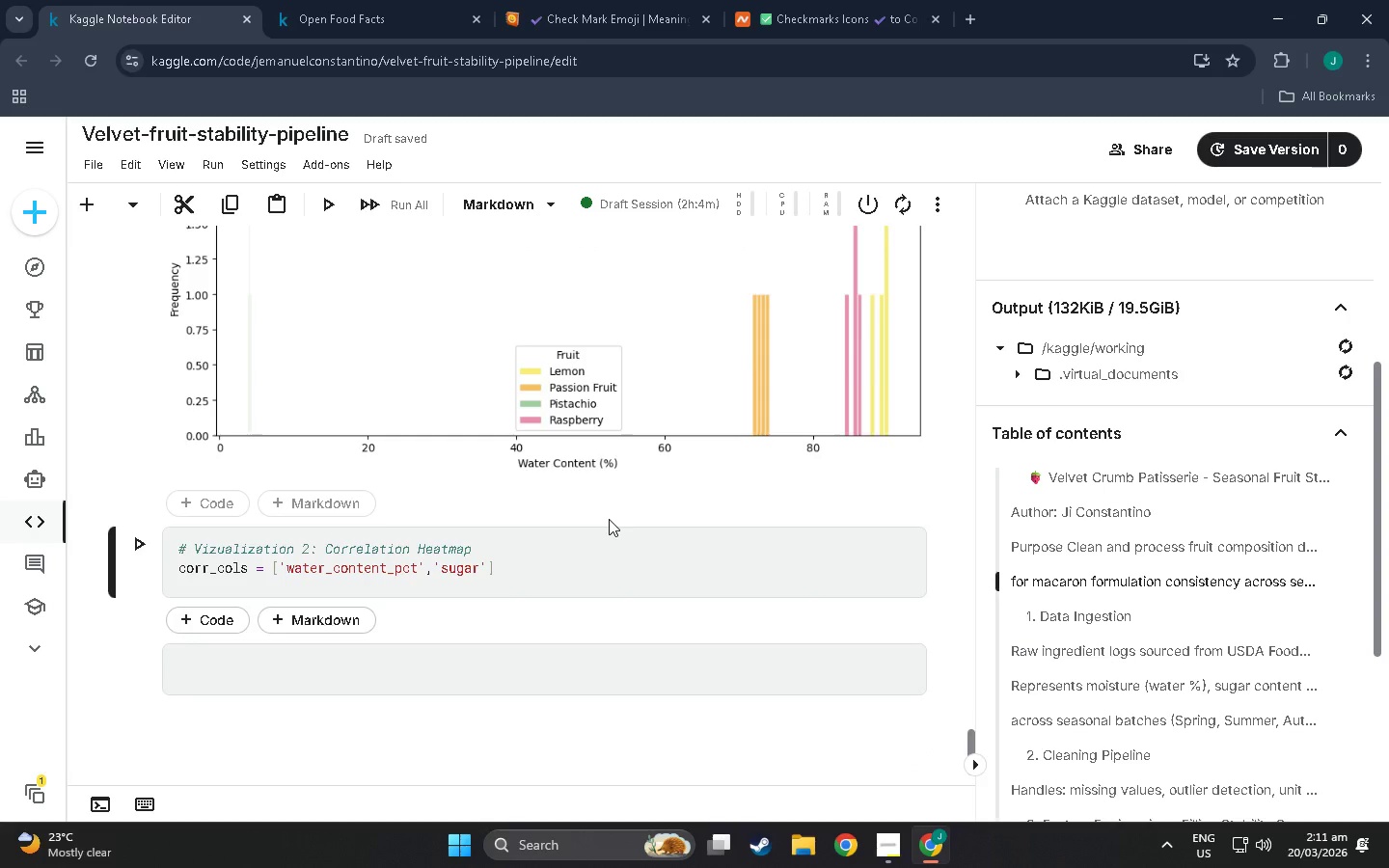 
scroll: coordinate [609, 520], scroll_direction: up, amount: 16.0
 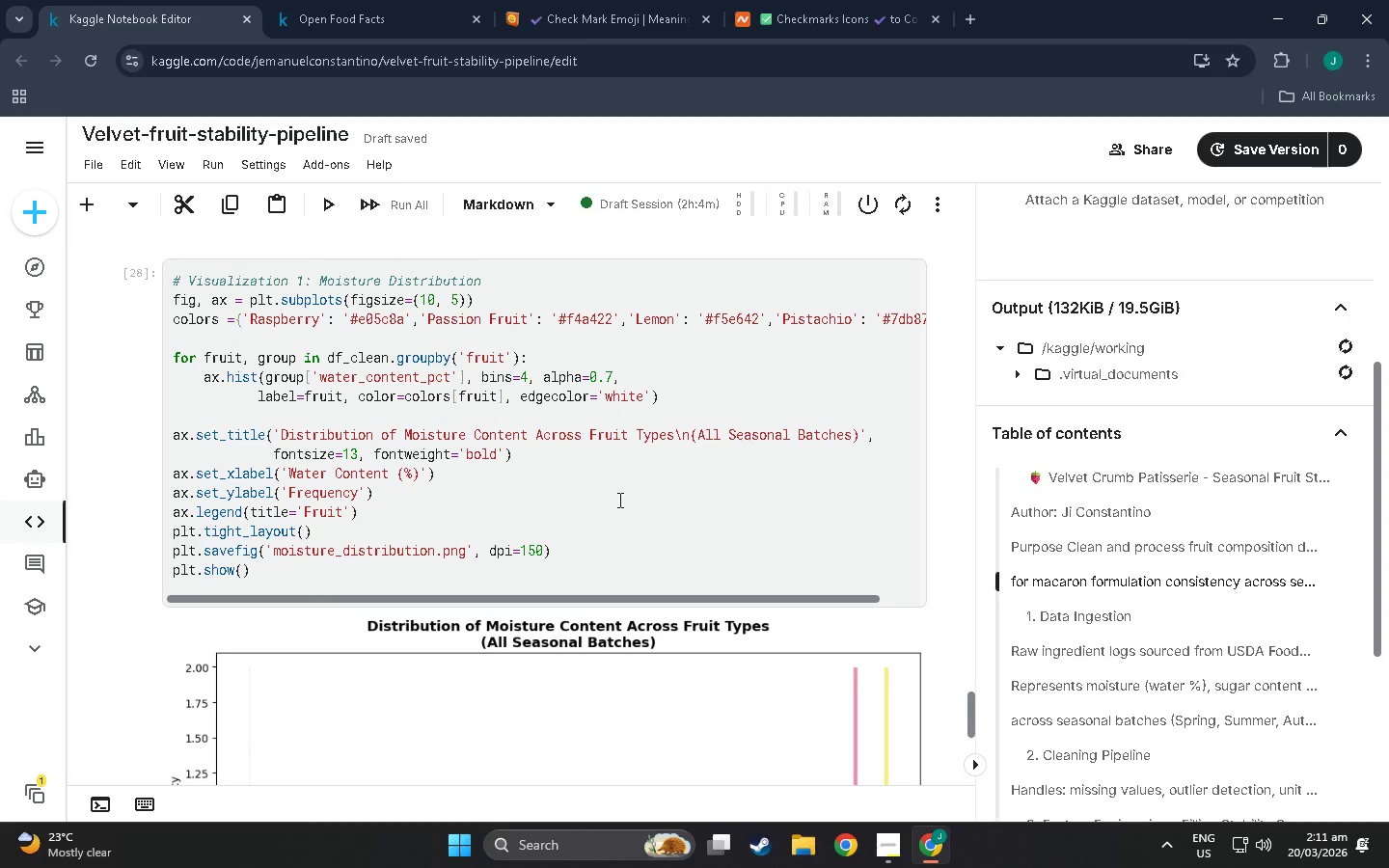 
scroll: coordinate [470, 529], scroll_direction: down, amount: 19.0
 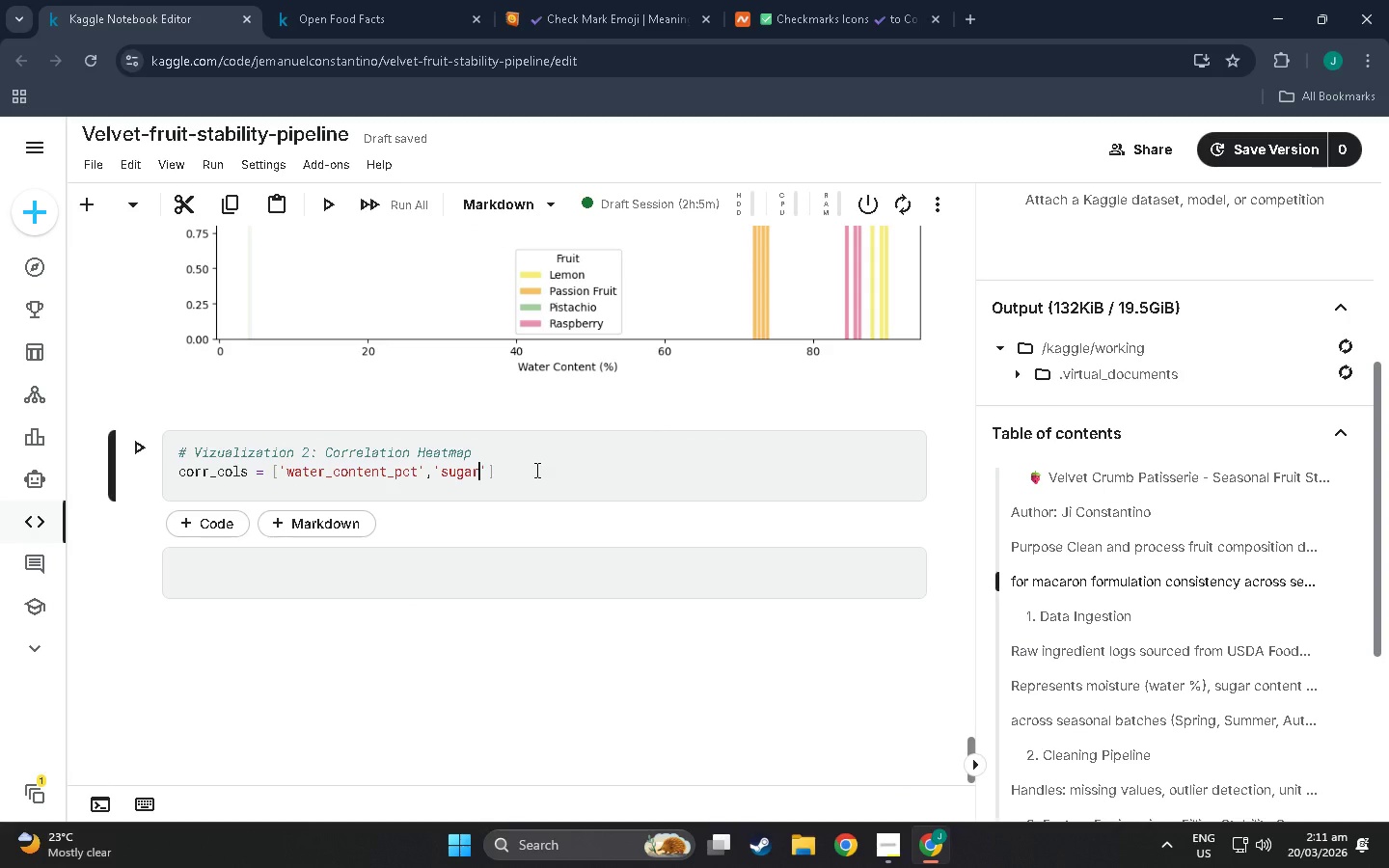 
scroll: coordinate [536, 471], scroll_direction: up, amount: 9.0
 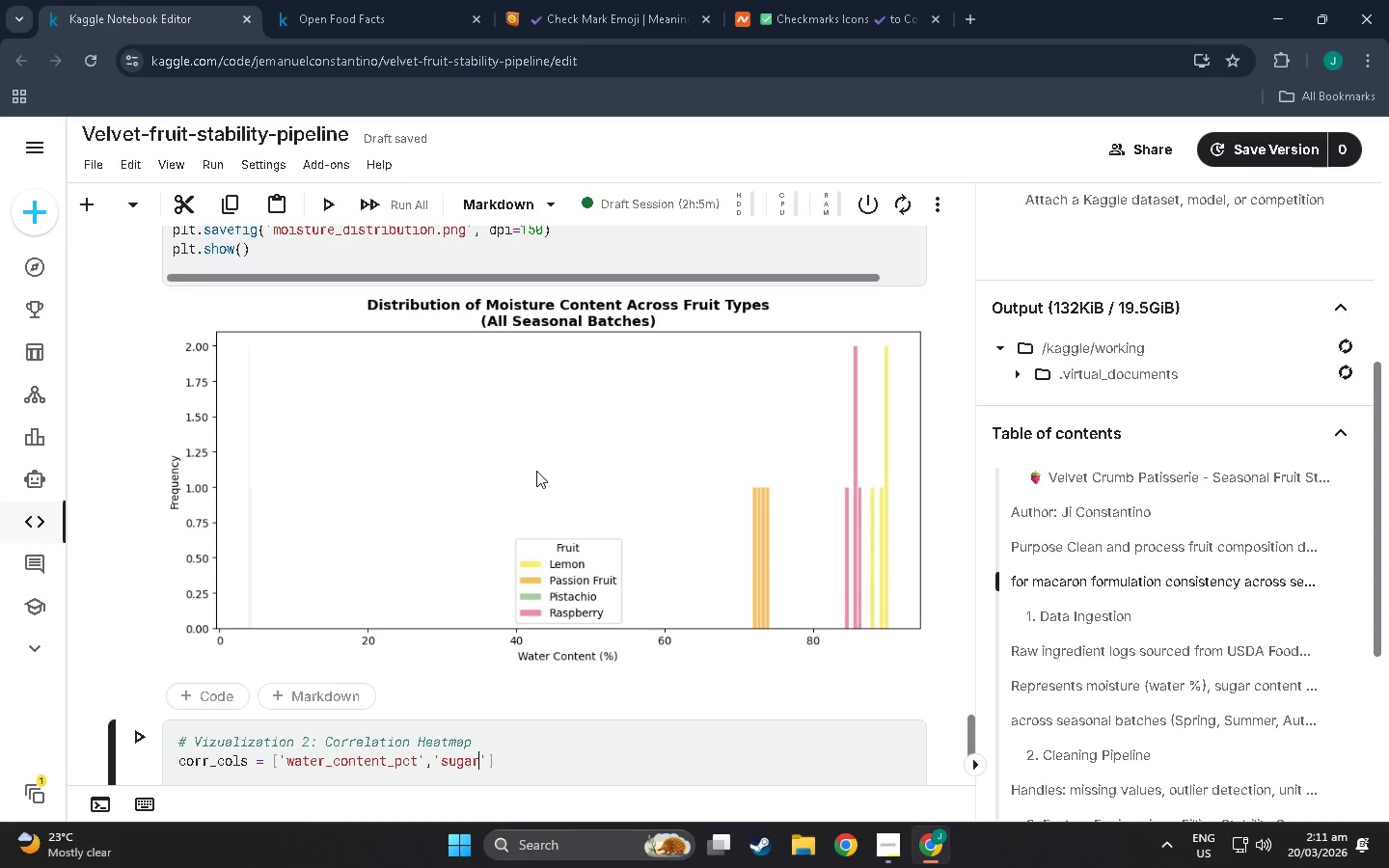 
scroll: coordinate [547, 461], scroll_direction: down, amount: 6.0
 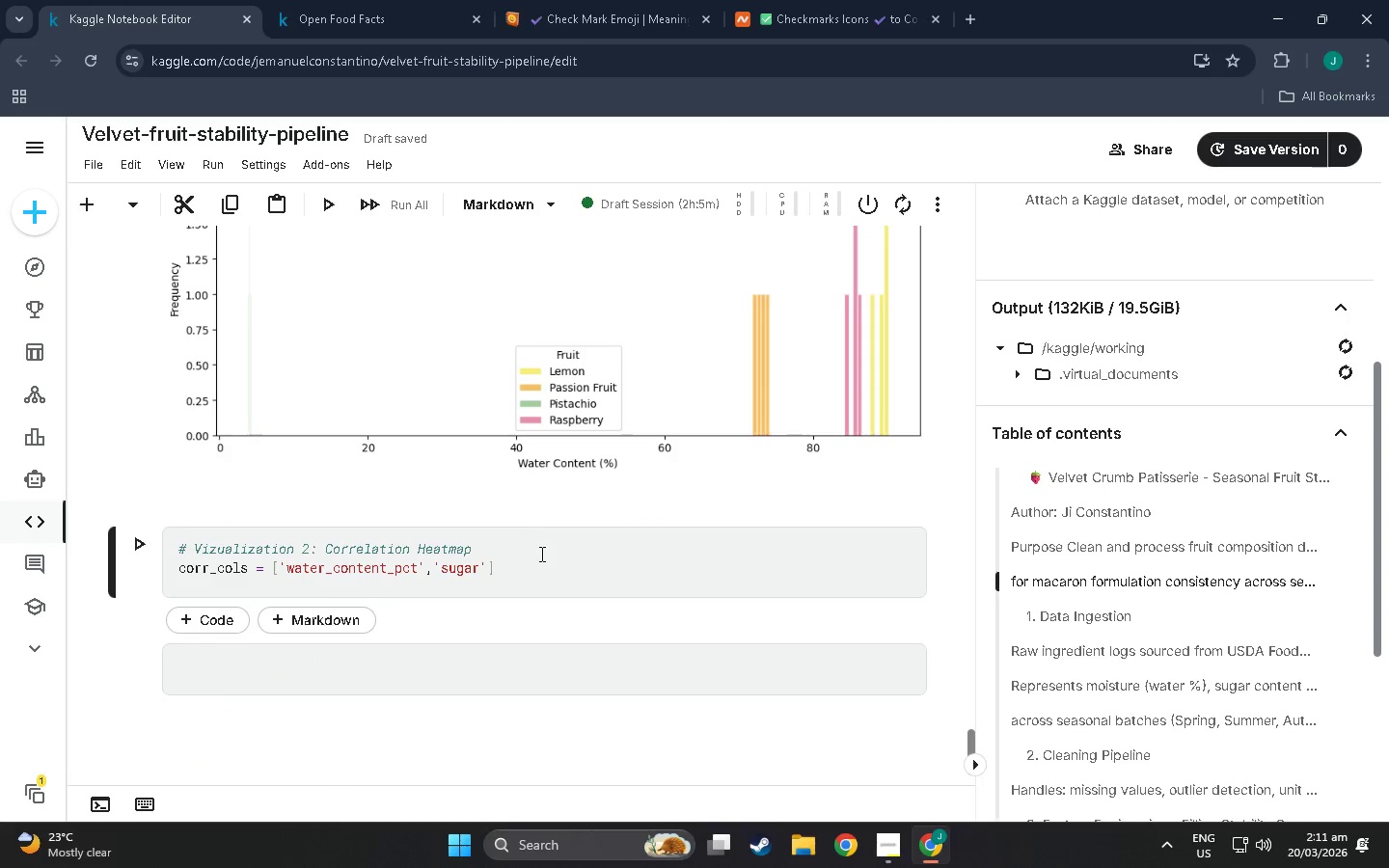 
left_click([539, 557])
 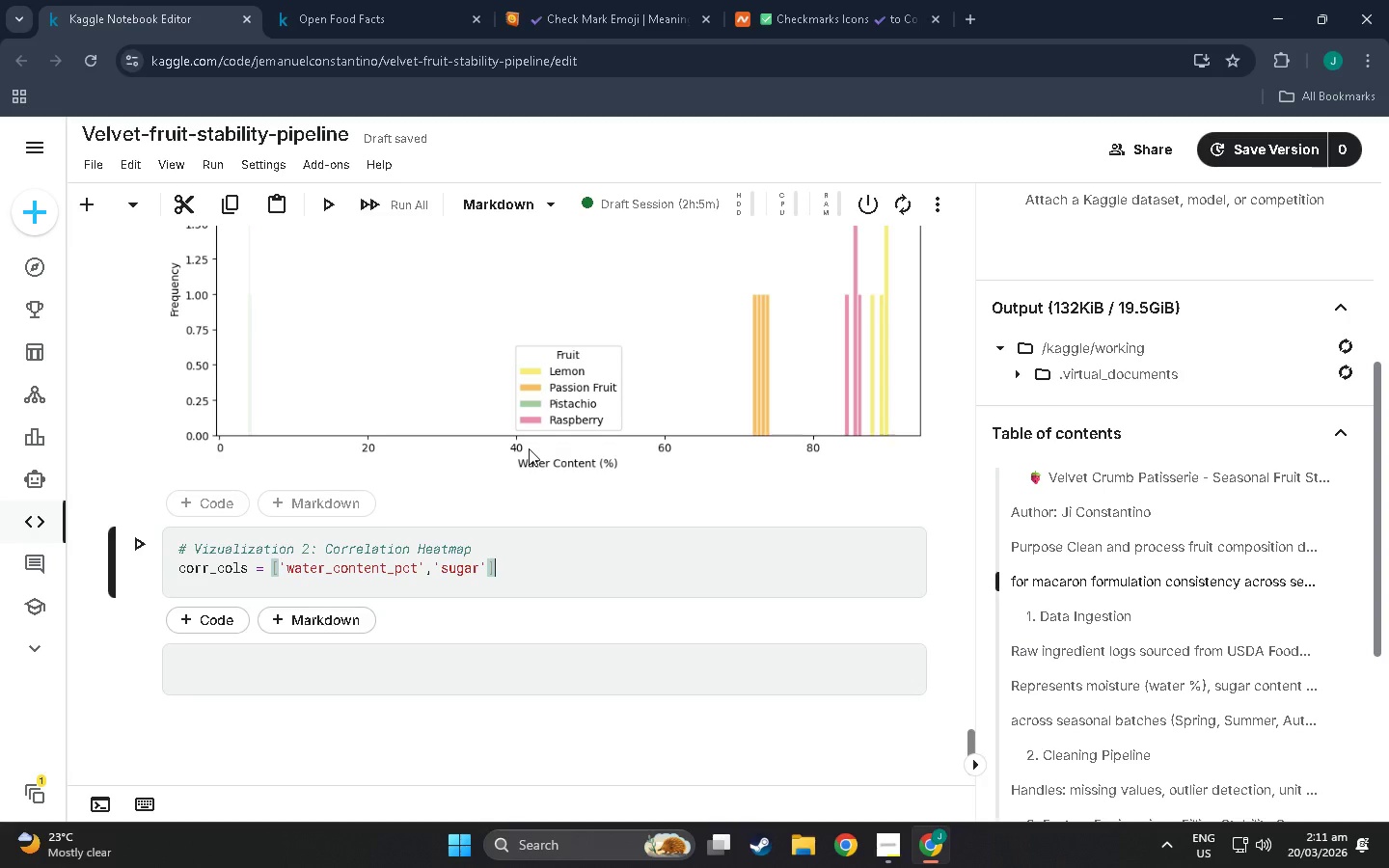 
wait(10.61)
 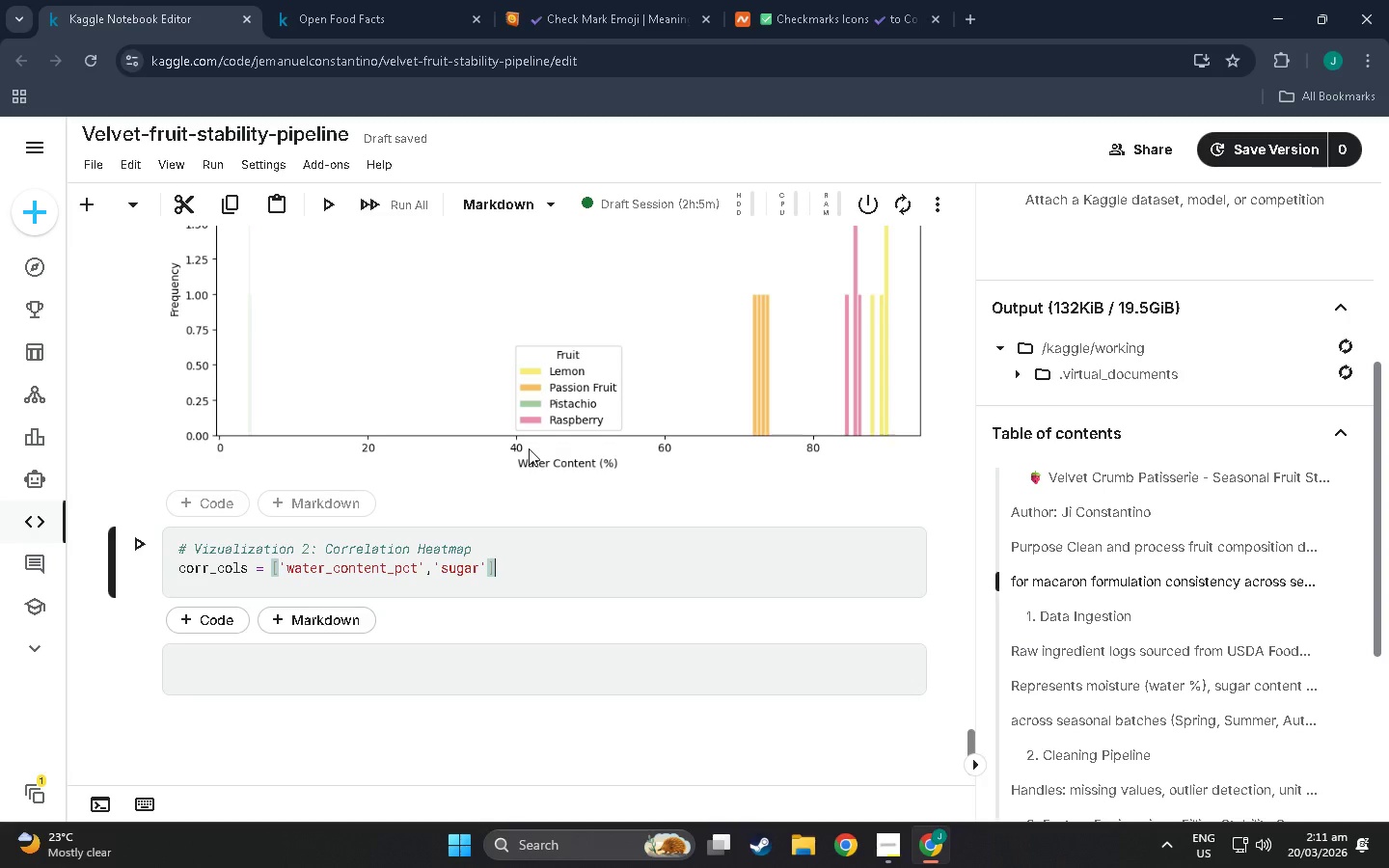 
double_click([479, 571])
 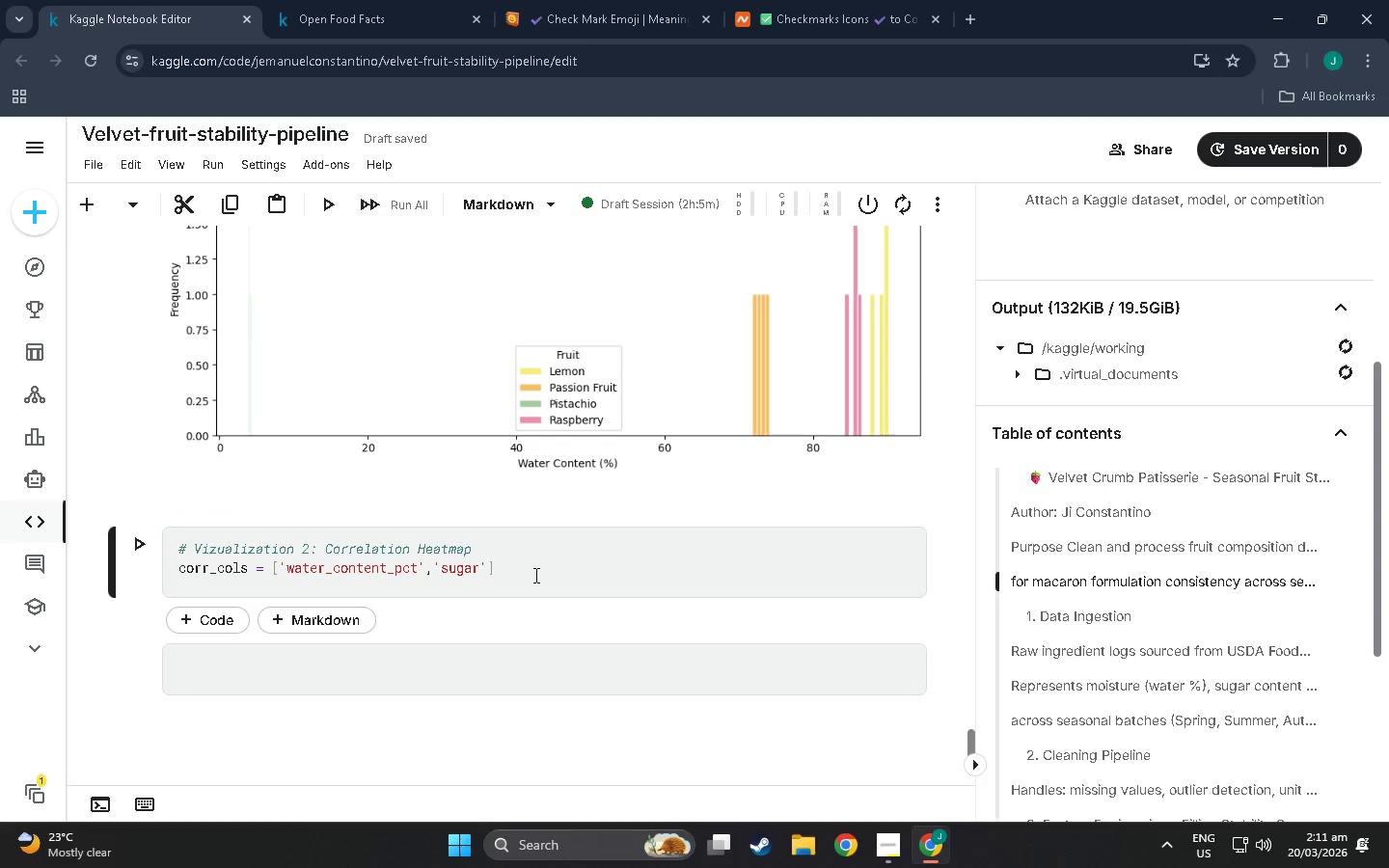 
type(_g_per_100g)
 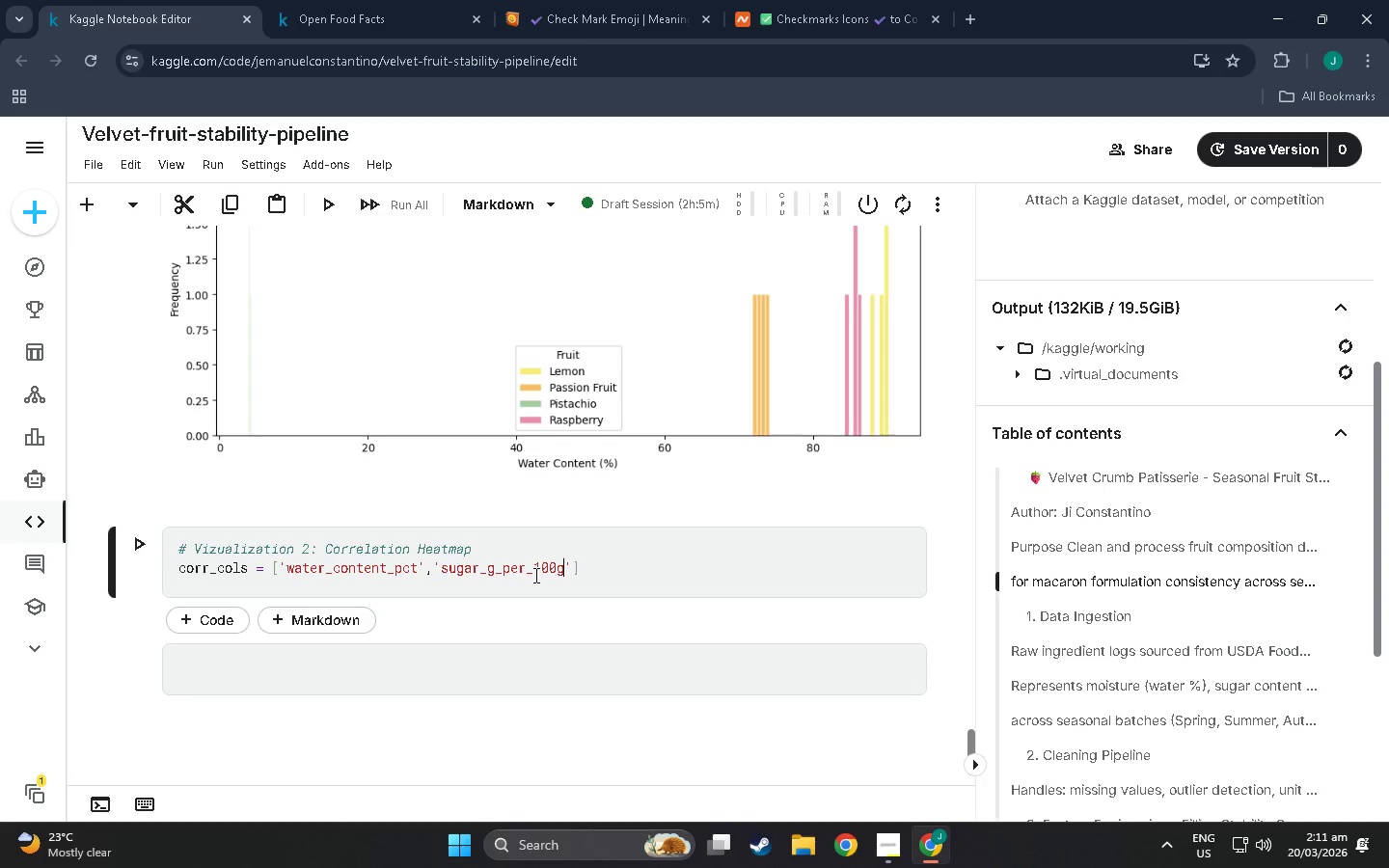 
key(ArrowRight)
 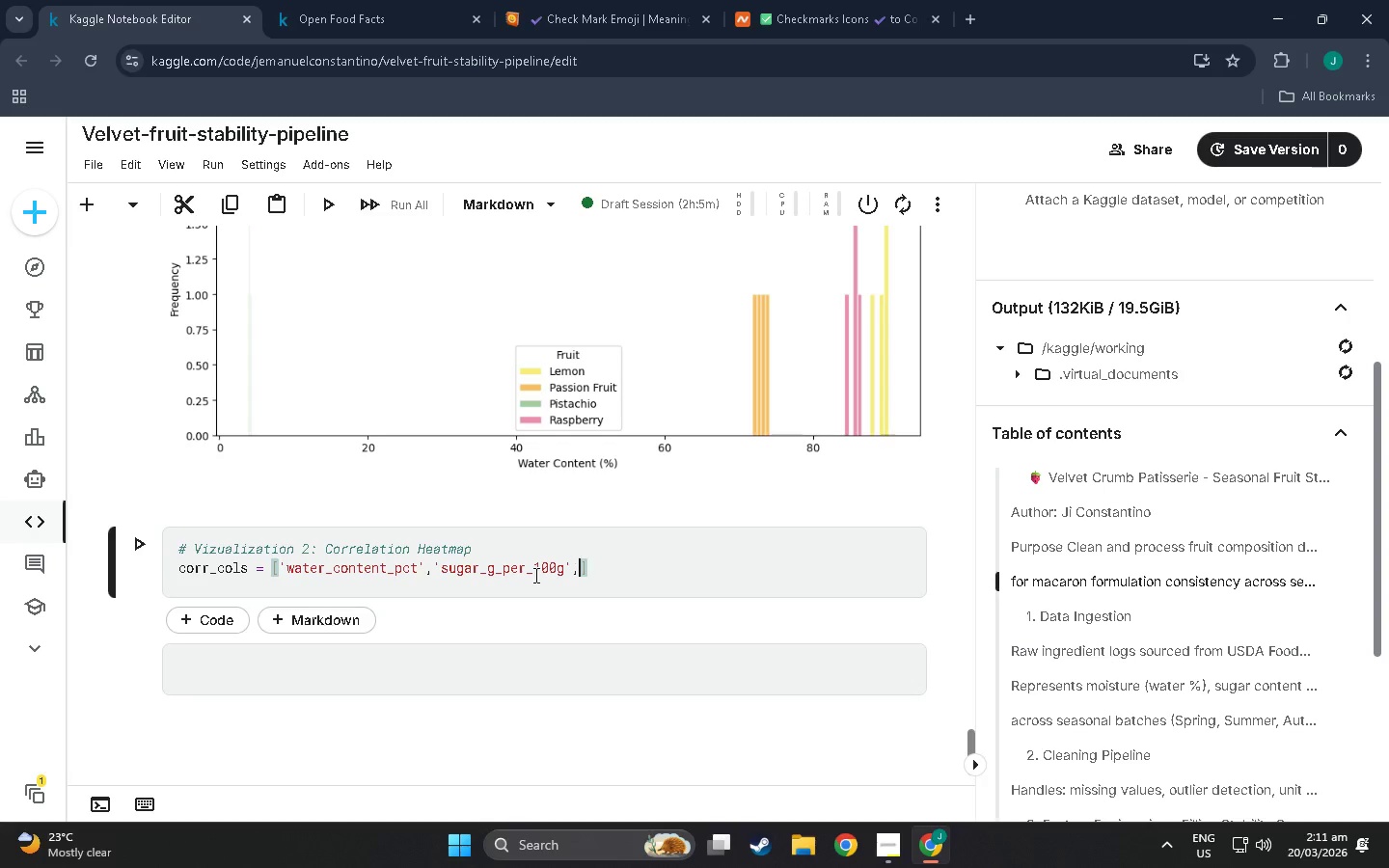 
type(, 'fiob)
key(Backspace)
key(Backspace)
type(ber_g_per_100G)
key(Backspace)
type(gf)
key(Backspace)
 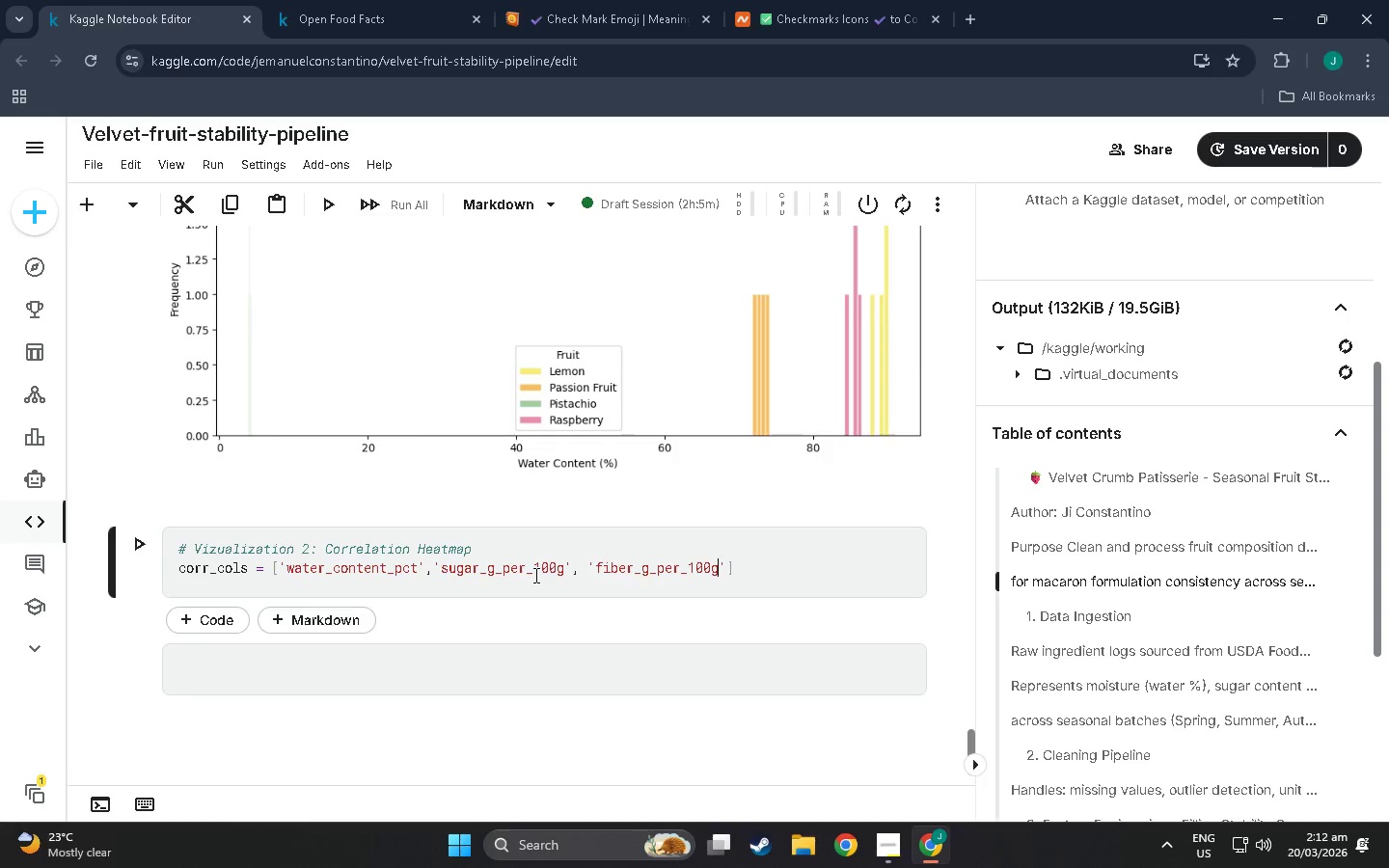 
wait(6.41)
 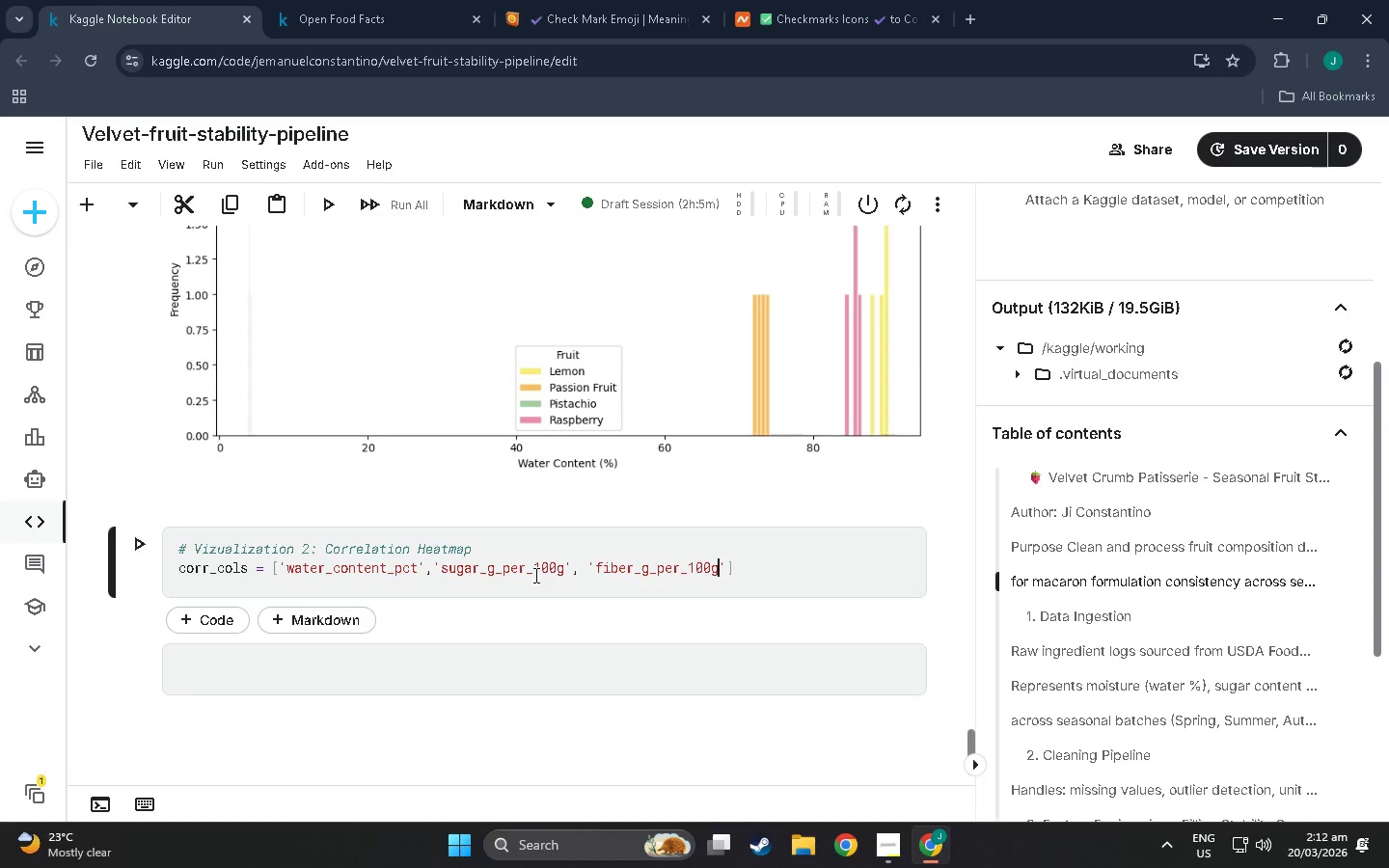 
key(ArrowRight)
 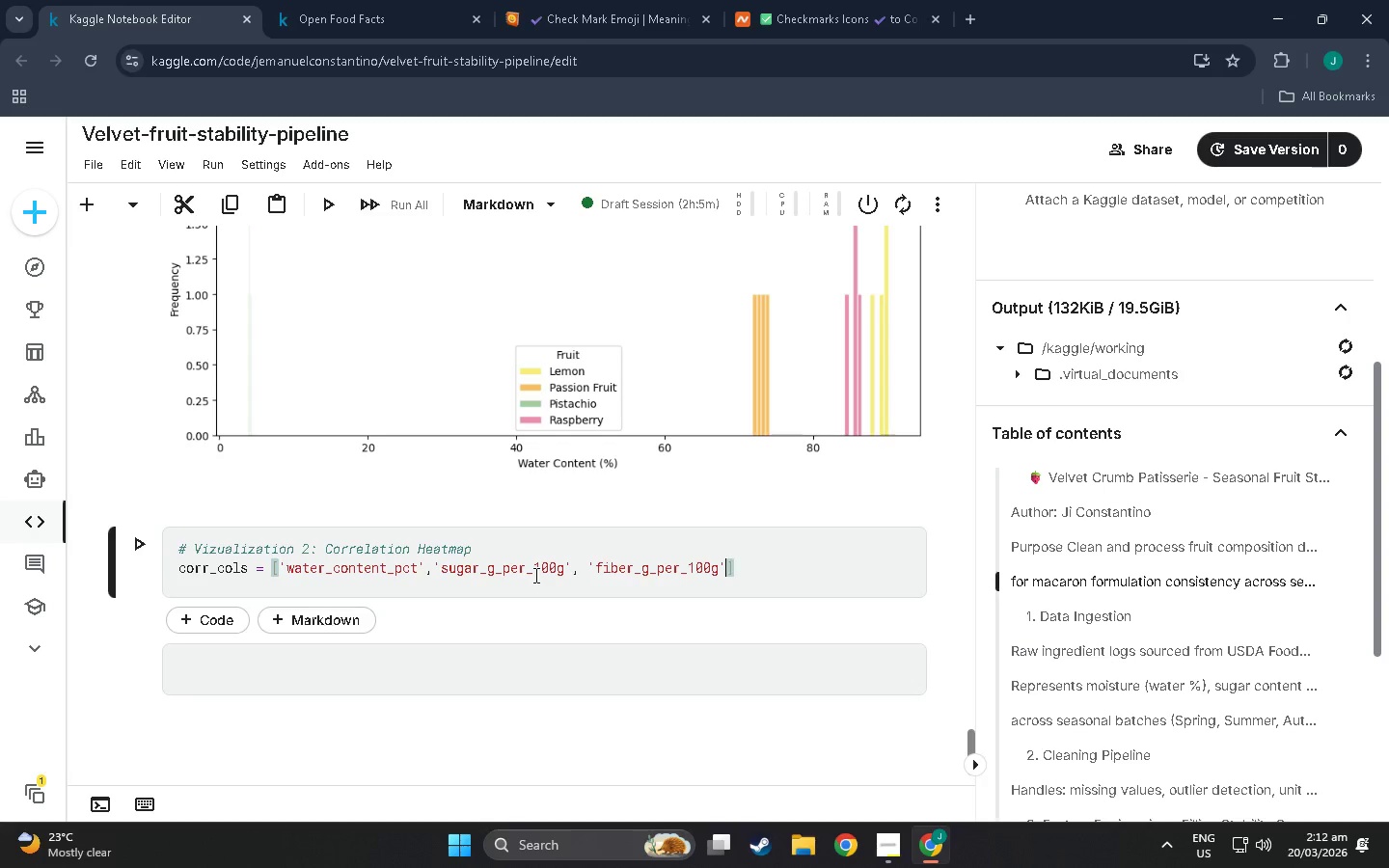 
key(Comma)
 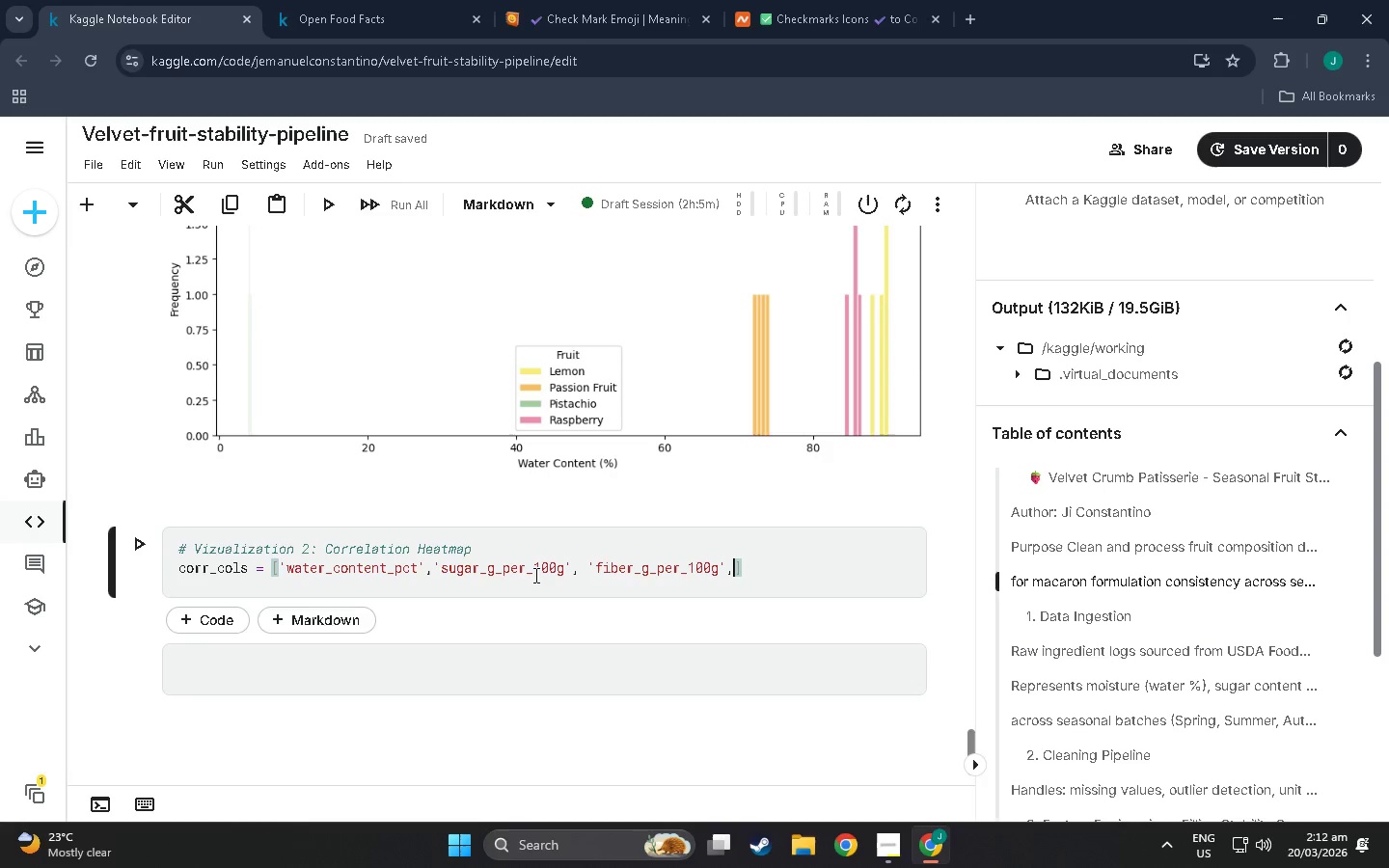 
key(Enter)
 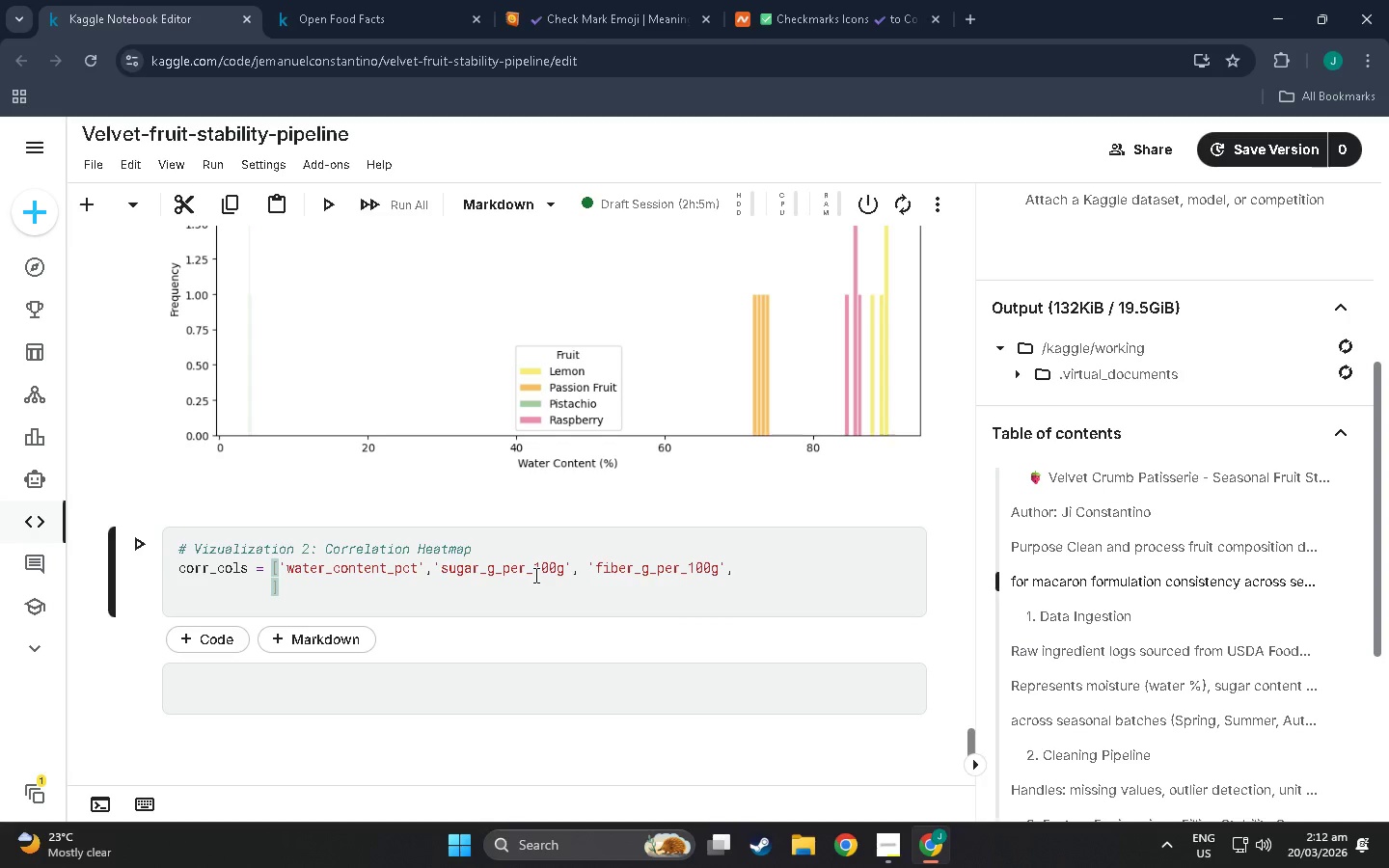 
type('brix_level',' fi)
key(Backspace)
key(Backspace)
key(Backspace)
type(filling_stabio)
key(Backspace)
type(lity_score','adjusted_fss)
 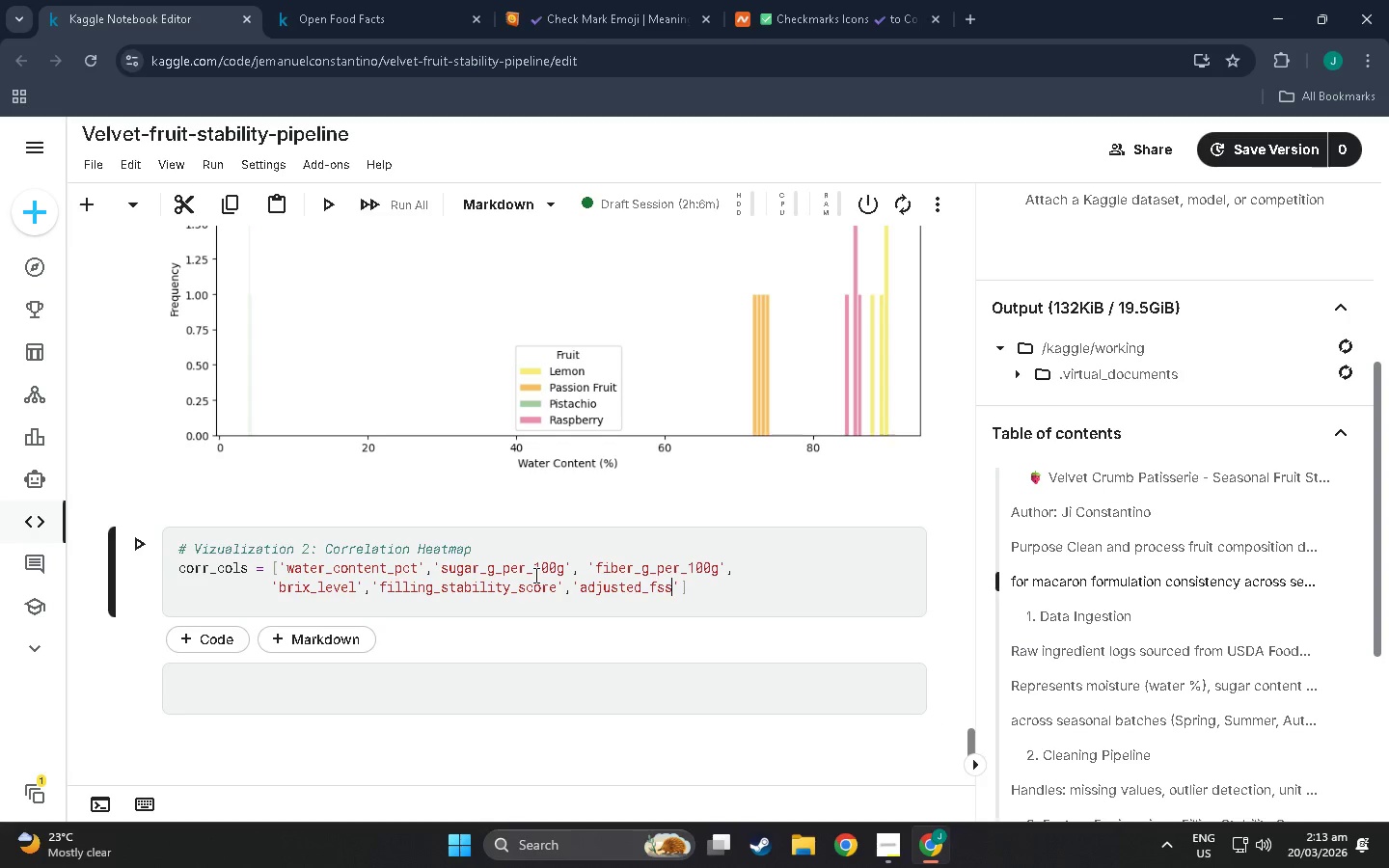 
wait(8.74)
 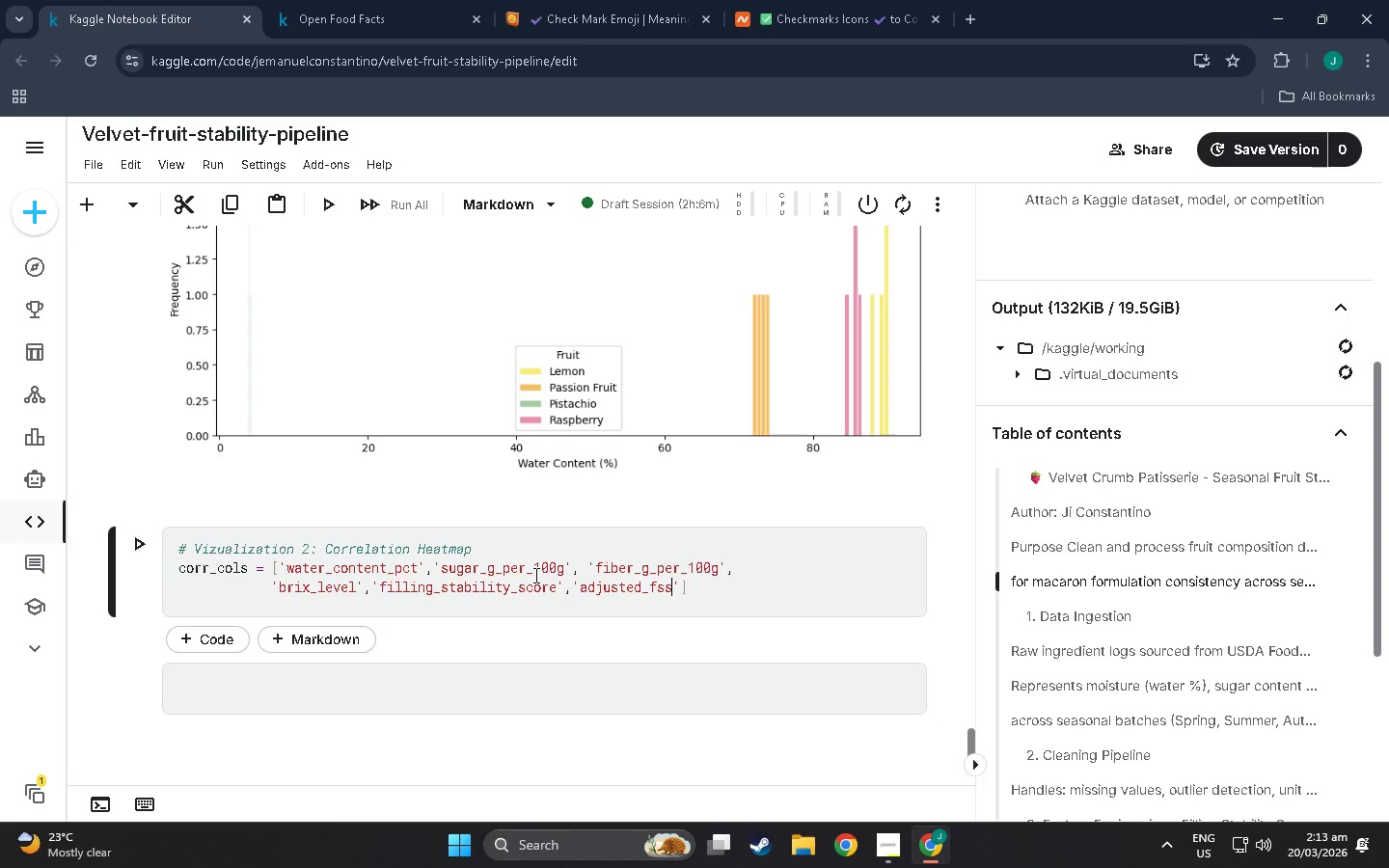 
key(Shift+Enter)
 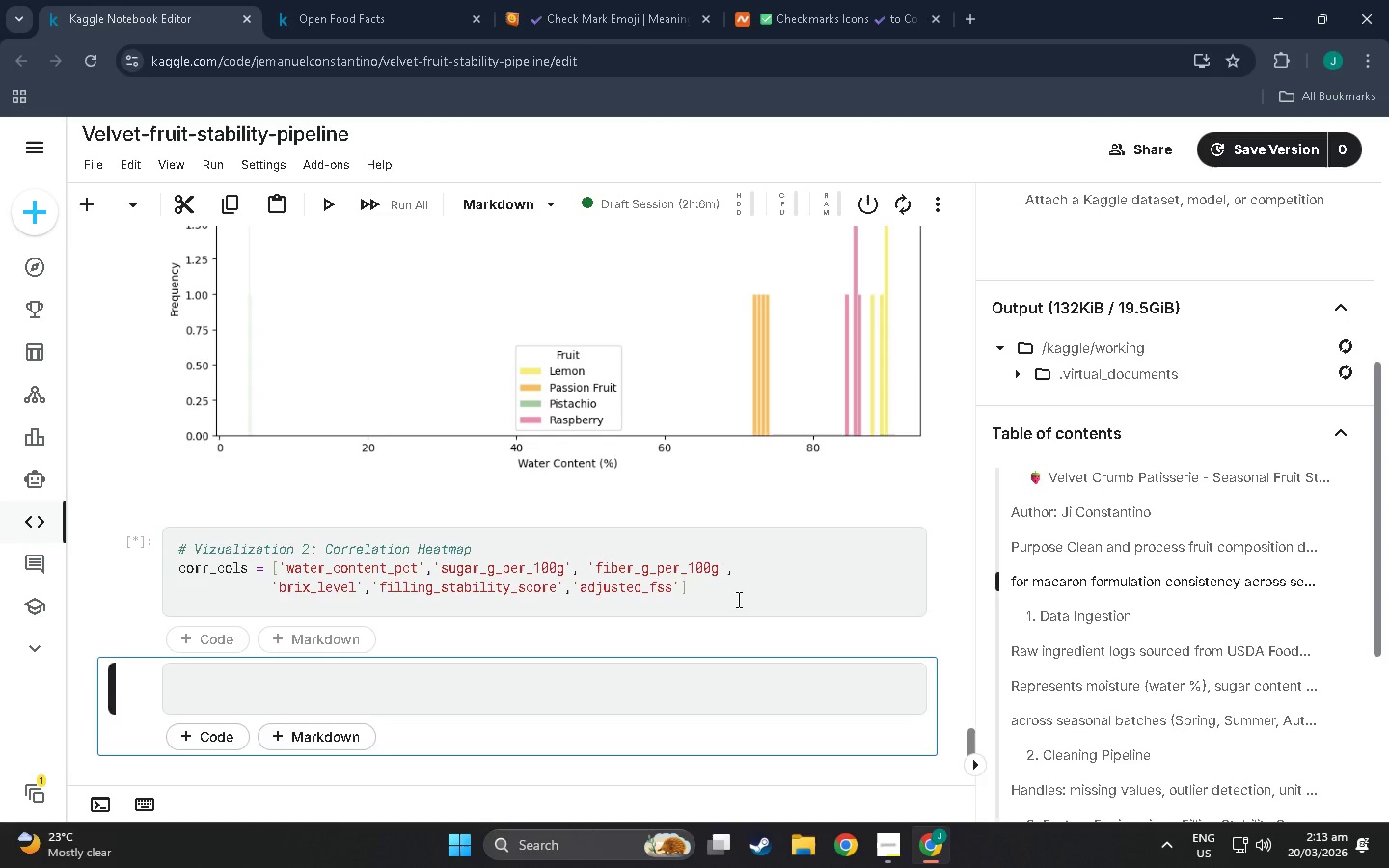 
left_click([737, 599])
 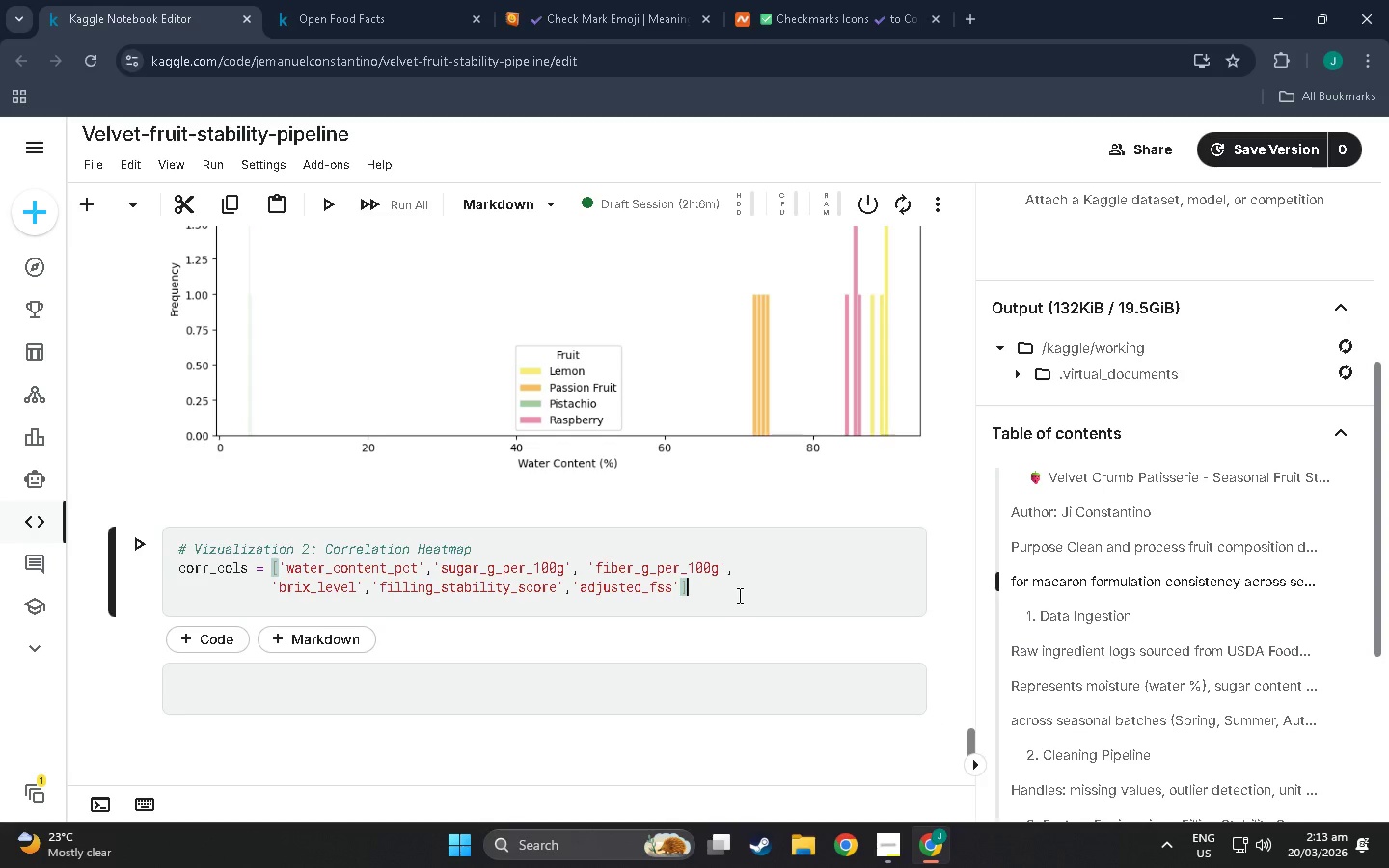 
key(Enter)
 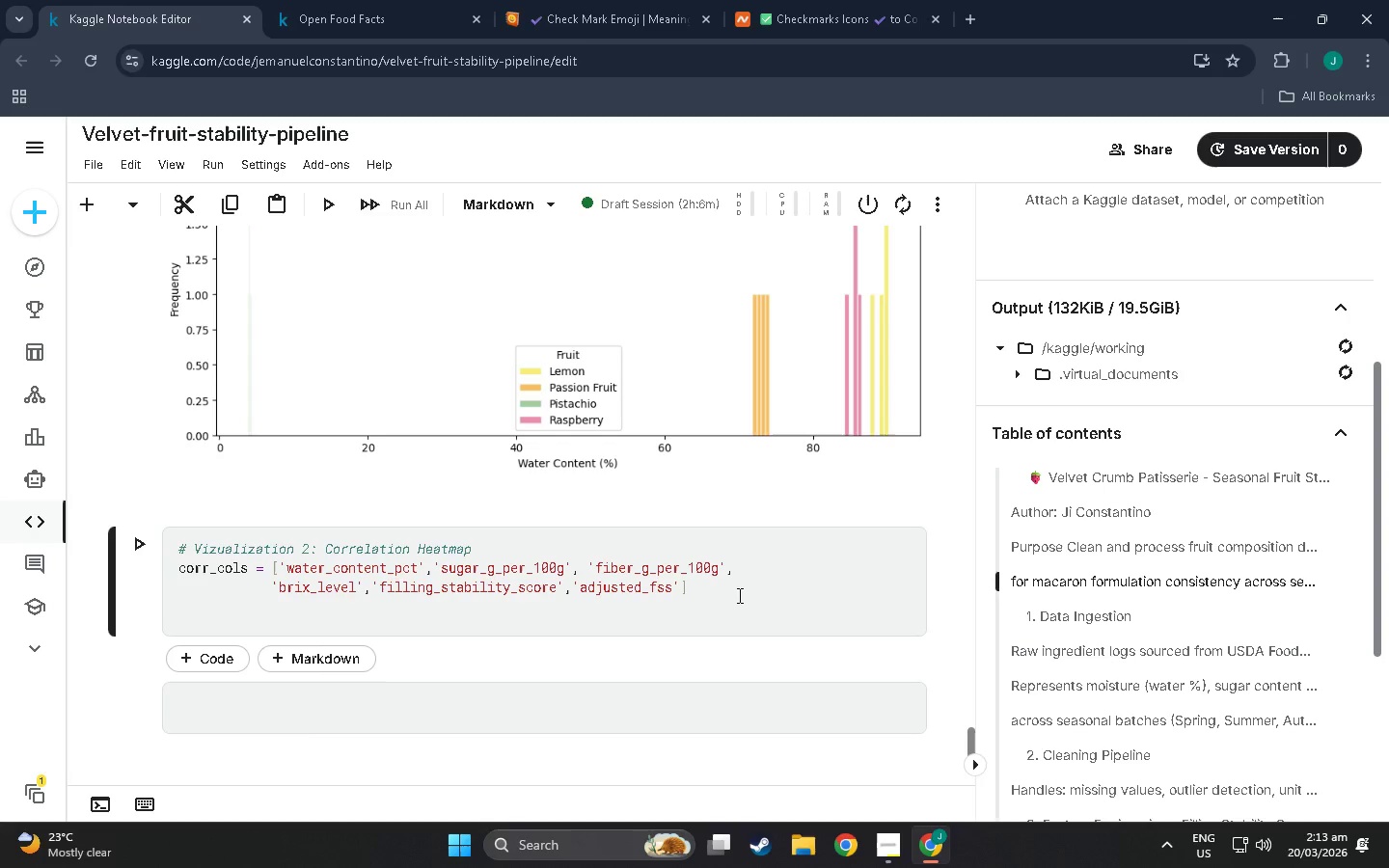 
key(Enter)
 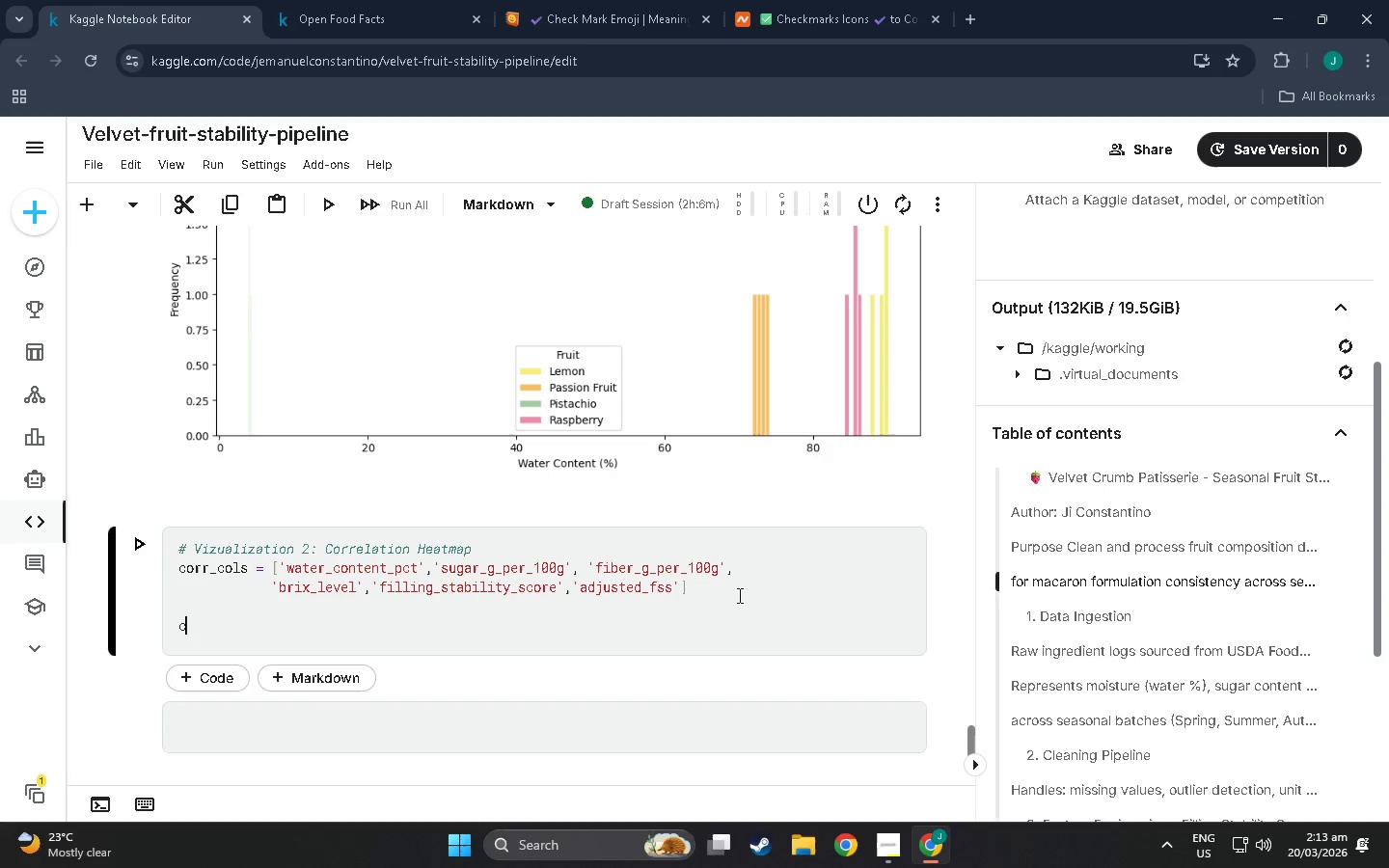 
type(co)
 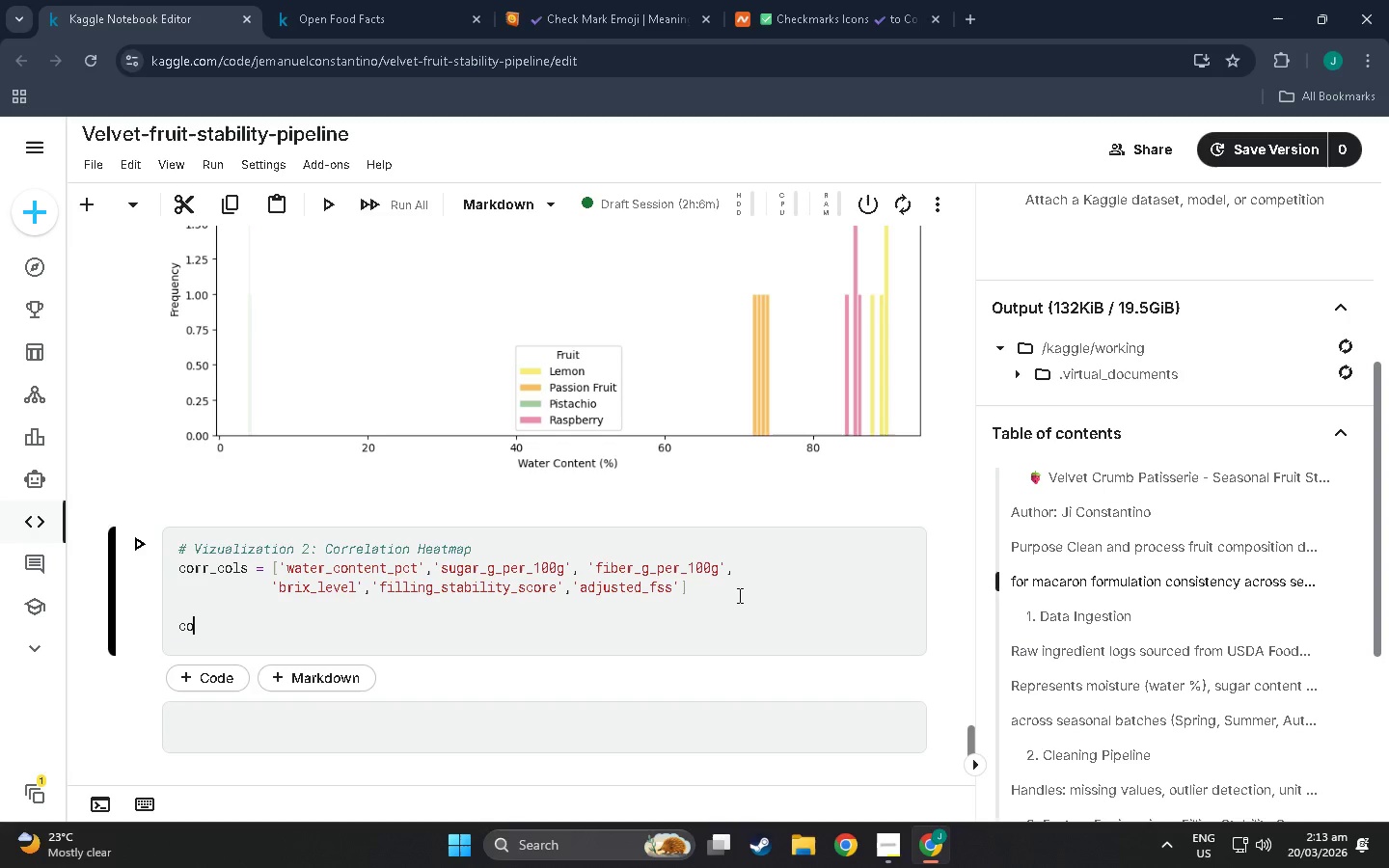 
type(rr_matrix = df_clean[corr_cols)
 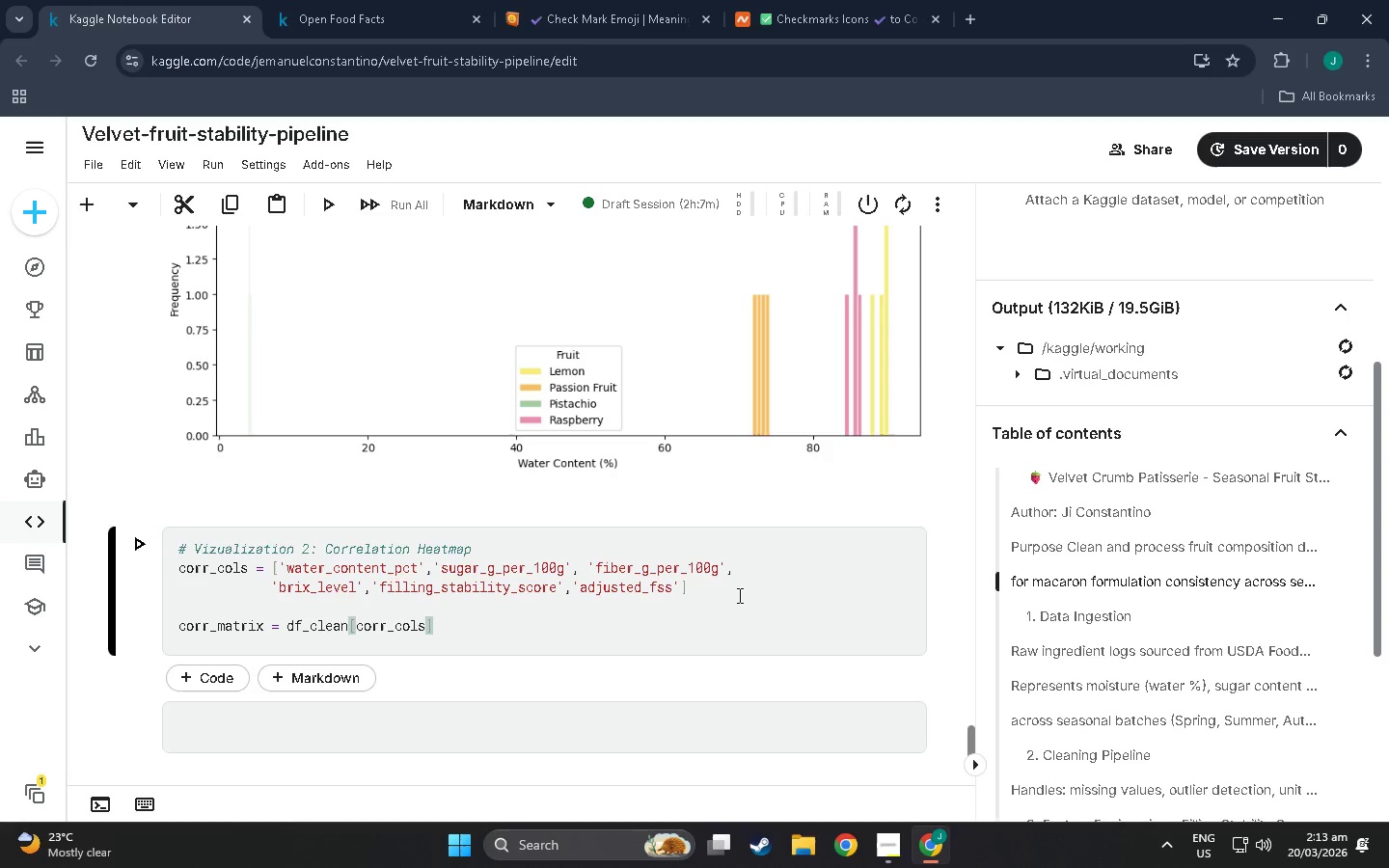 
wait(5.78)
 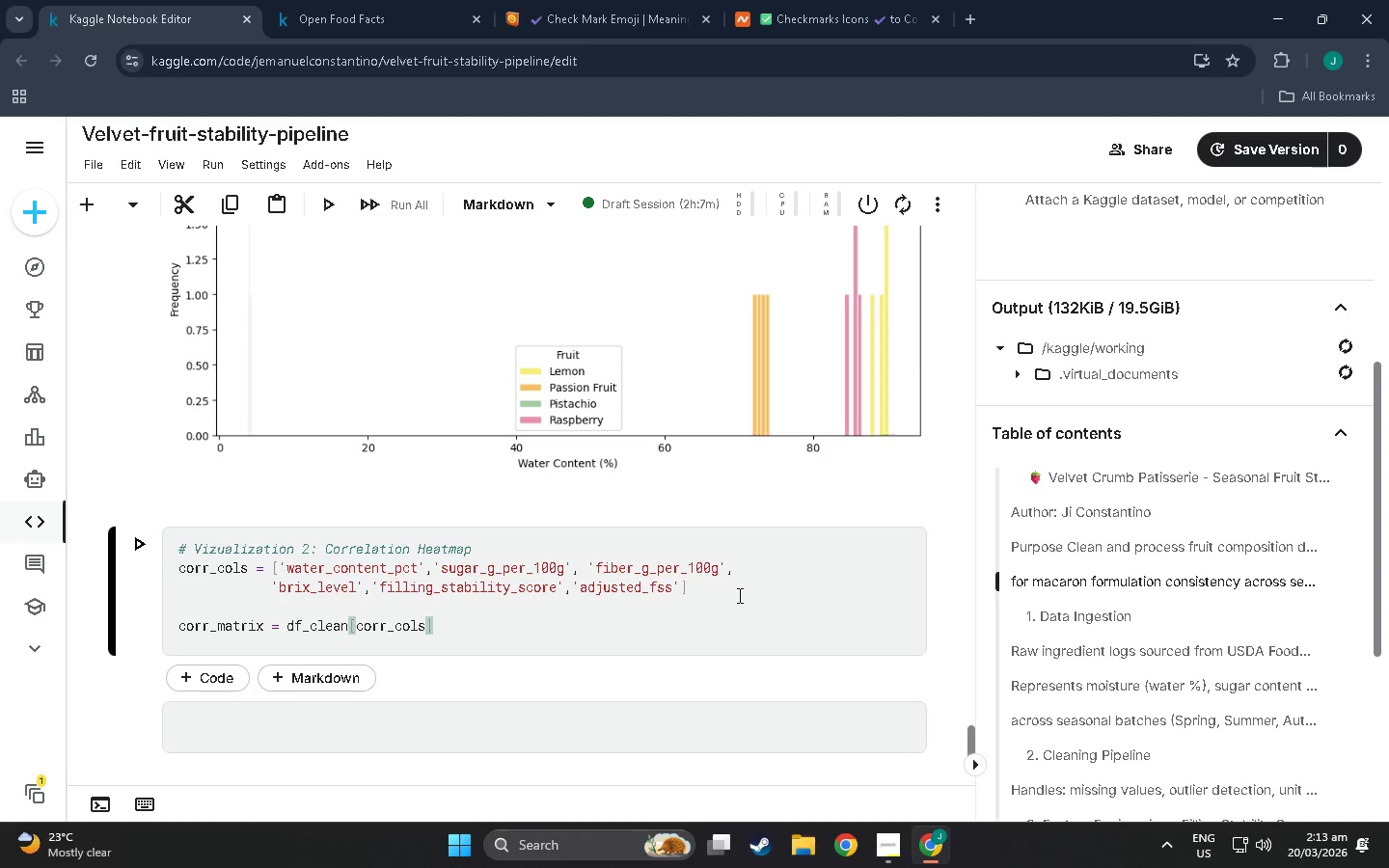 
key(ArrowRight)
 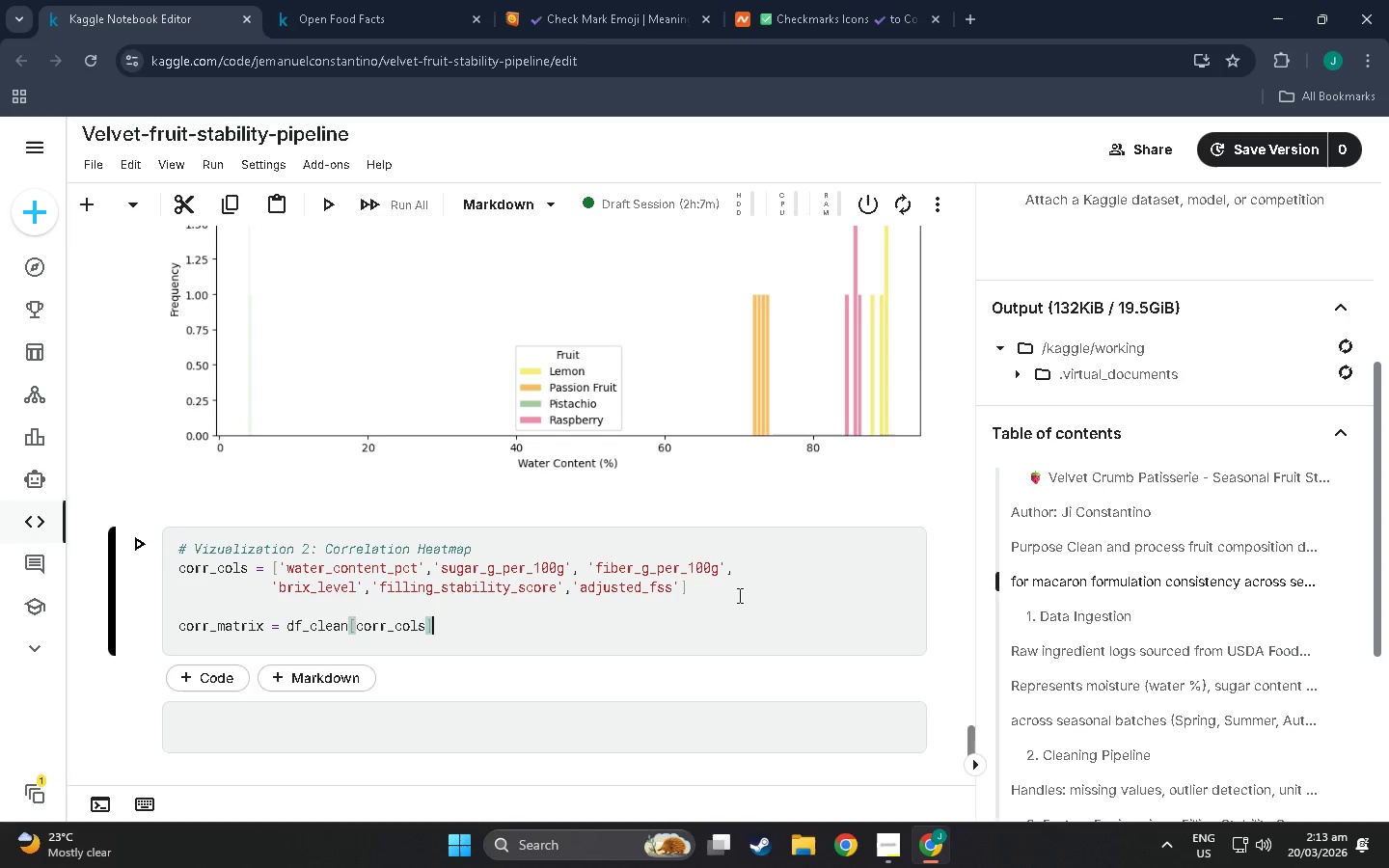 
type(.corr())
 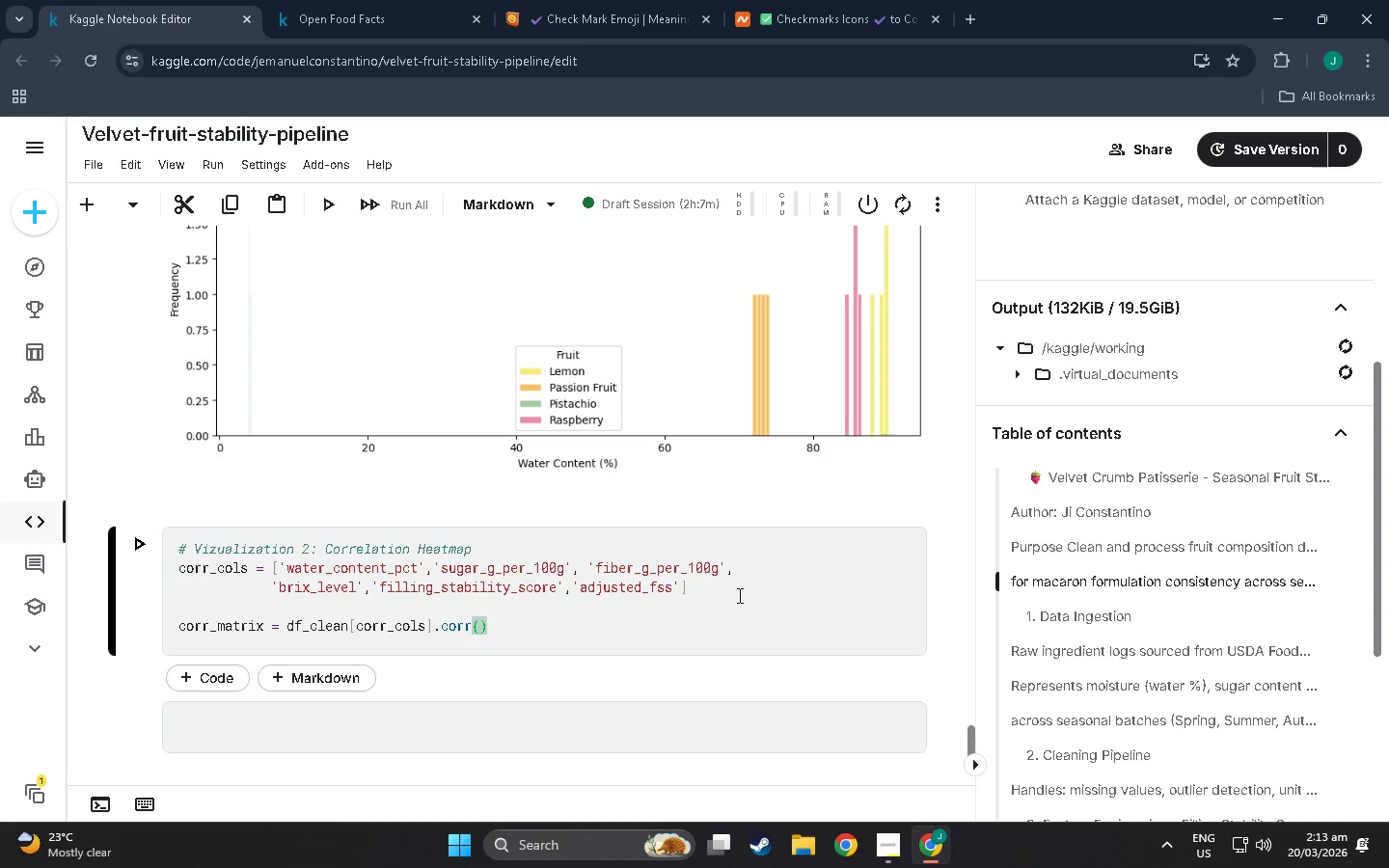 
key(Enter)
 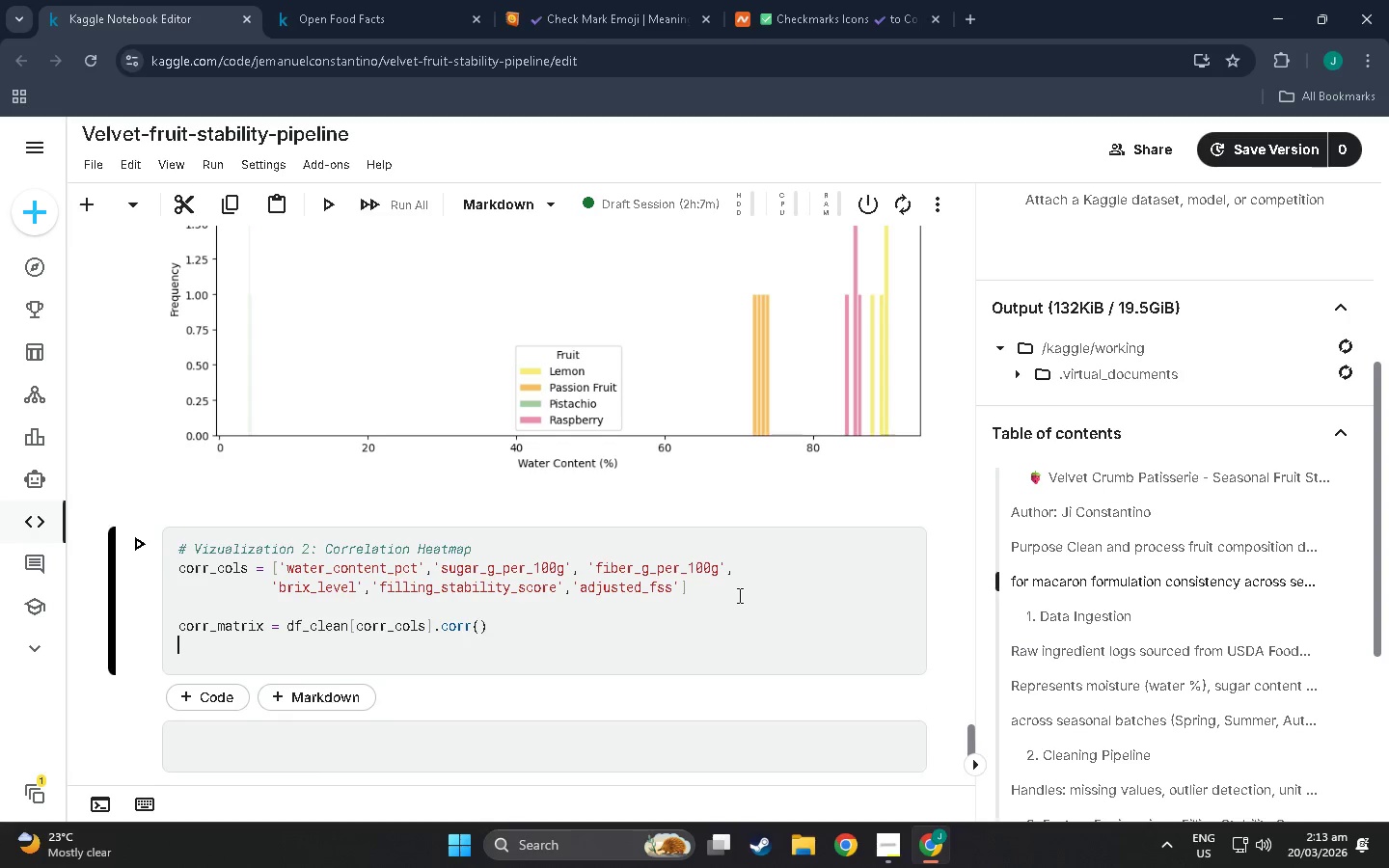 
key(Enter)
 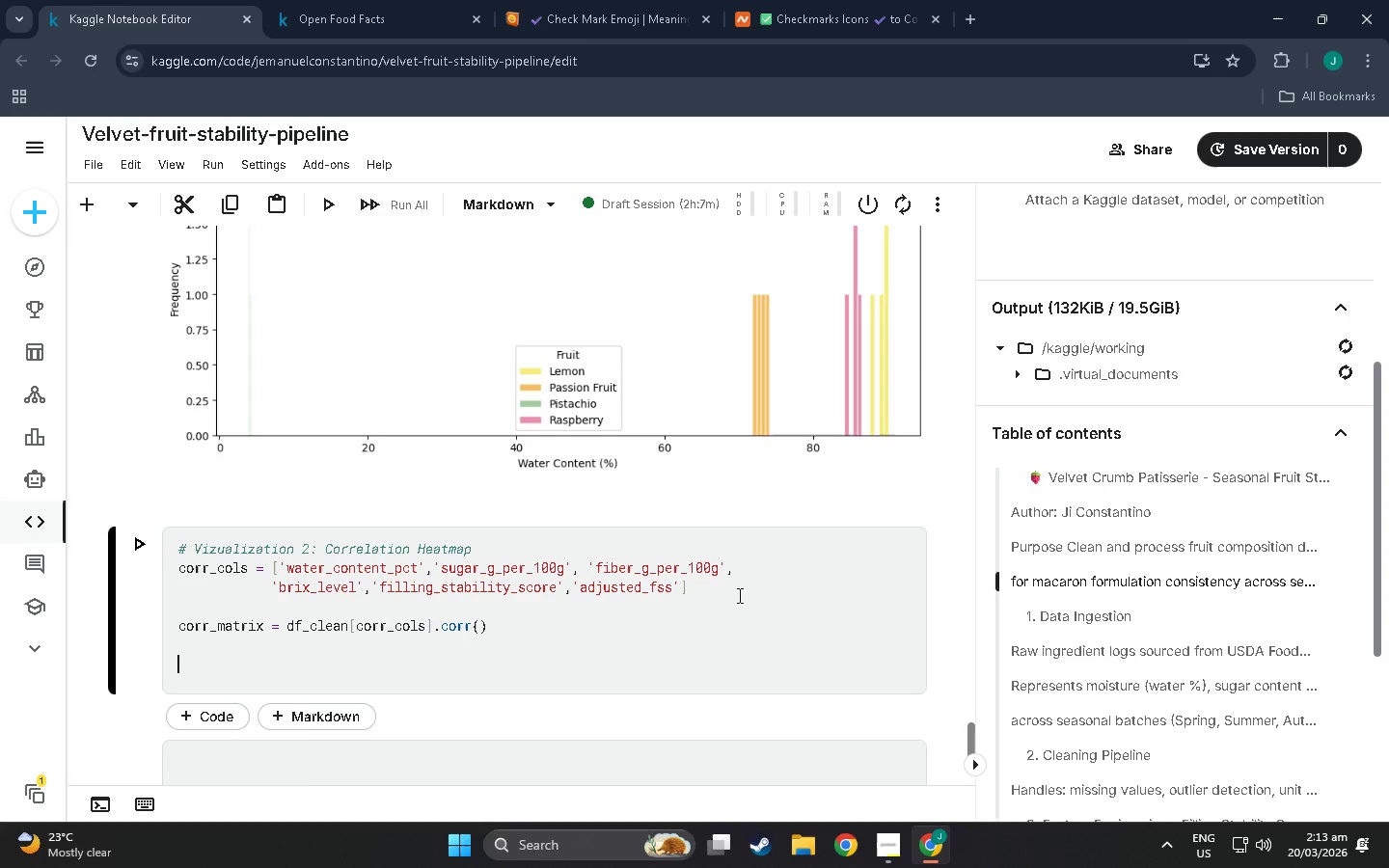 
type(fig-=)
key(Backspace)
key(Backspace)
type(=,ax =)
 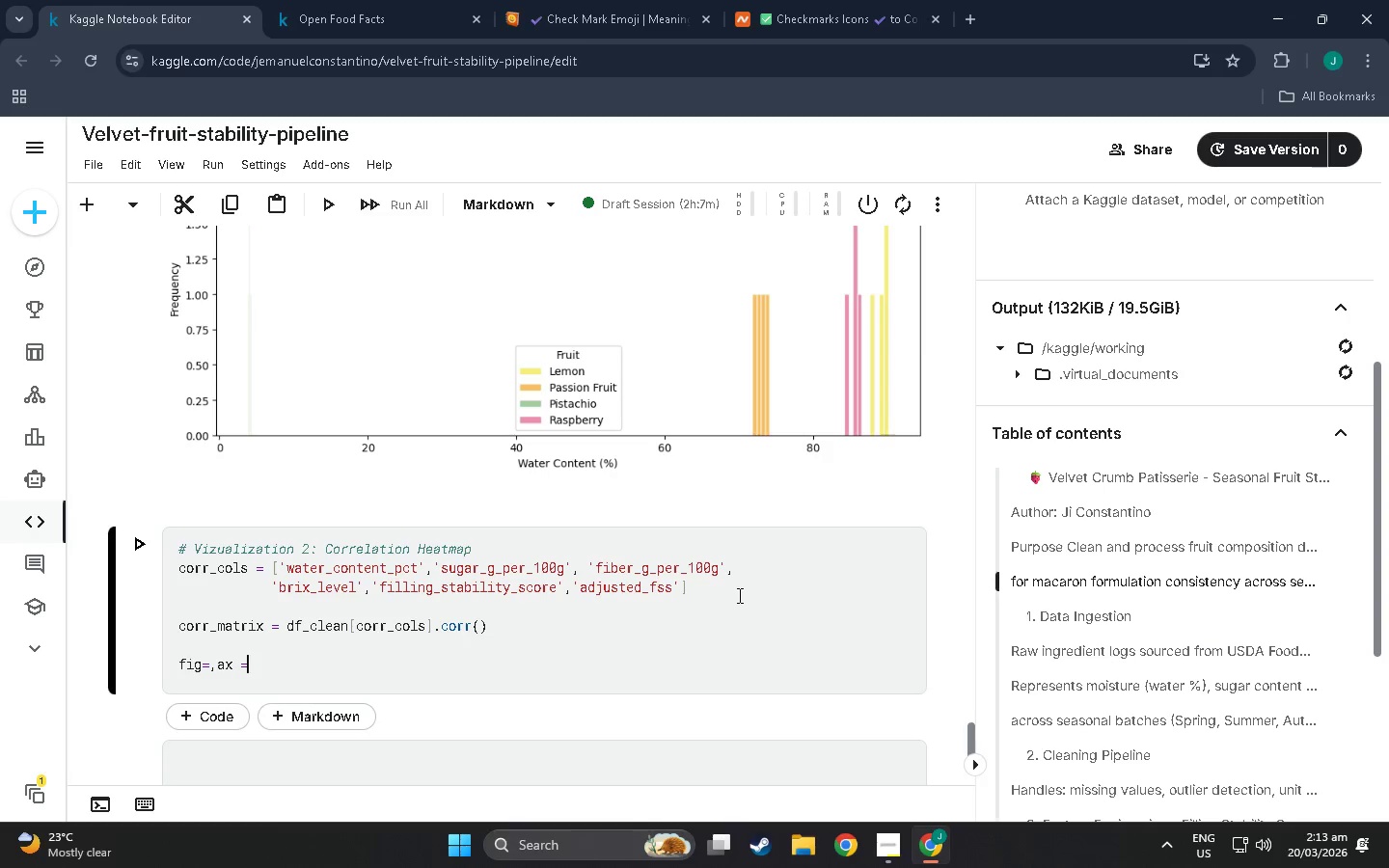 
type( plt.subplots9)
key(Backspace)
type((figure)
 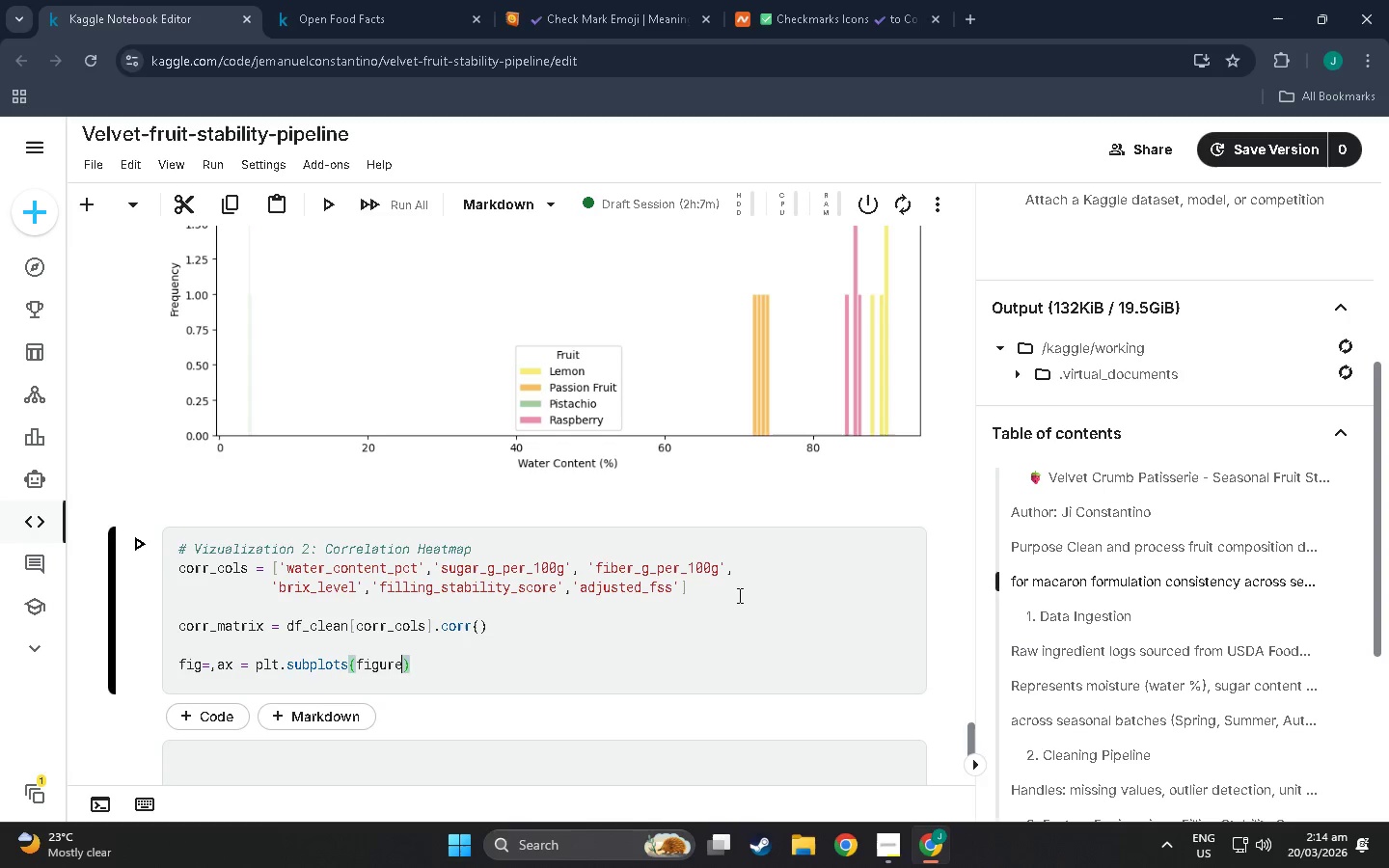 
wait(18.24)
 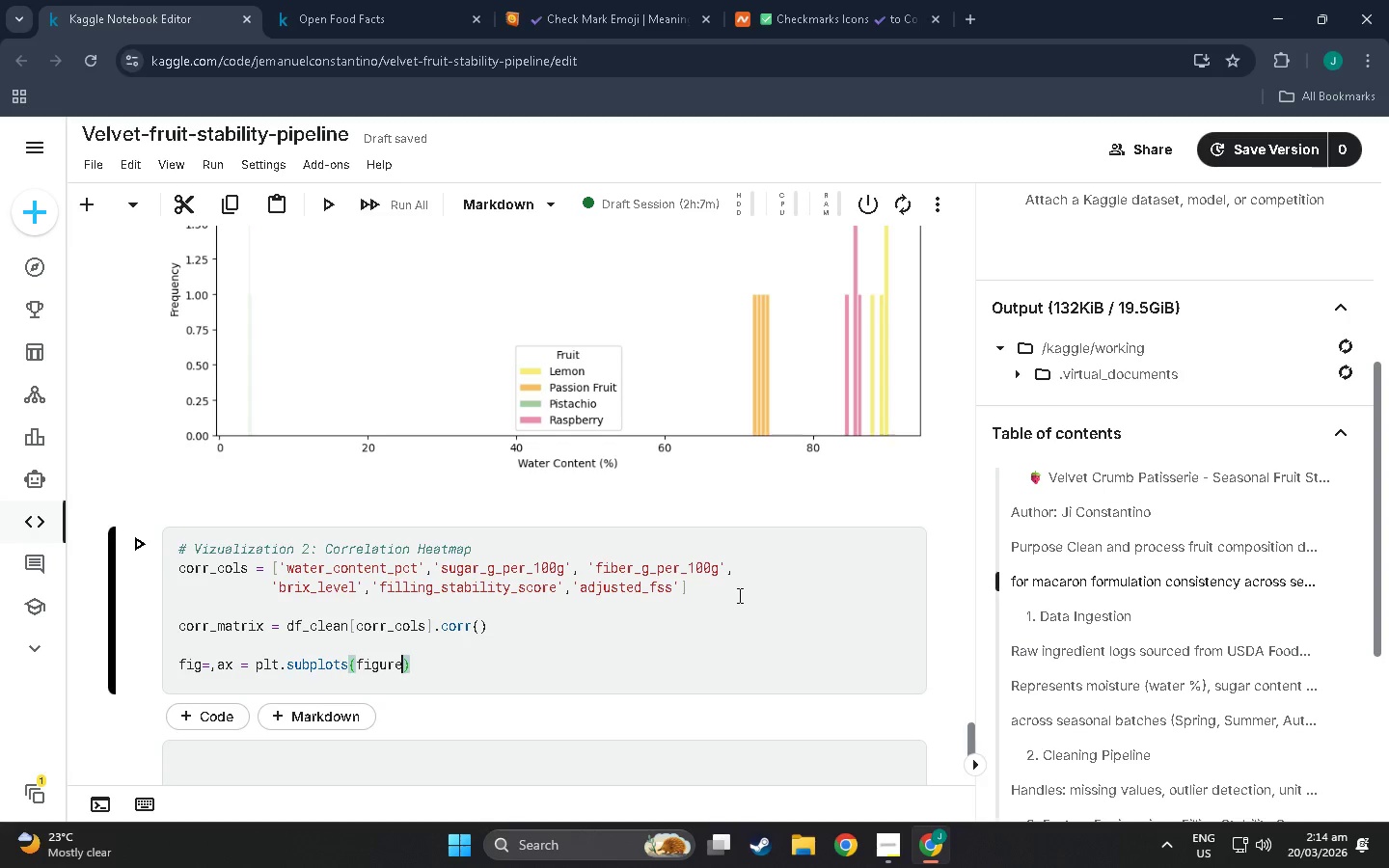 
left_click([416, 657])
 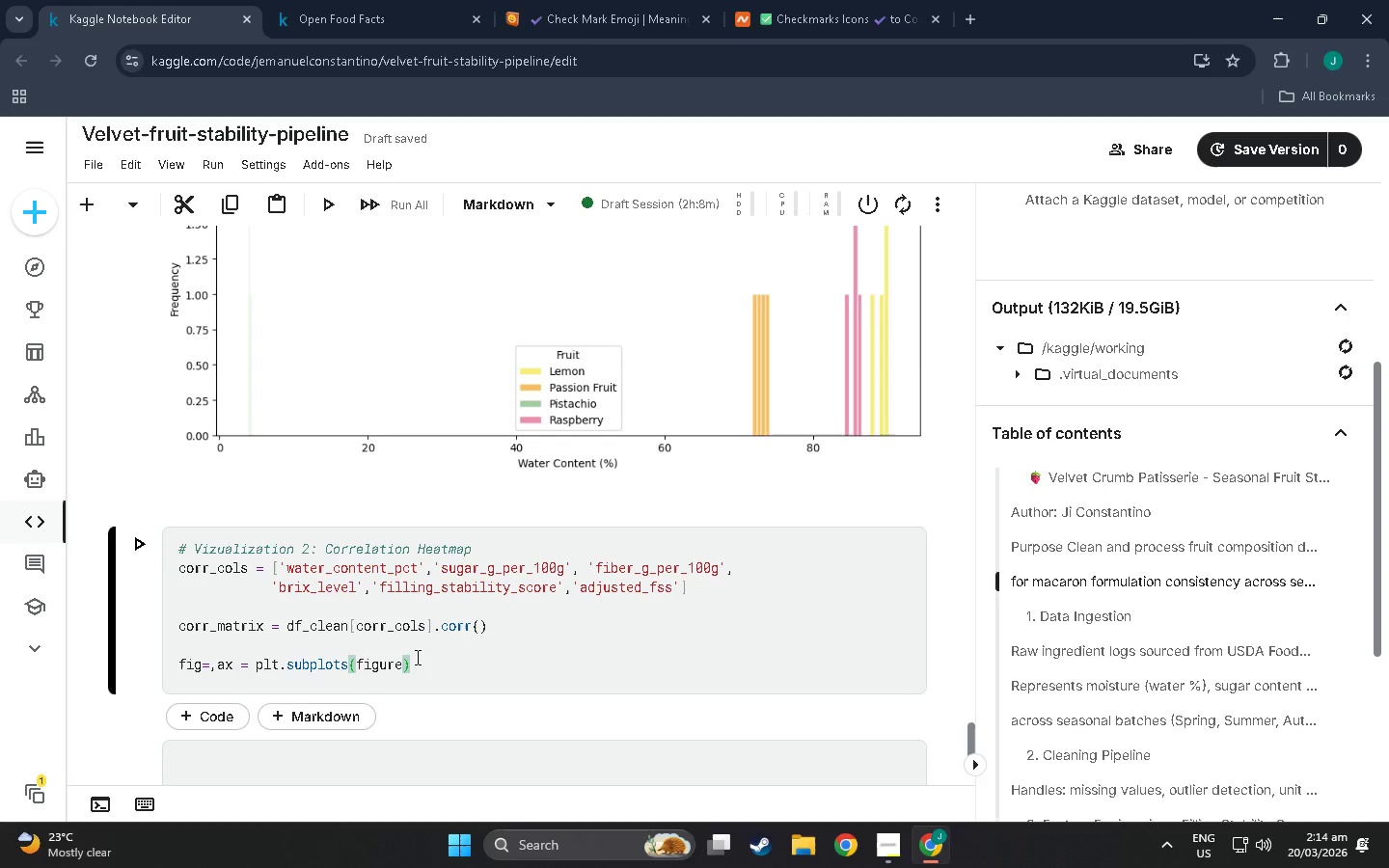 
wait(13.11)
 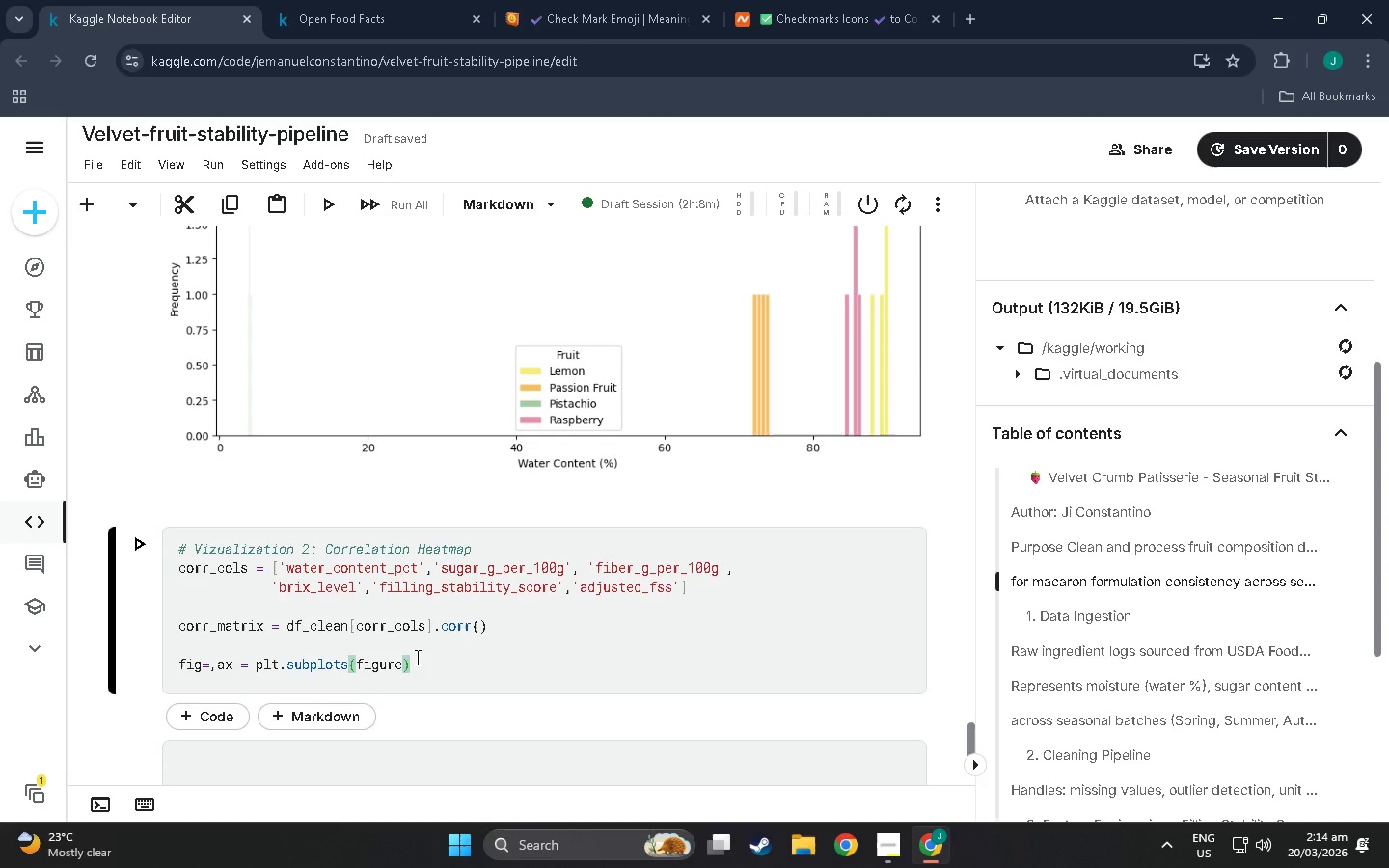 
left_click([430, 658])
 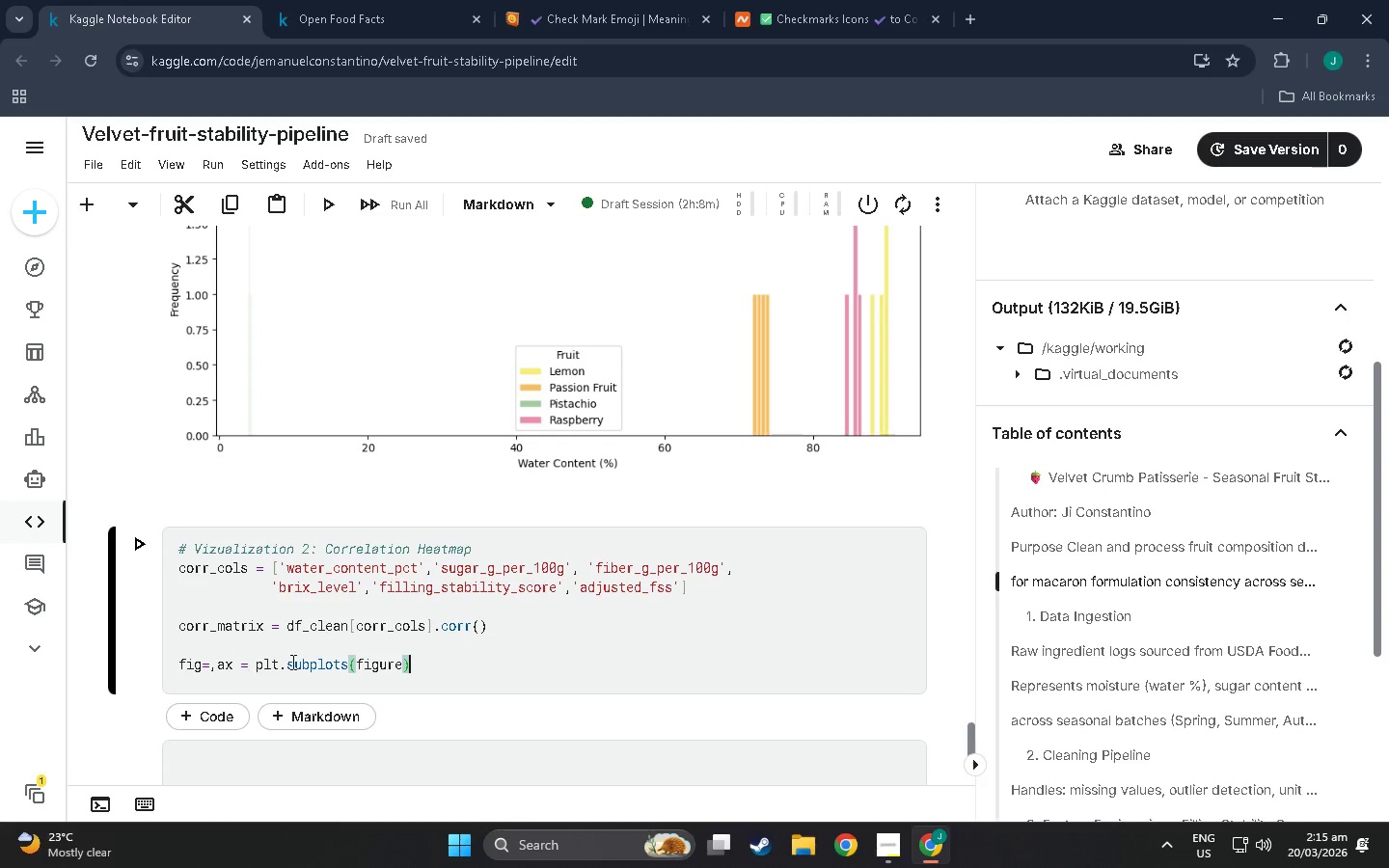 
wait(35.52)
 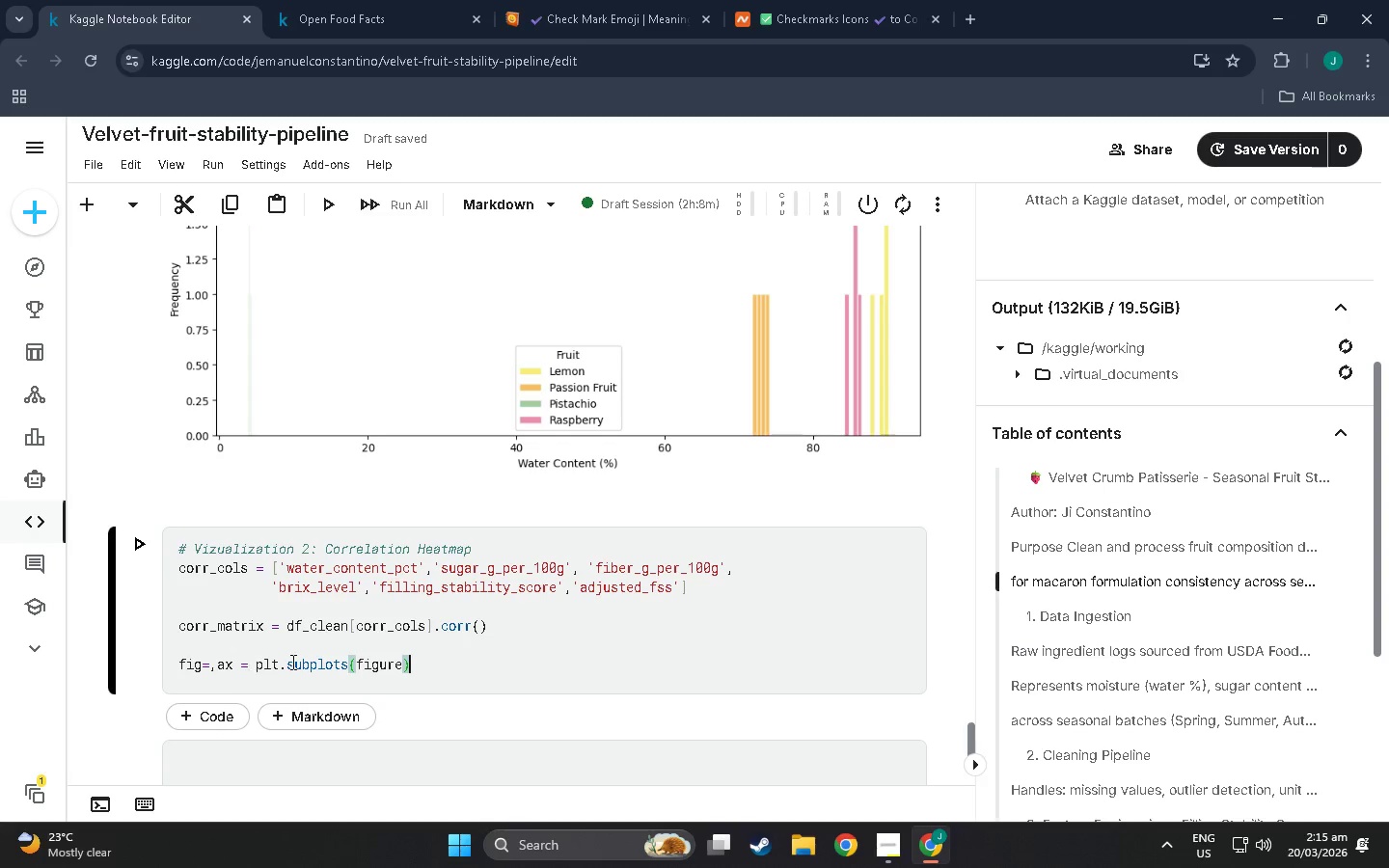 
left_click_drag(start_coordinate=[403, 665], to_coordinate=[356, 665])
 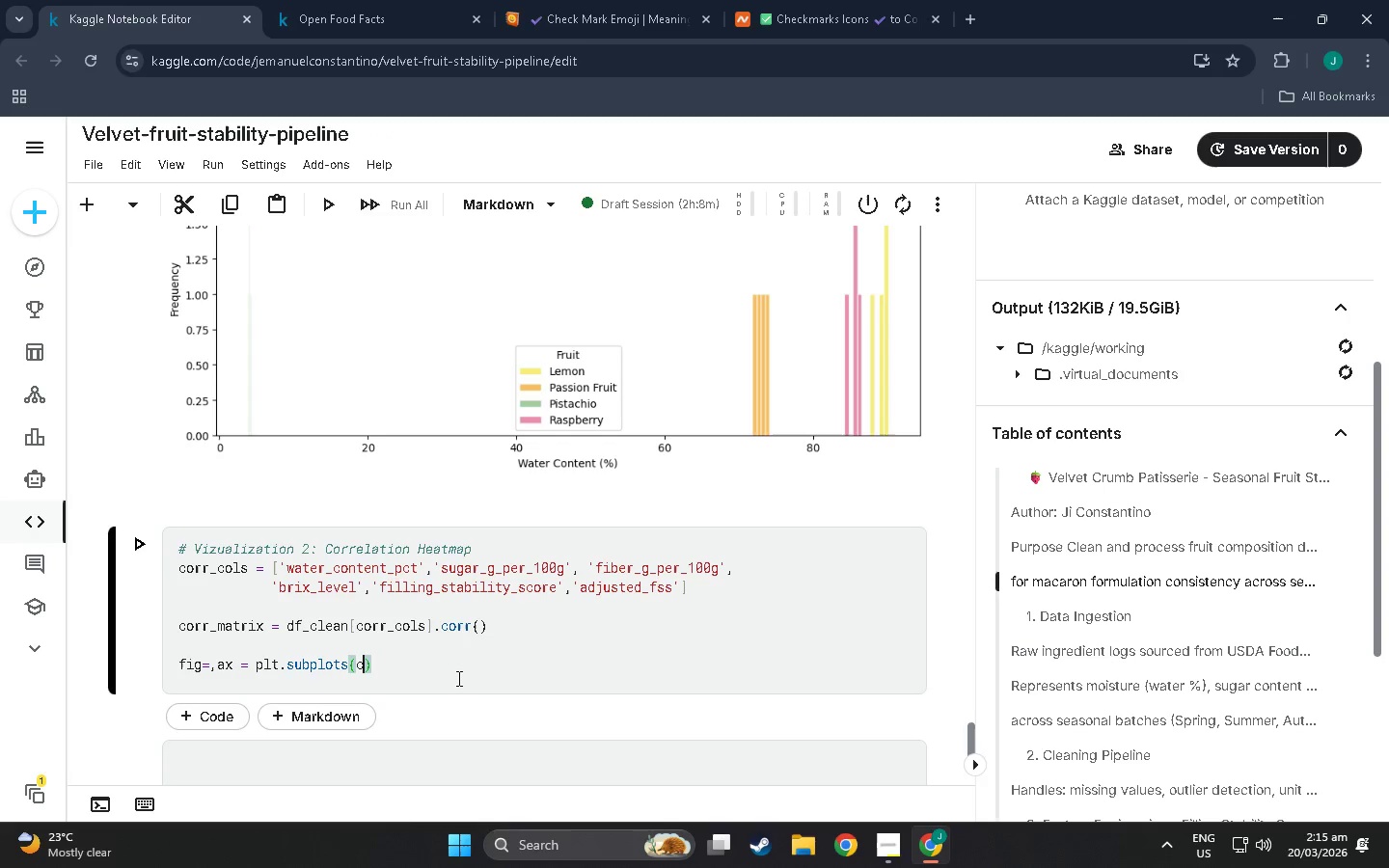 
type(co)
 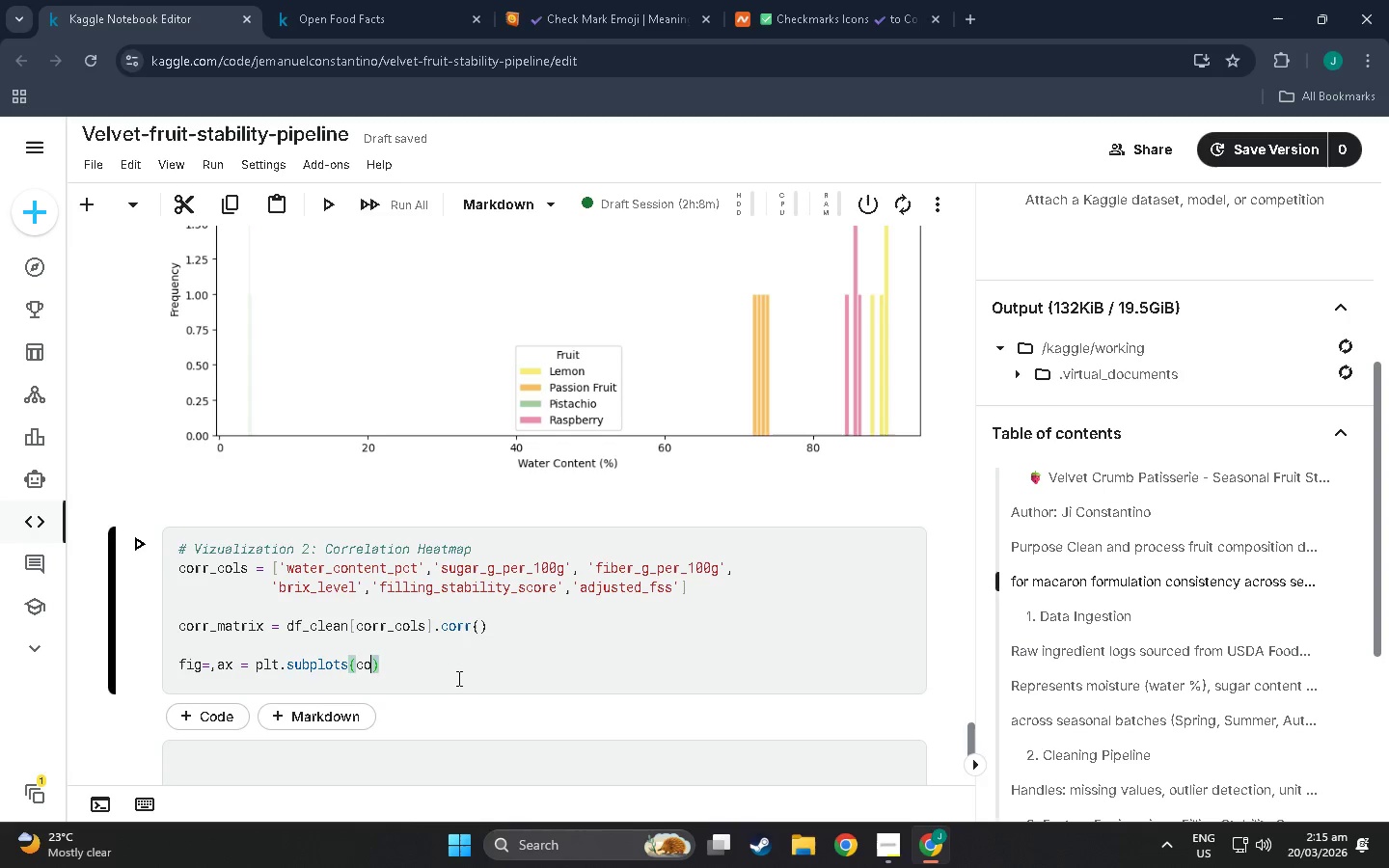 
key(Backspace)
key(Backspace)
type(fih)
key(Backspace)
type(gsize=9)
key(Backspace)
type((()
 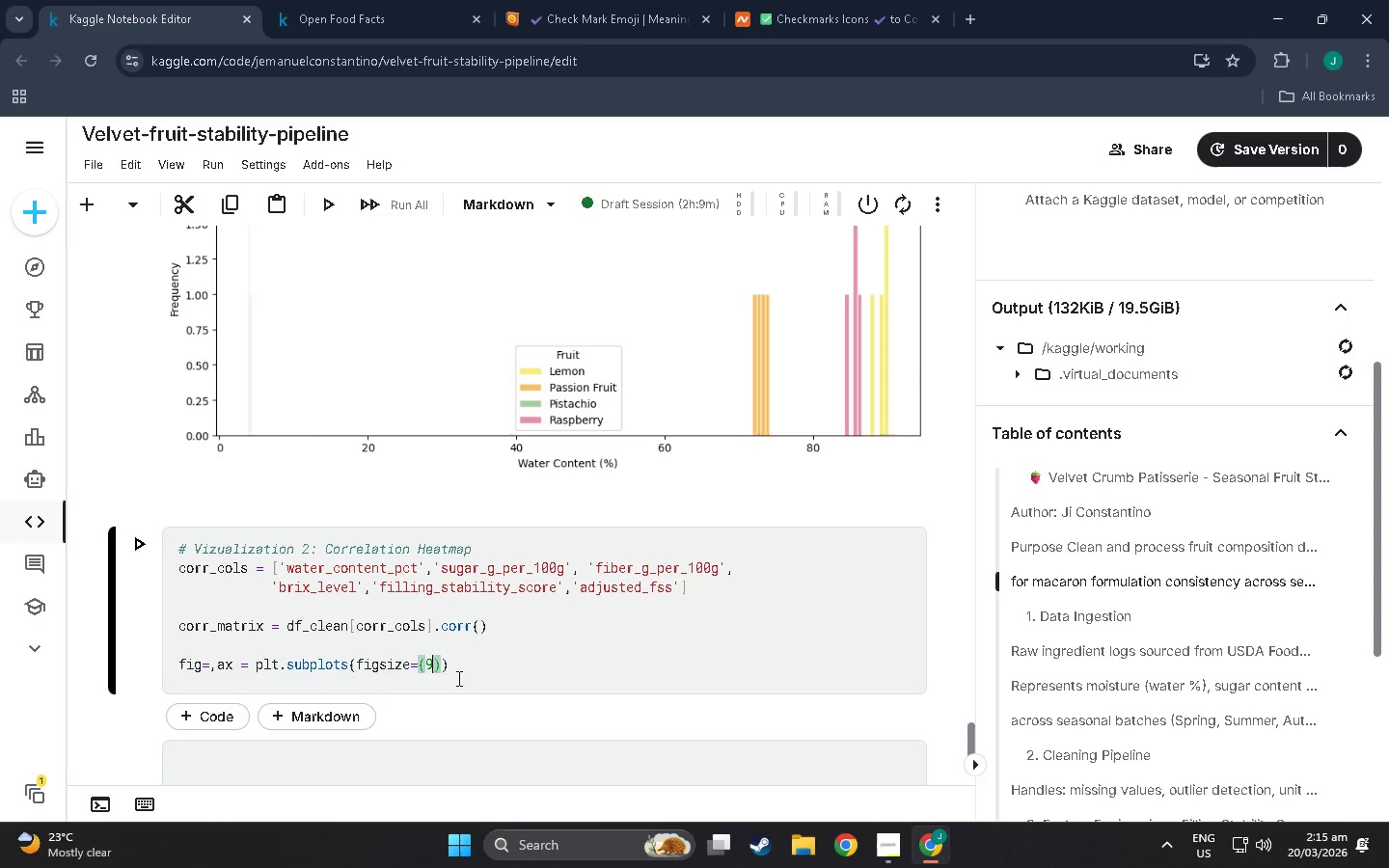 
key(Shift+Comma)
 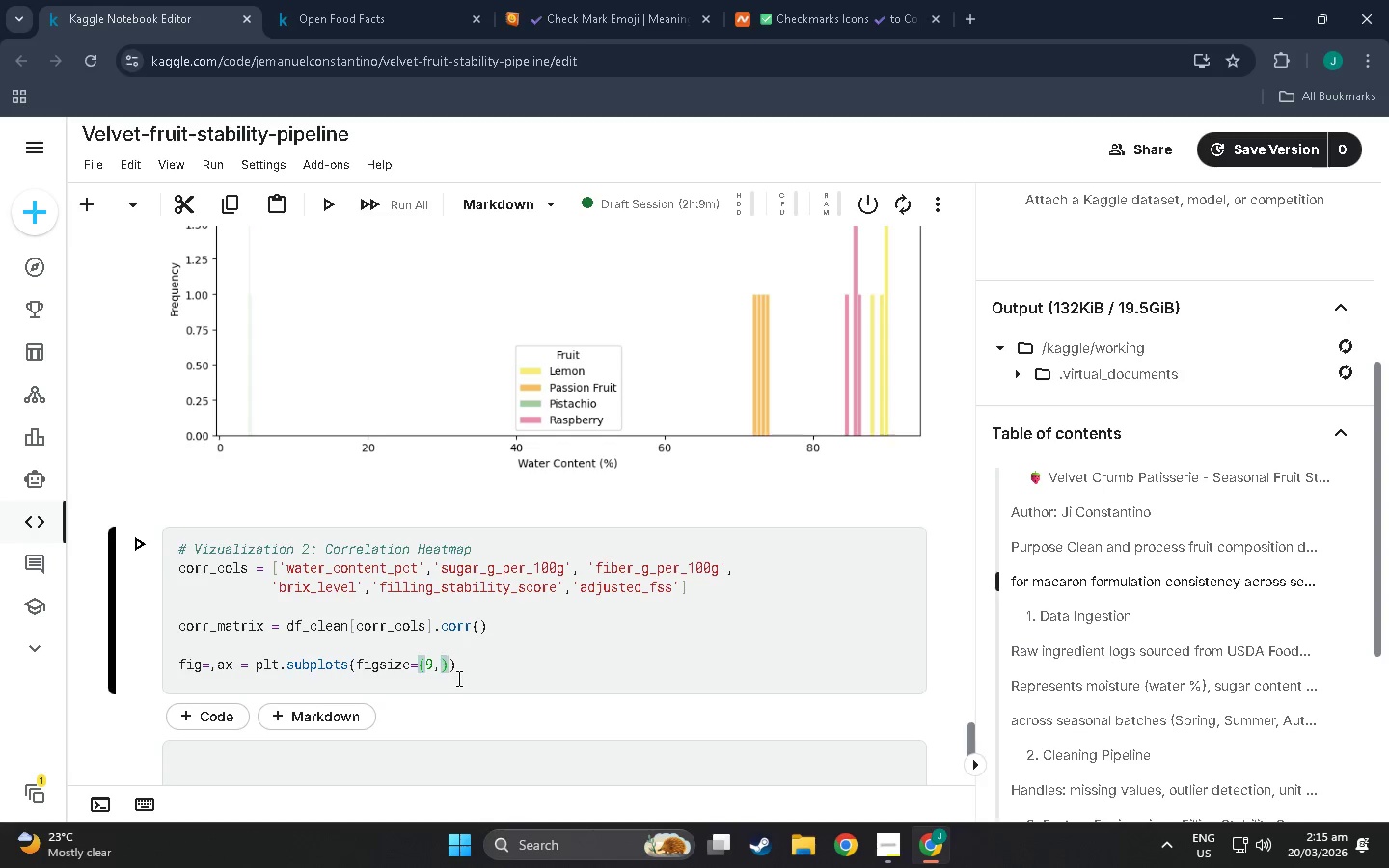 
key(Shift+Space)
 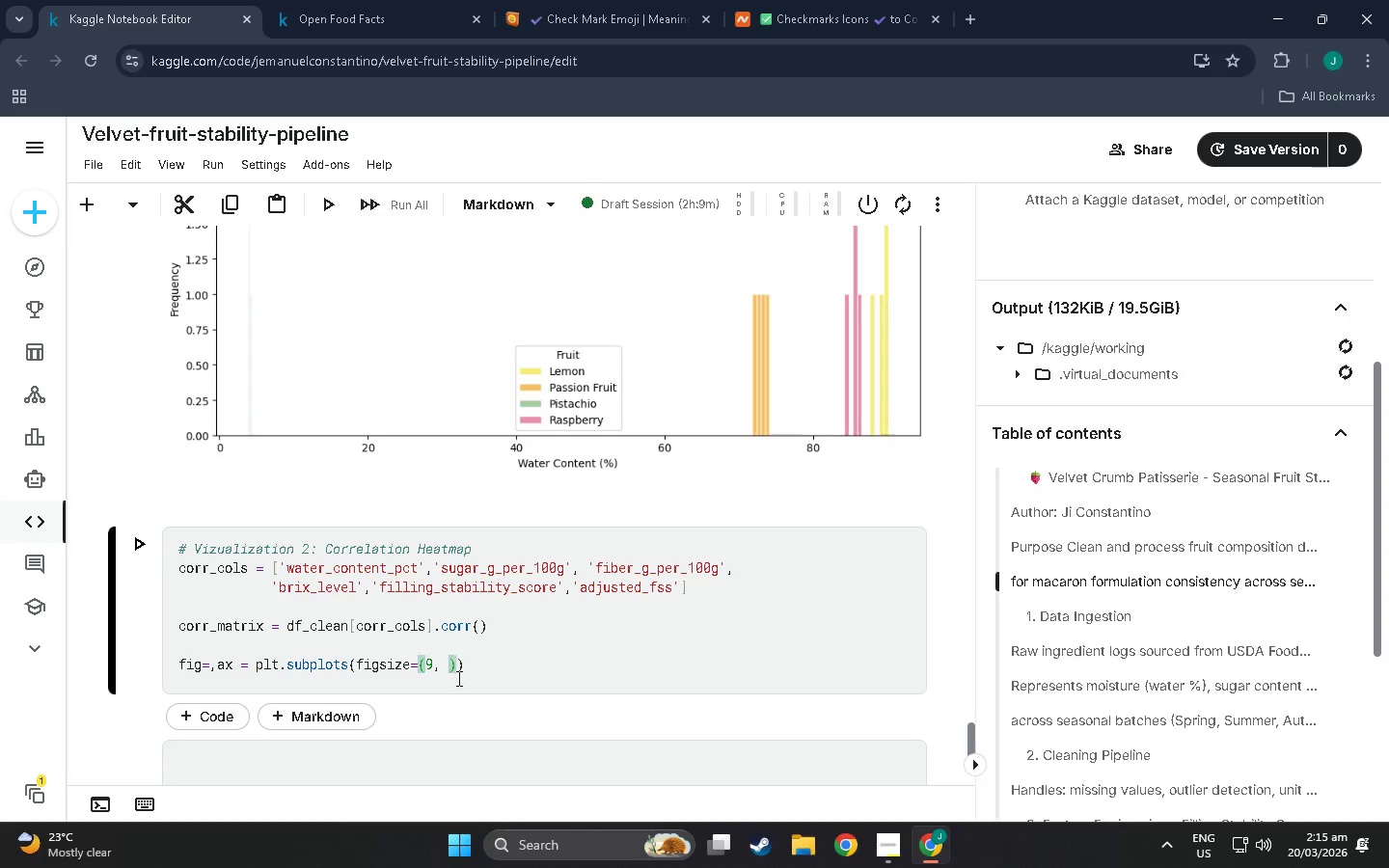 
key(Shift+7)
 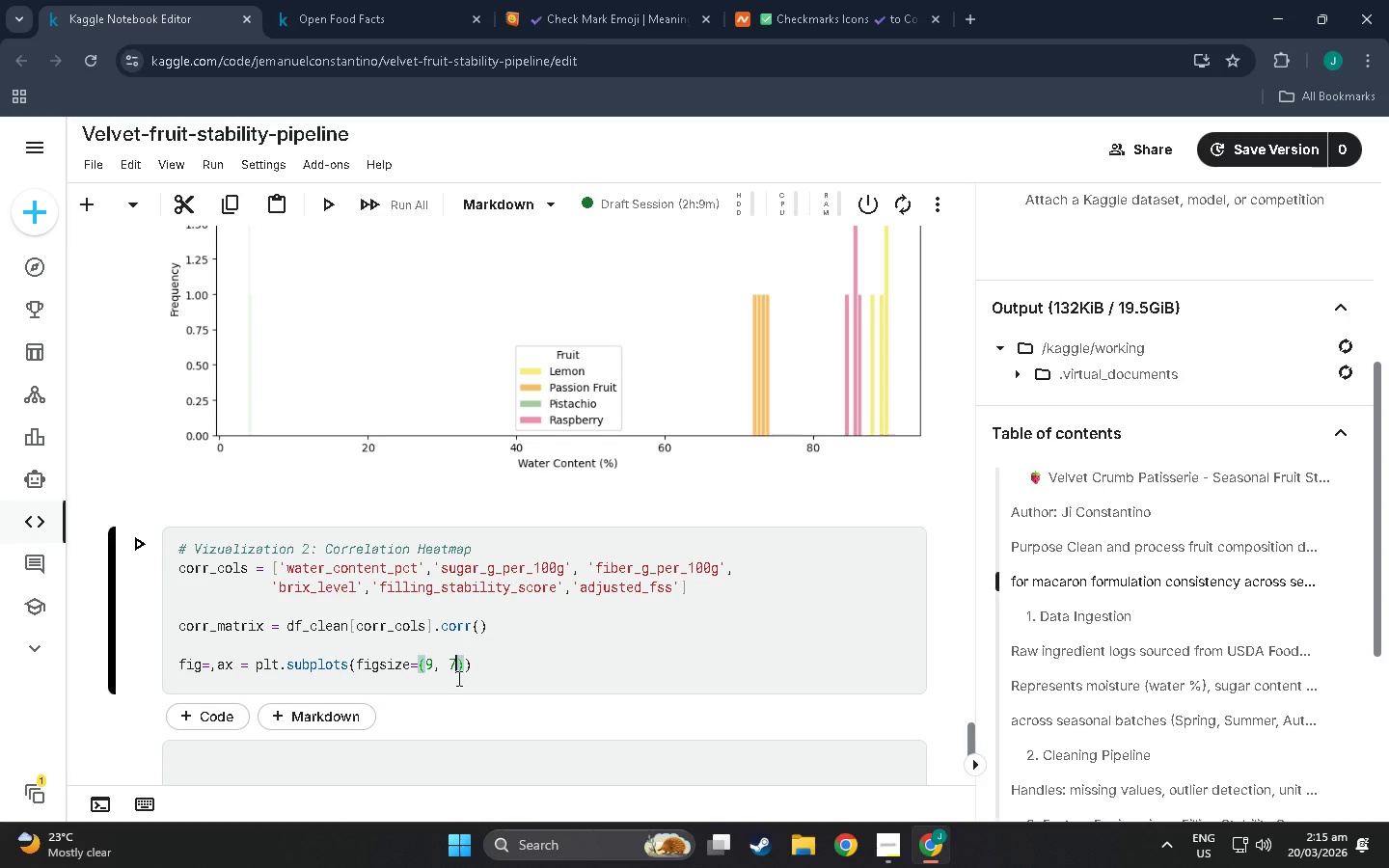 
left_click([484, 674])
 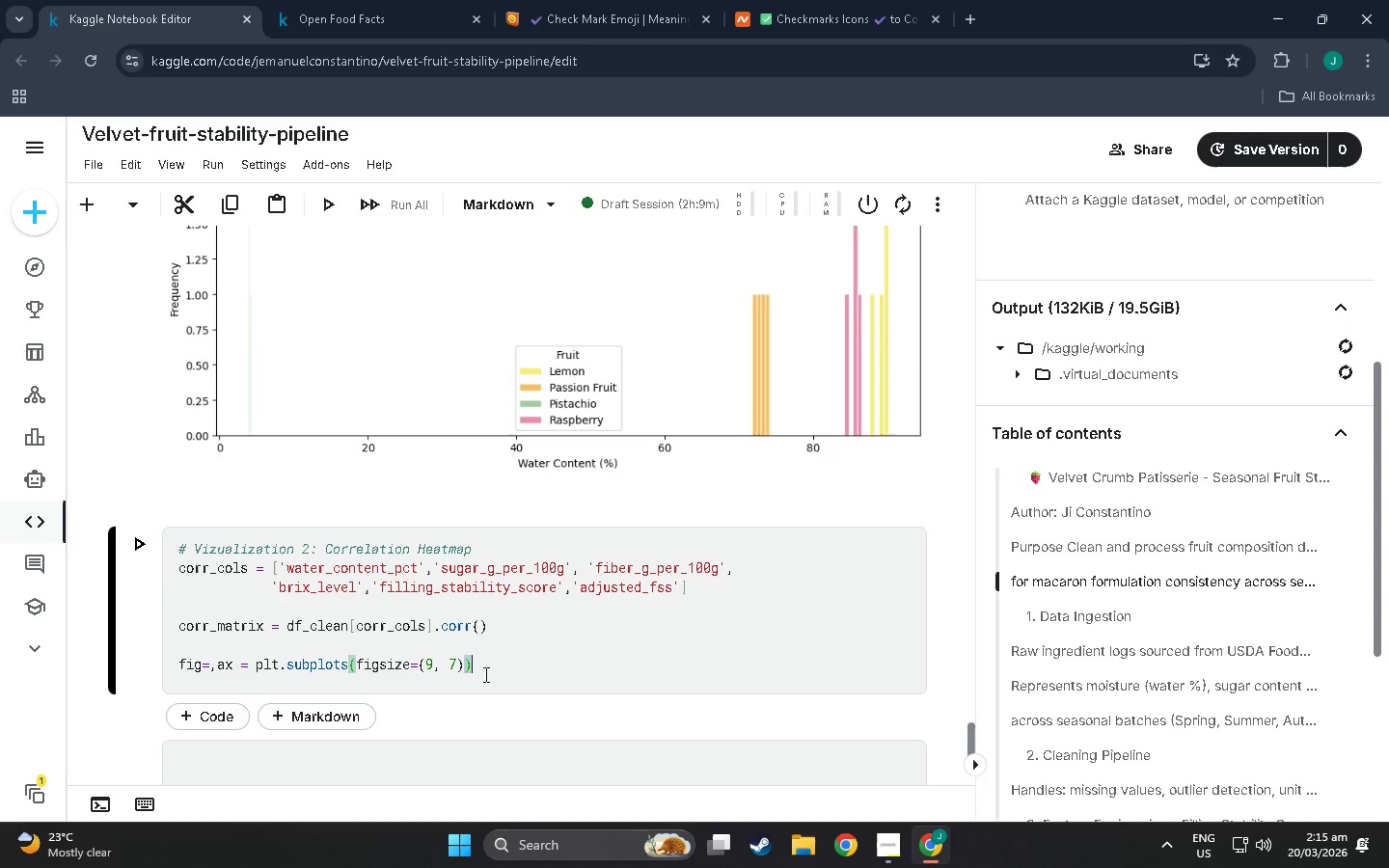 
key(Shift+Enter)
 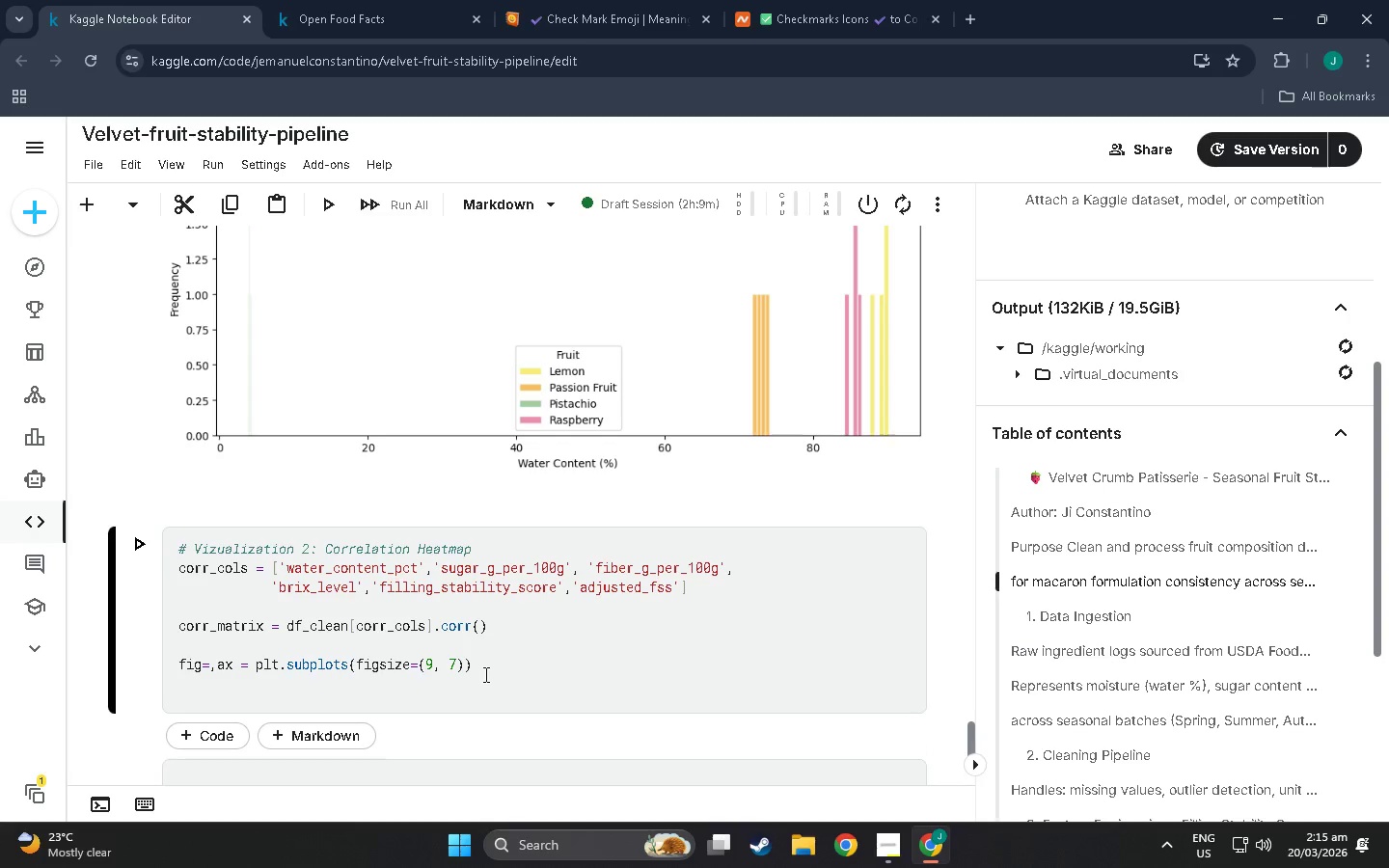 
type(SNS>HEATMAP)
 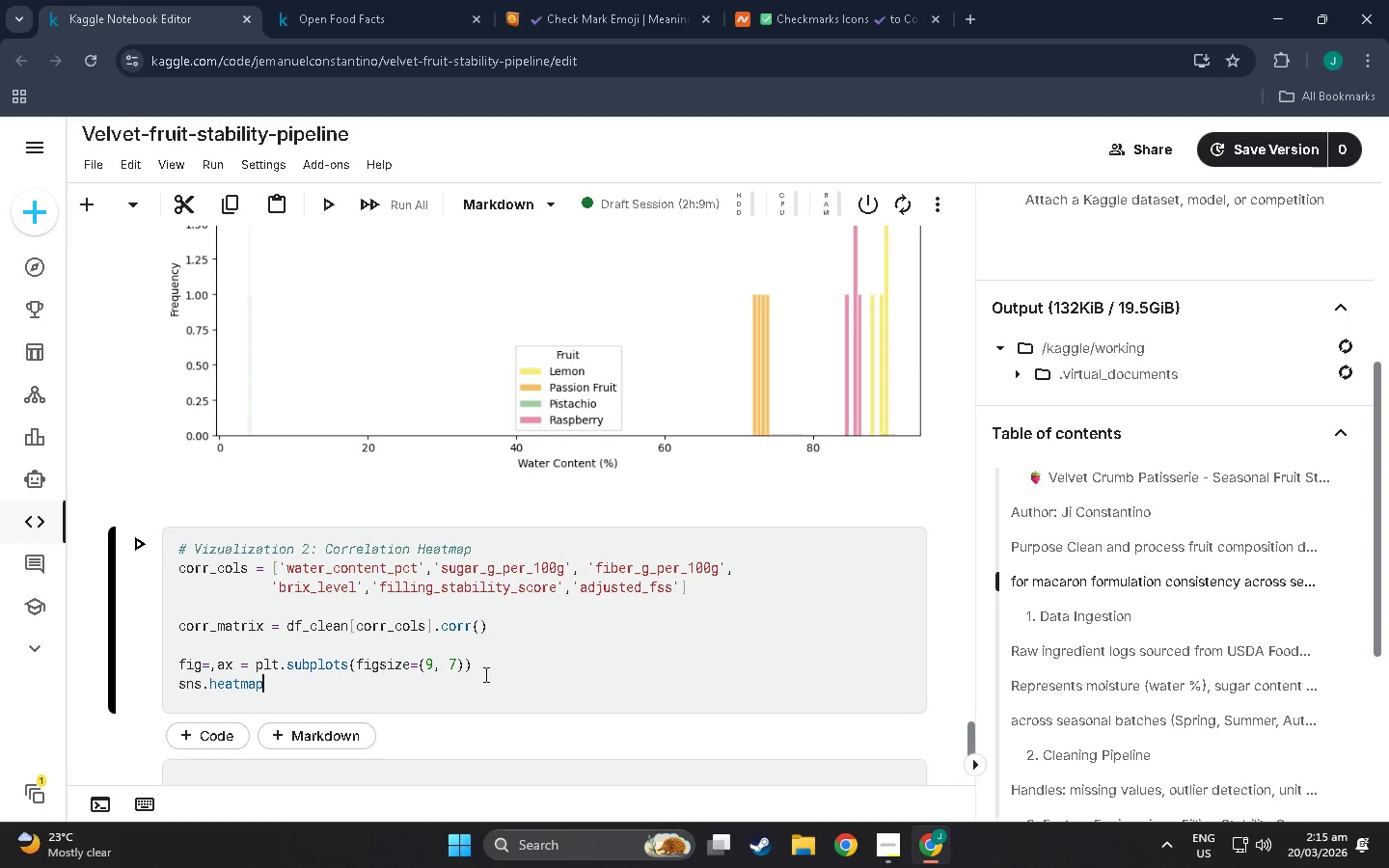 
type((corr)
 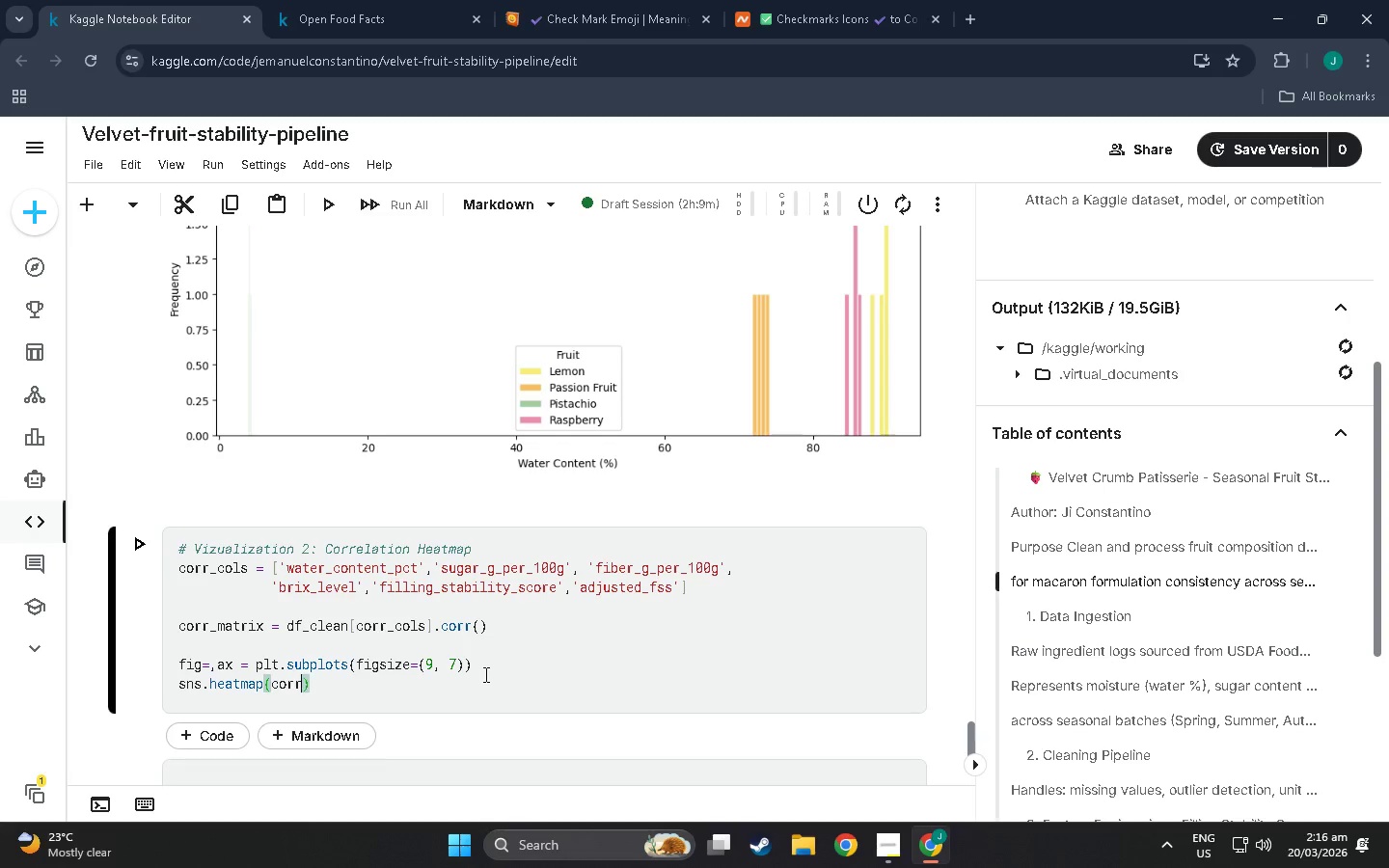 
wait(7.22)
 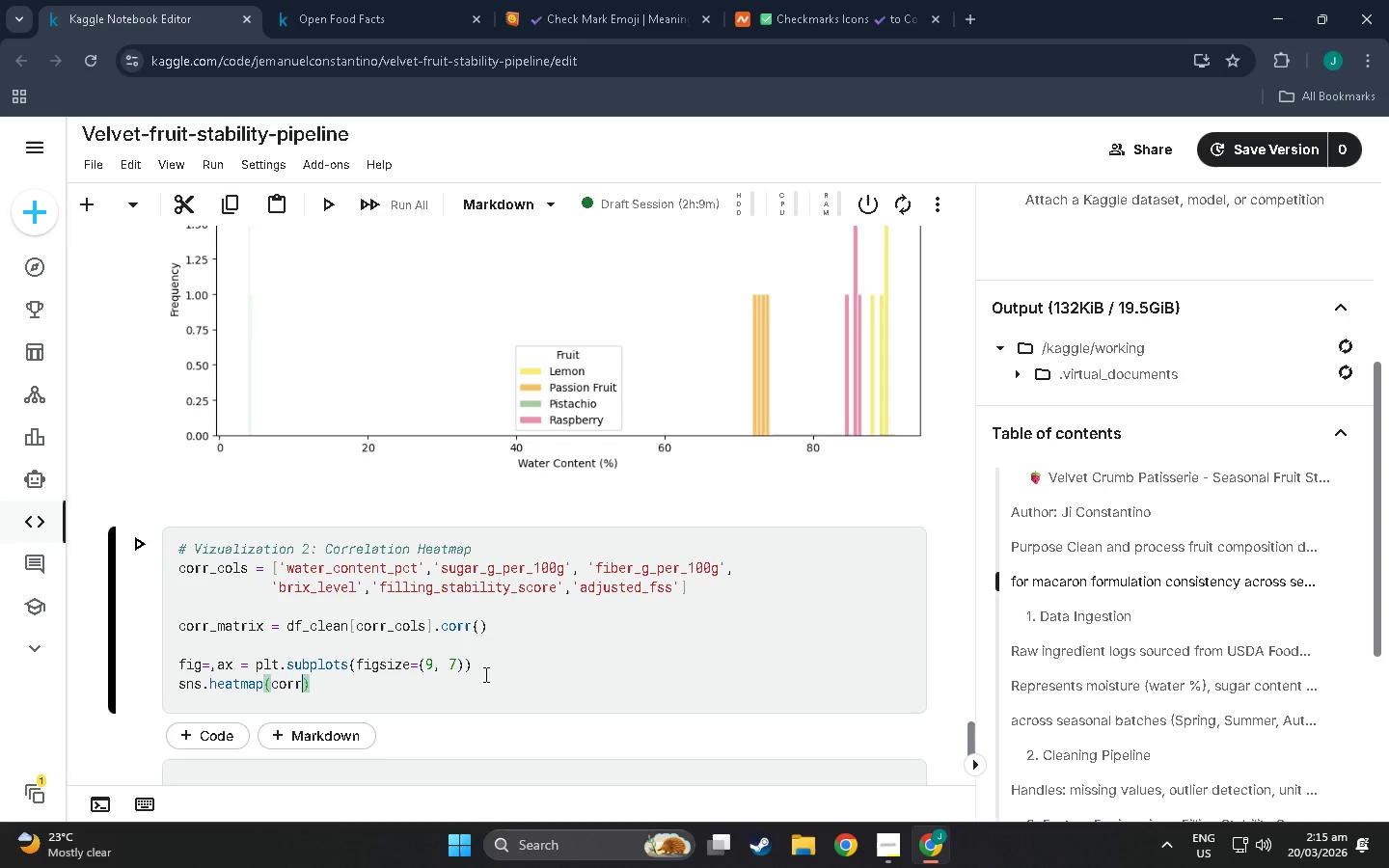 
type(_matrix, annot+)
key(Backspace)
type(=tr)
key(Backspace)
key(Backspace)
type(True, fmy)
key(Backspace)
type(t='2f)
 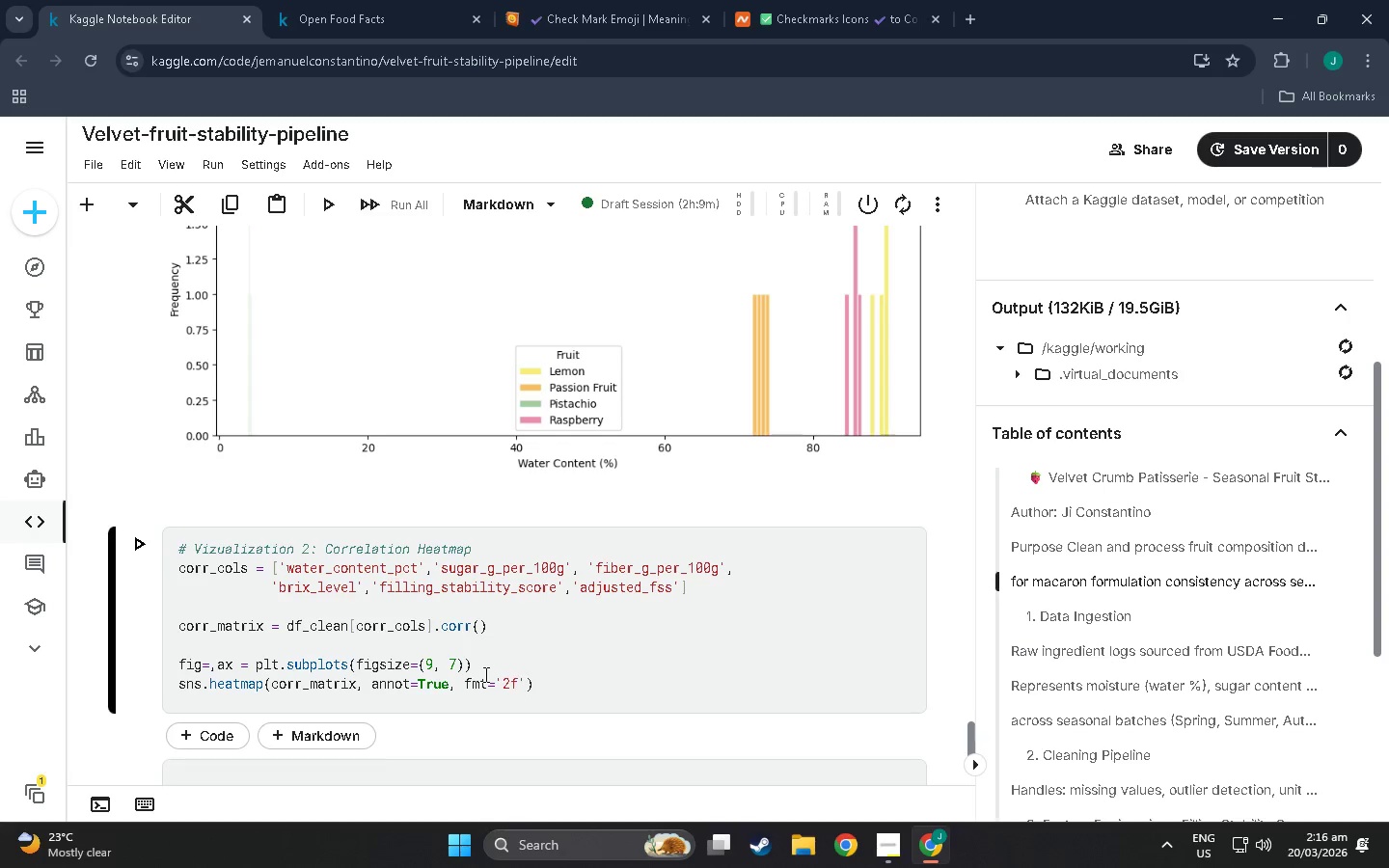 
key(ArrowRight)
 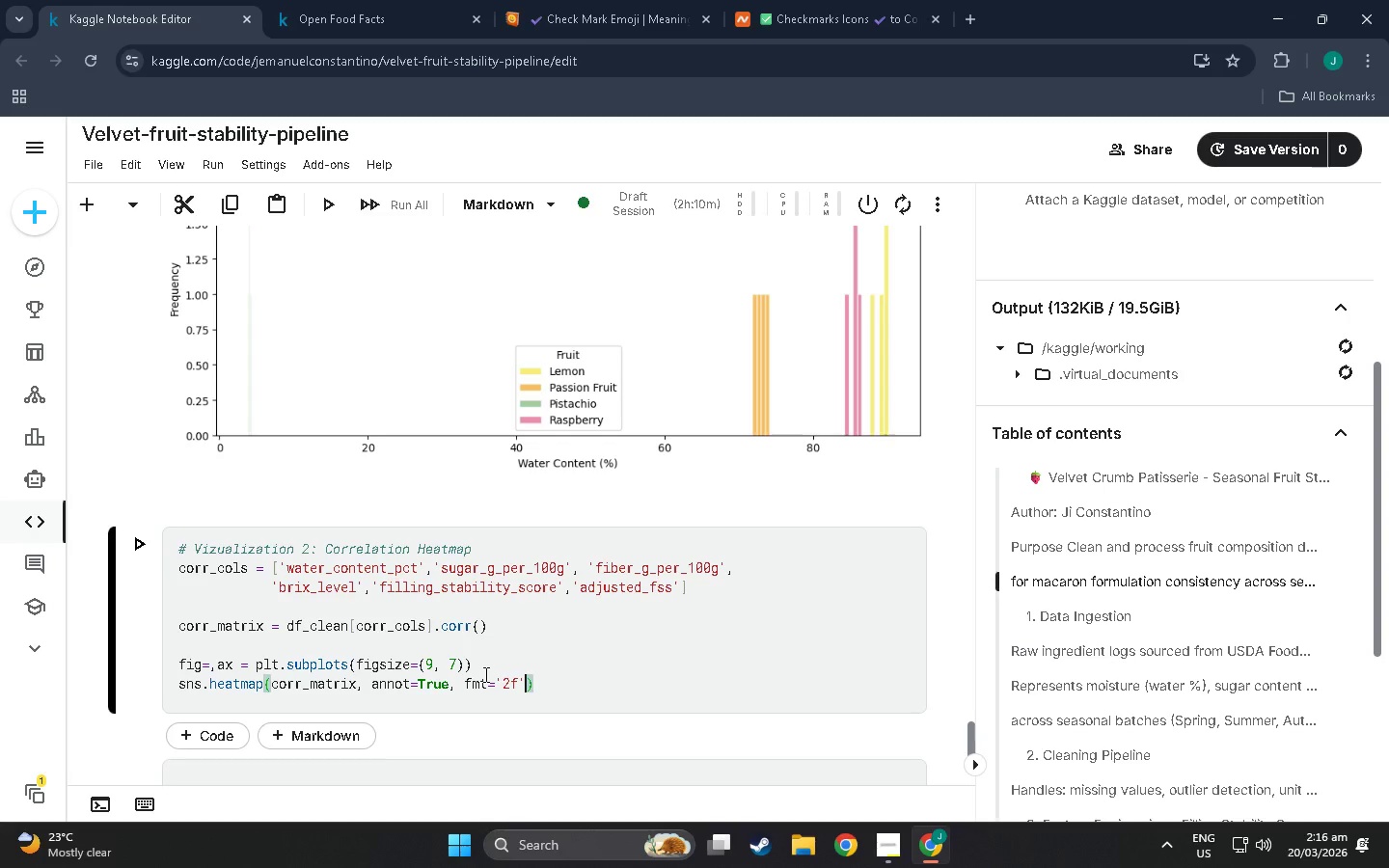 
key(Comma)
 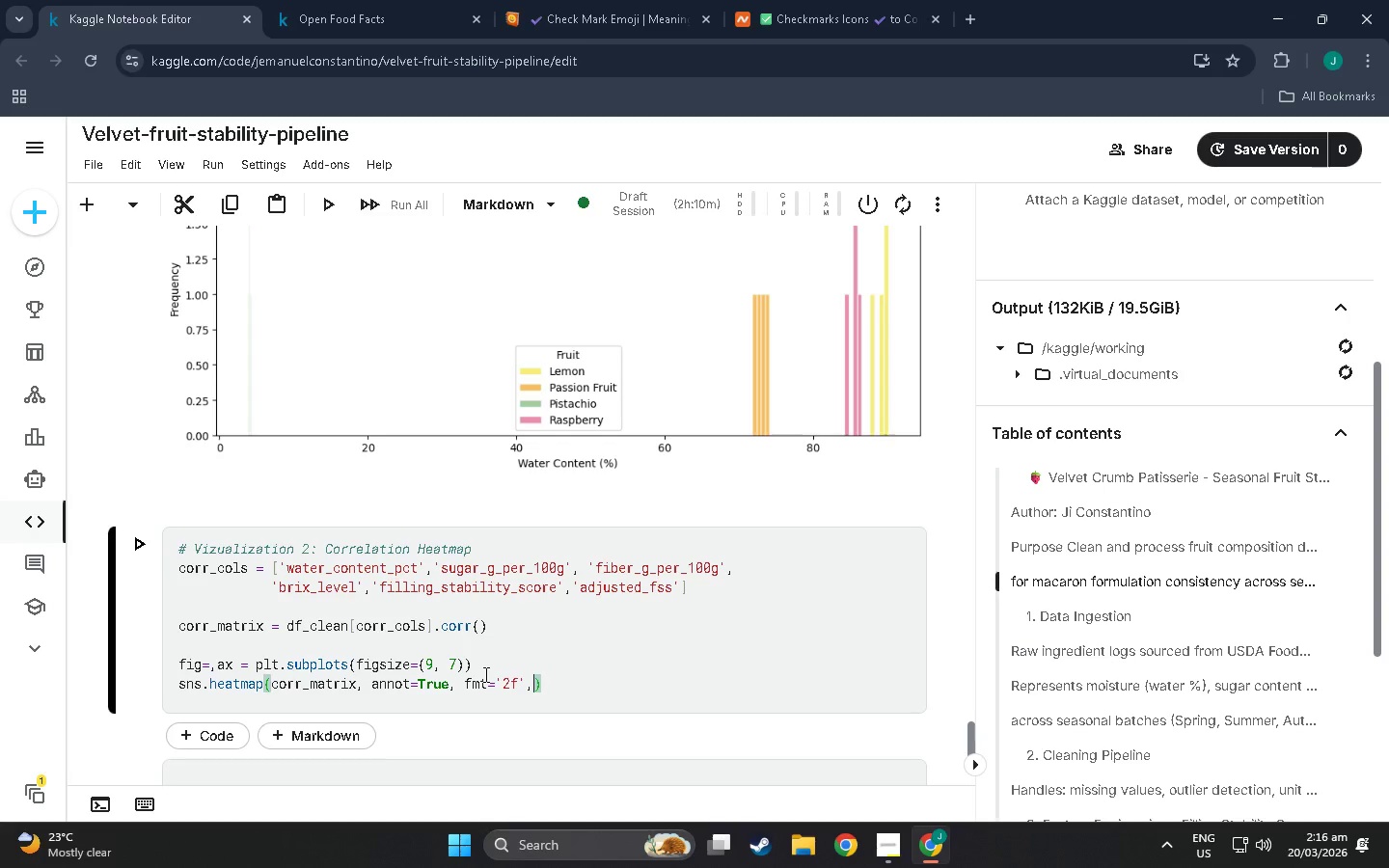 
type( cmap='Rdy)
key(Backspace)
type(YlGn)
 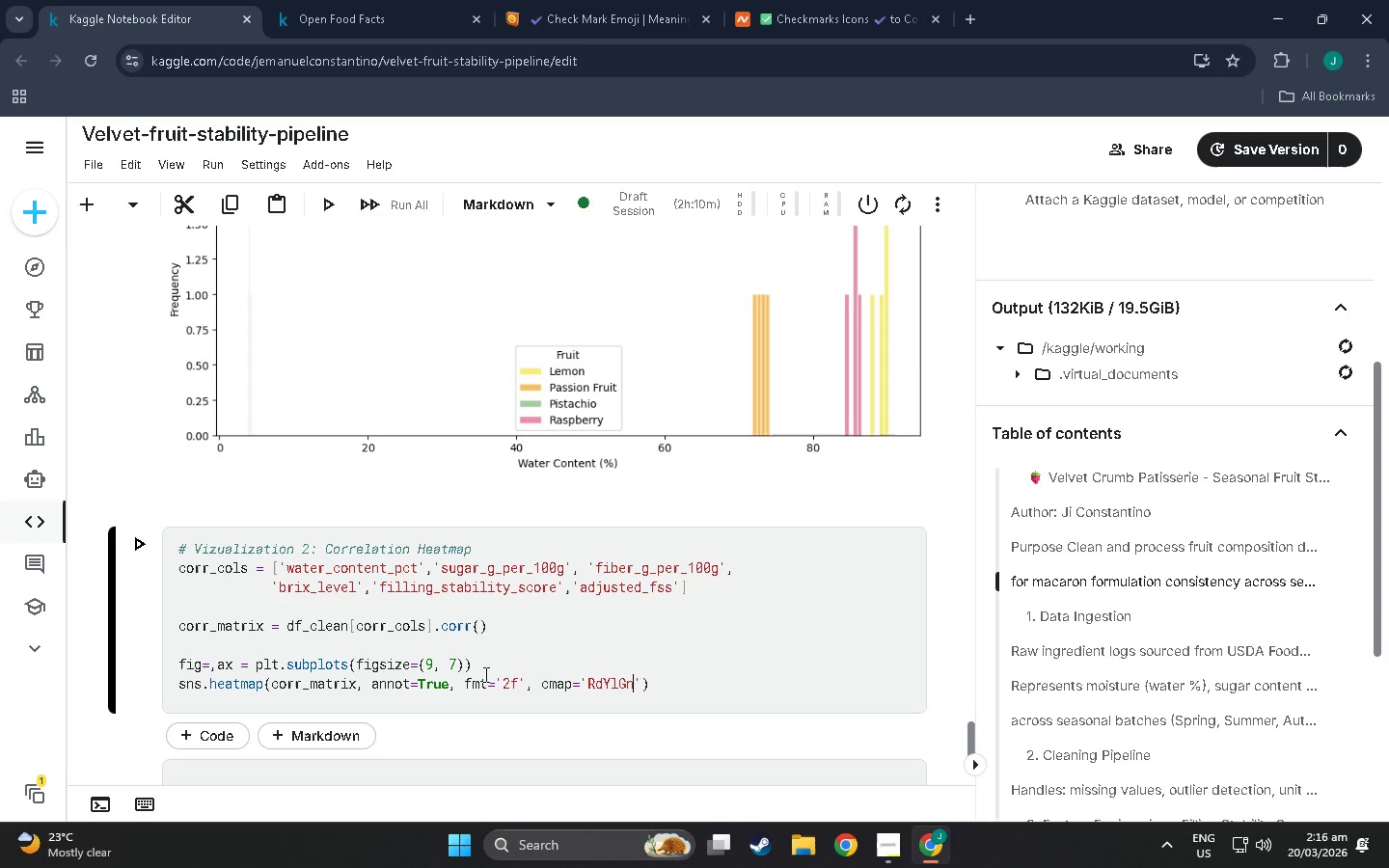 
key(ArrowRight)
 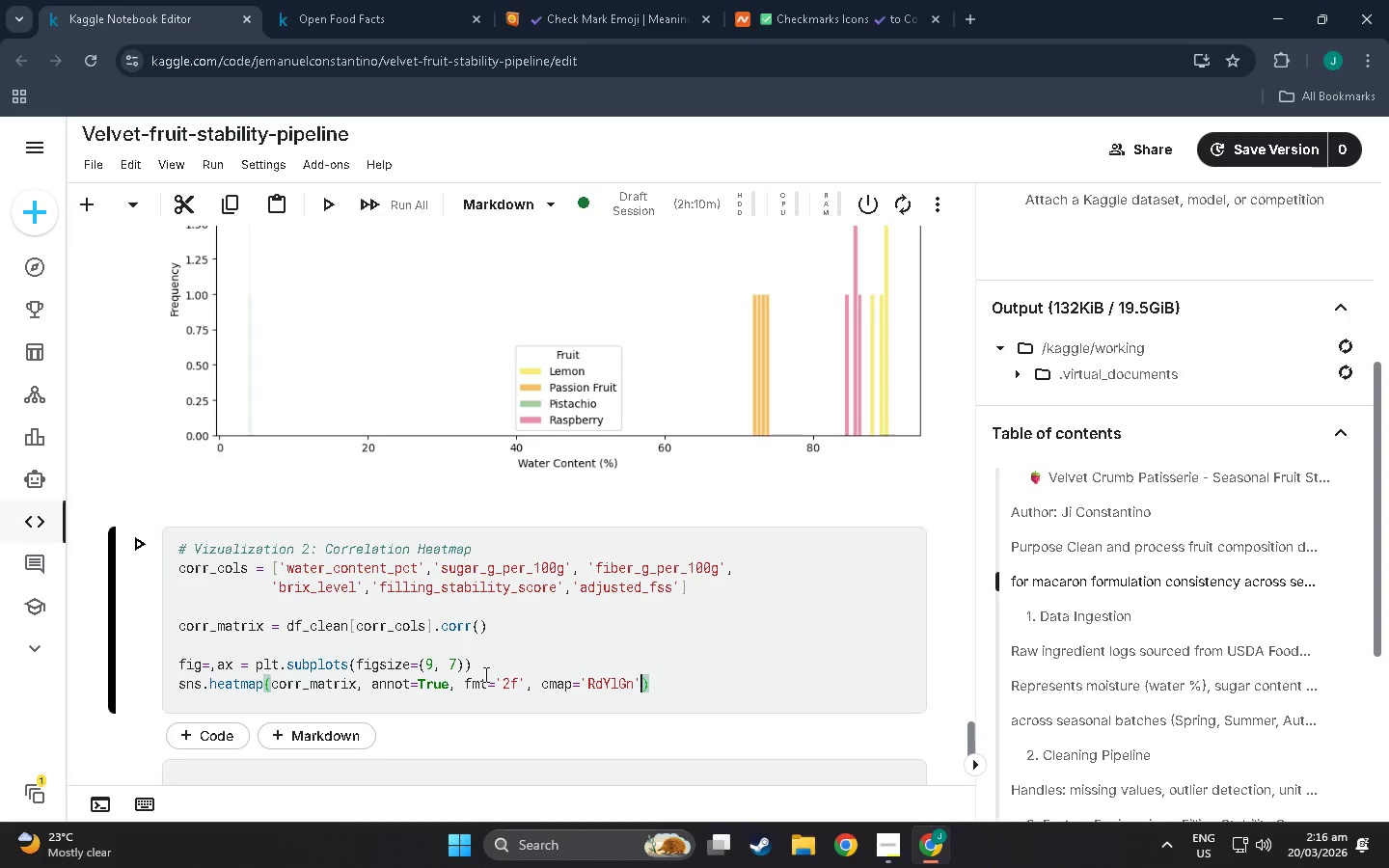 
key(ArrowRight)
 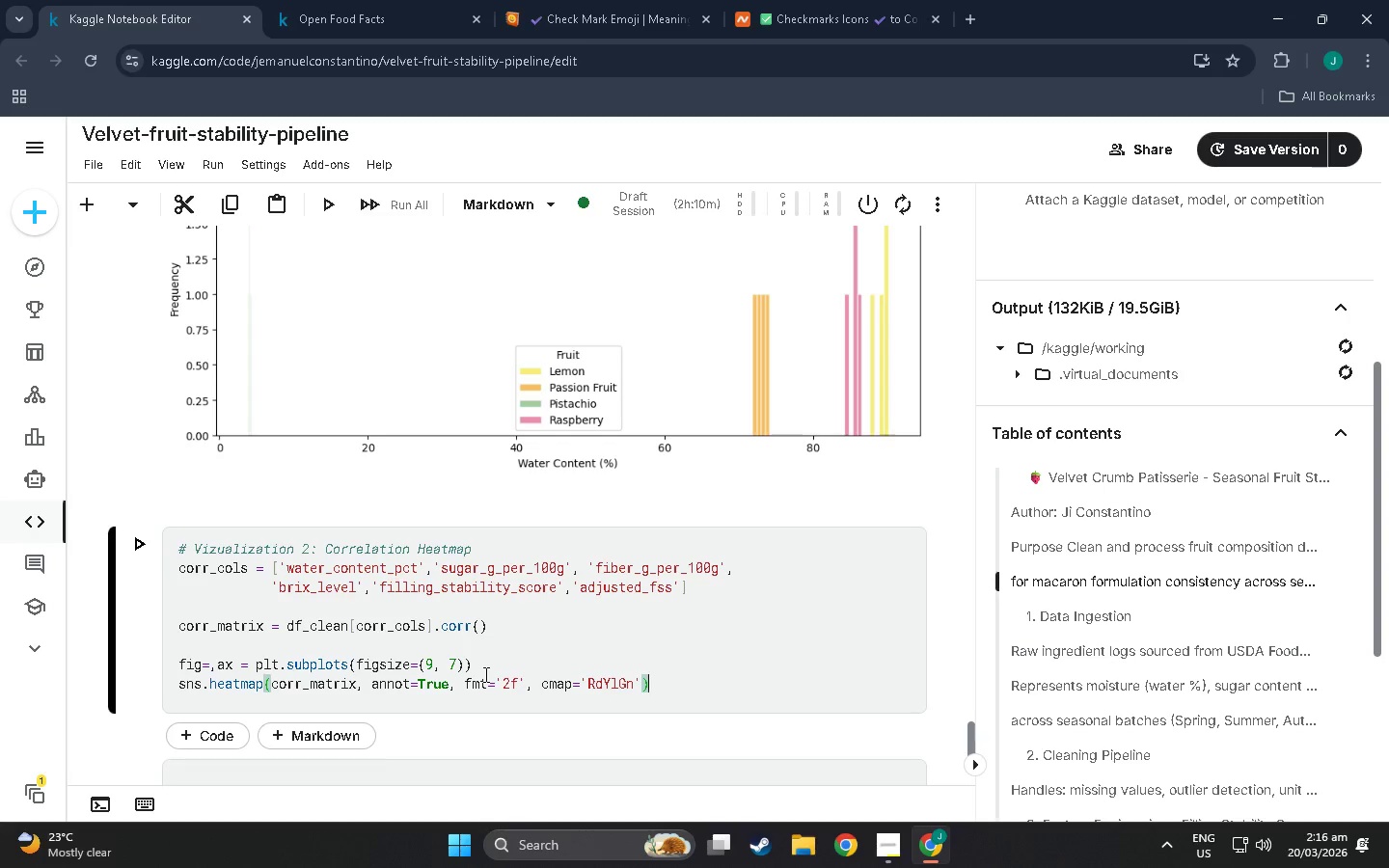 
key(ArrowDown)
 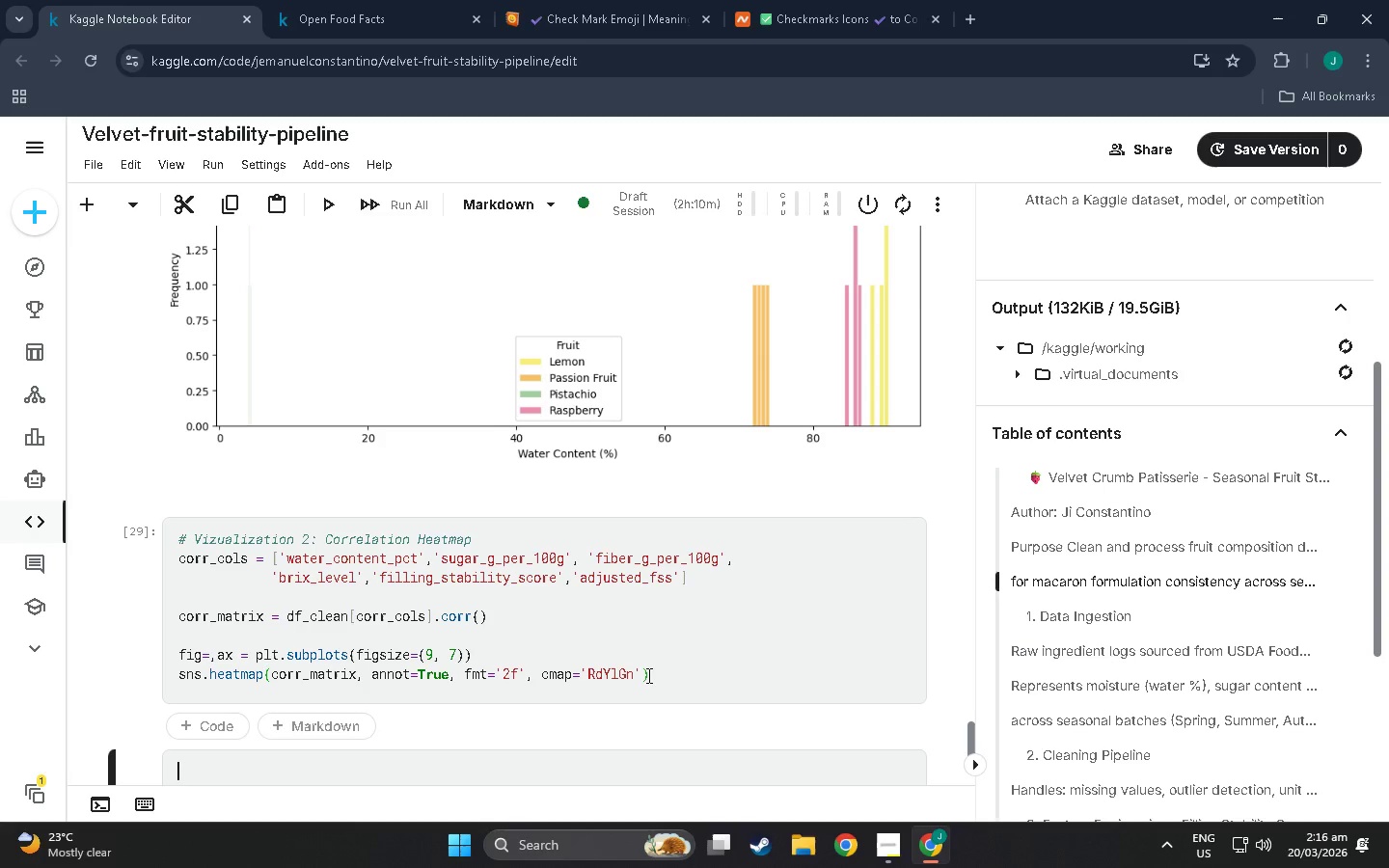 
left_click([635, 674])
 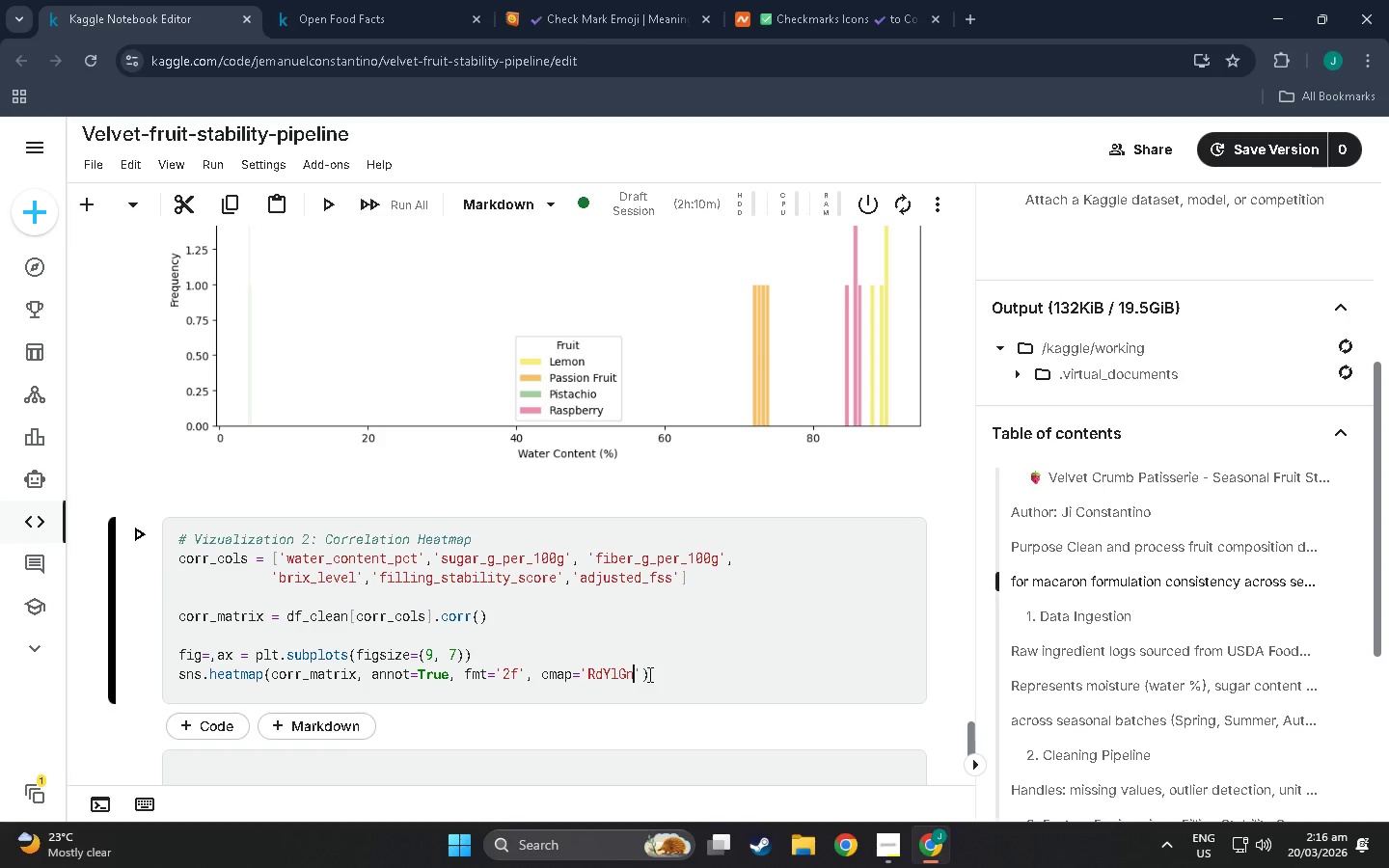 
left_click([641, 672])
 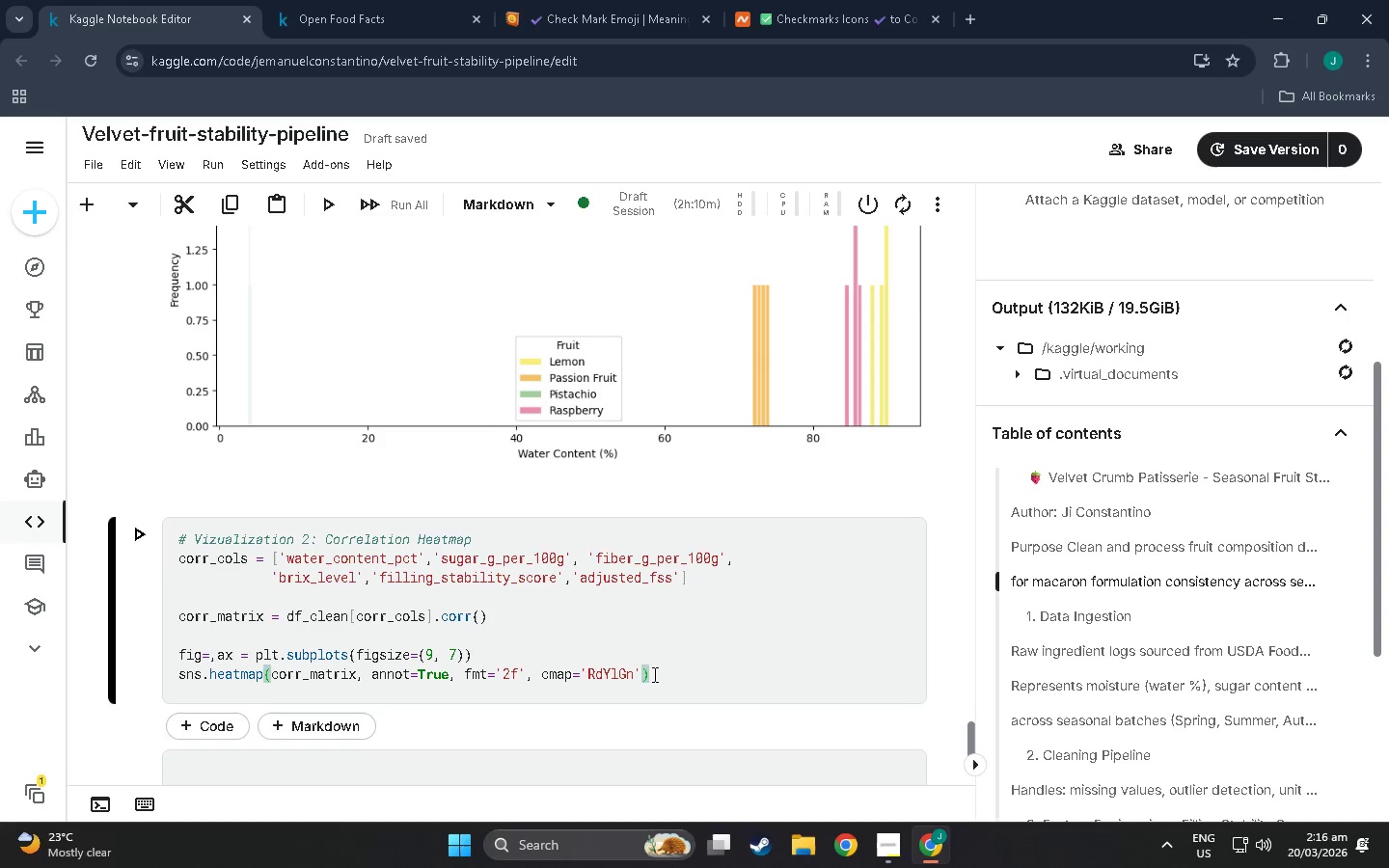 
key(Comma)
 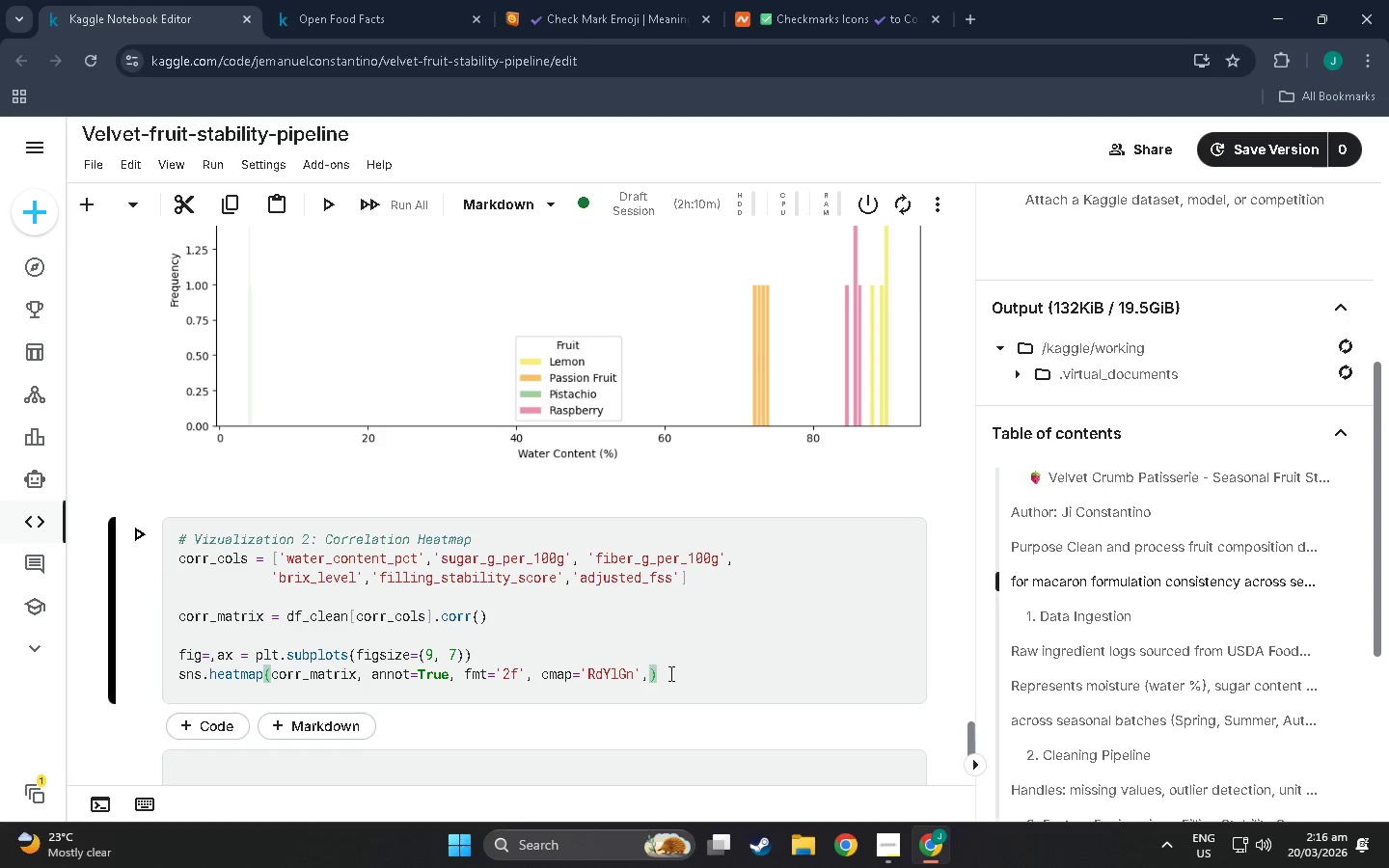 
key(Enter)
 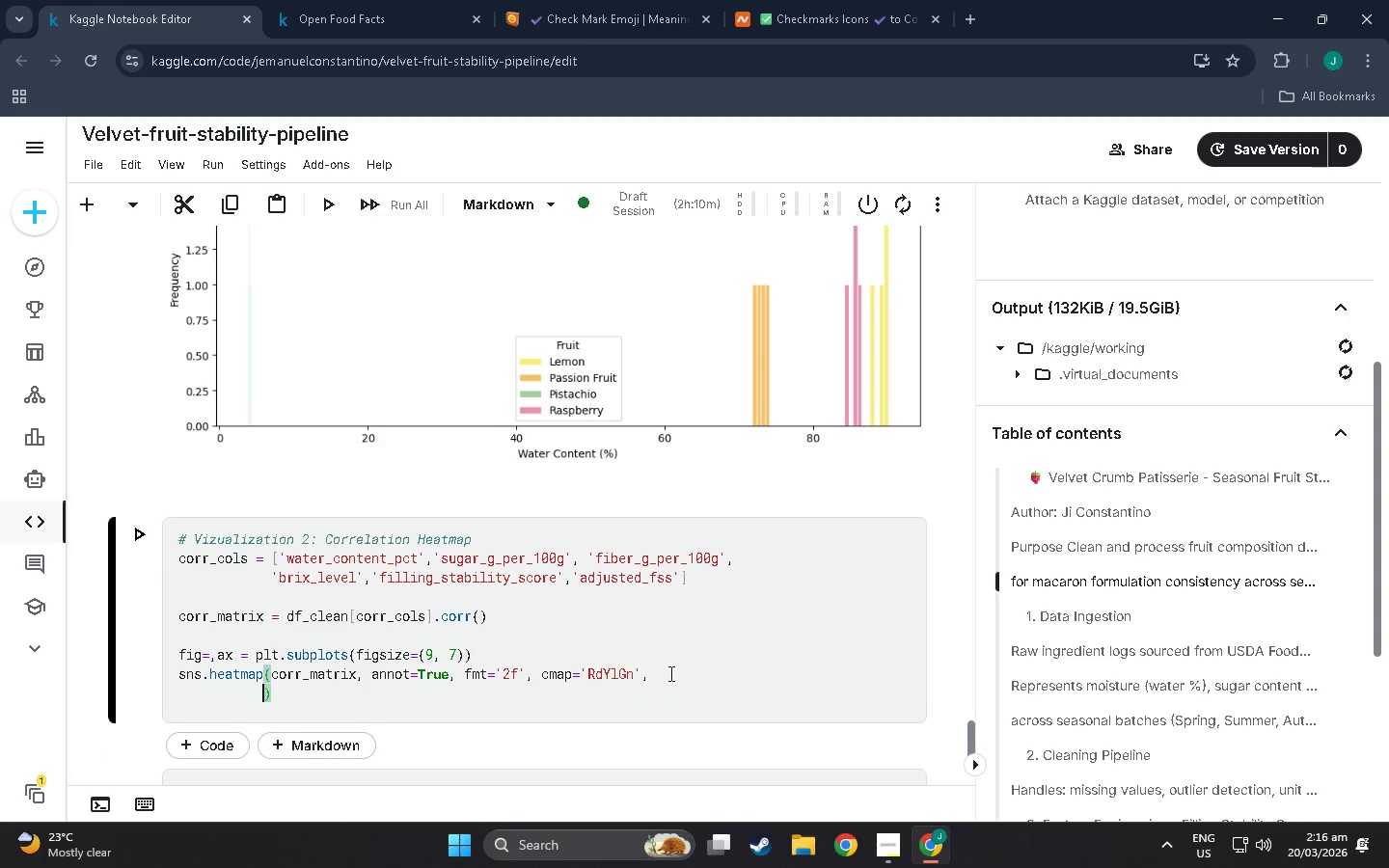 
type(center=0, linewidths)
 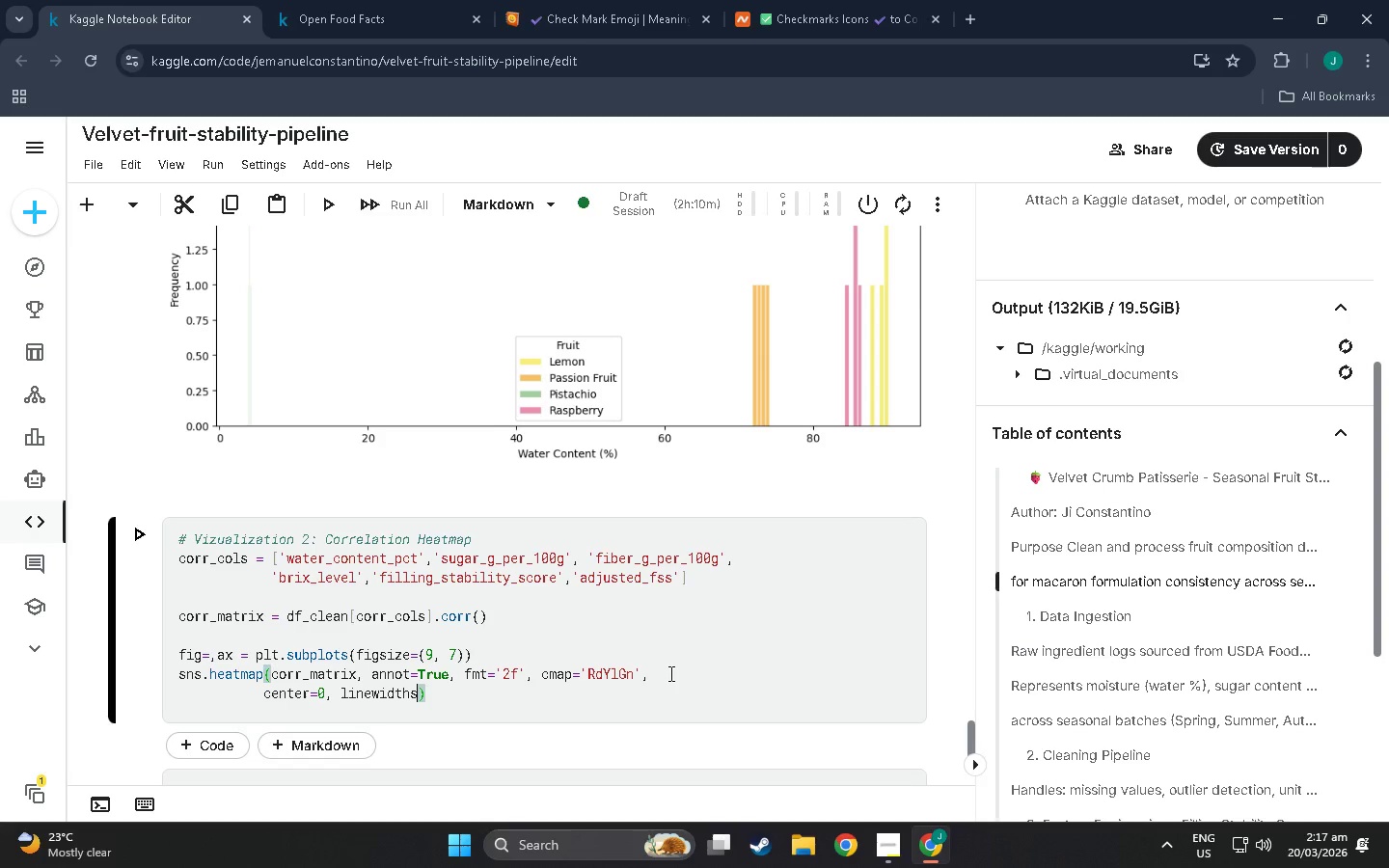 
key(Equal)
 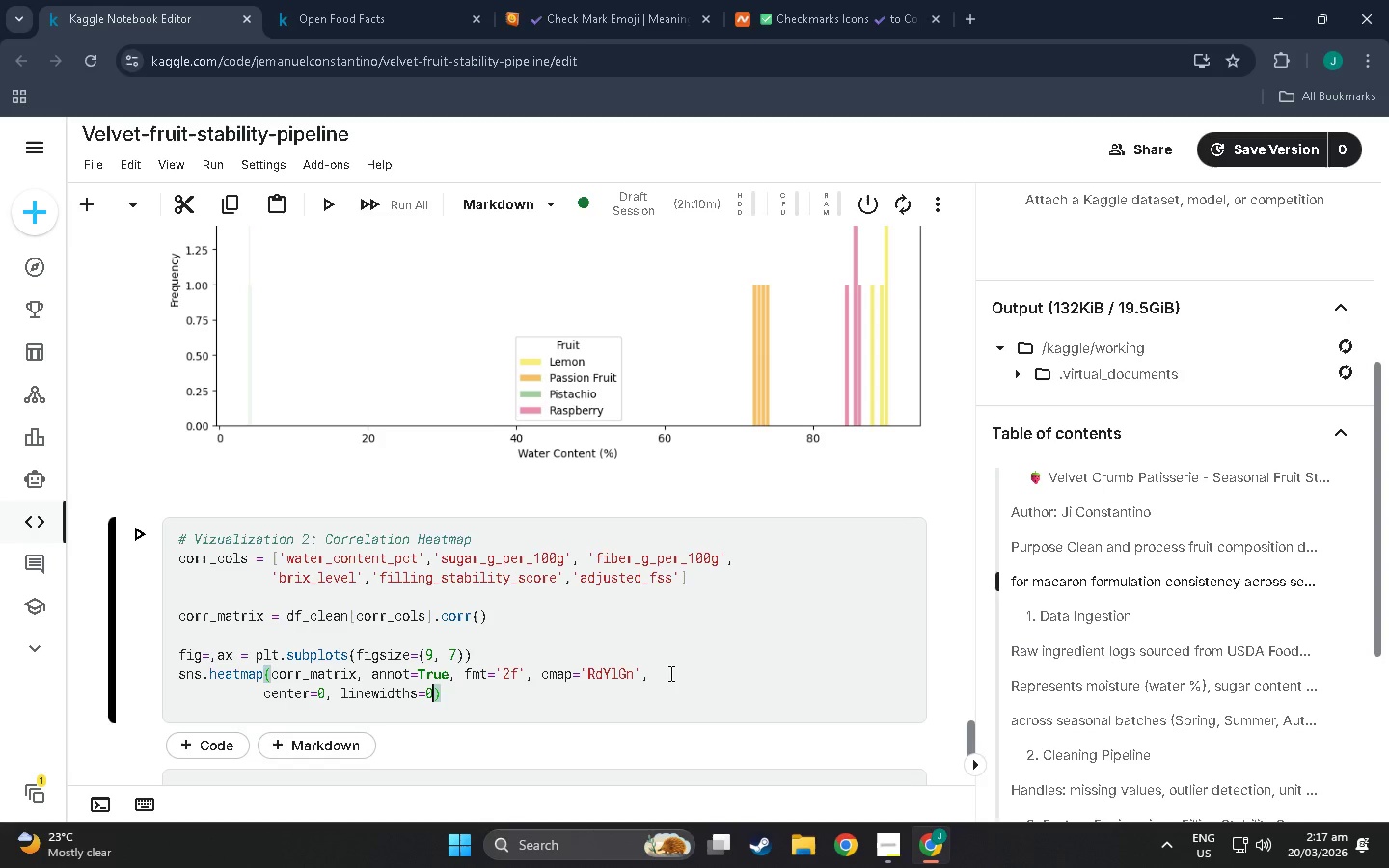 
key(0)
 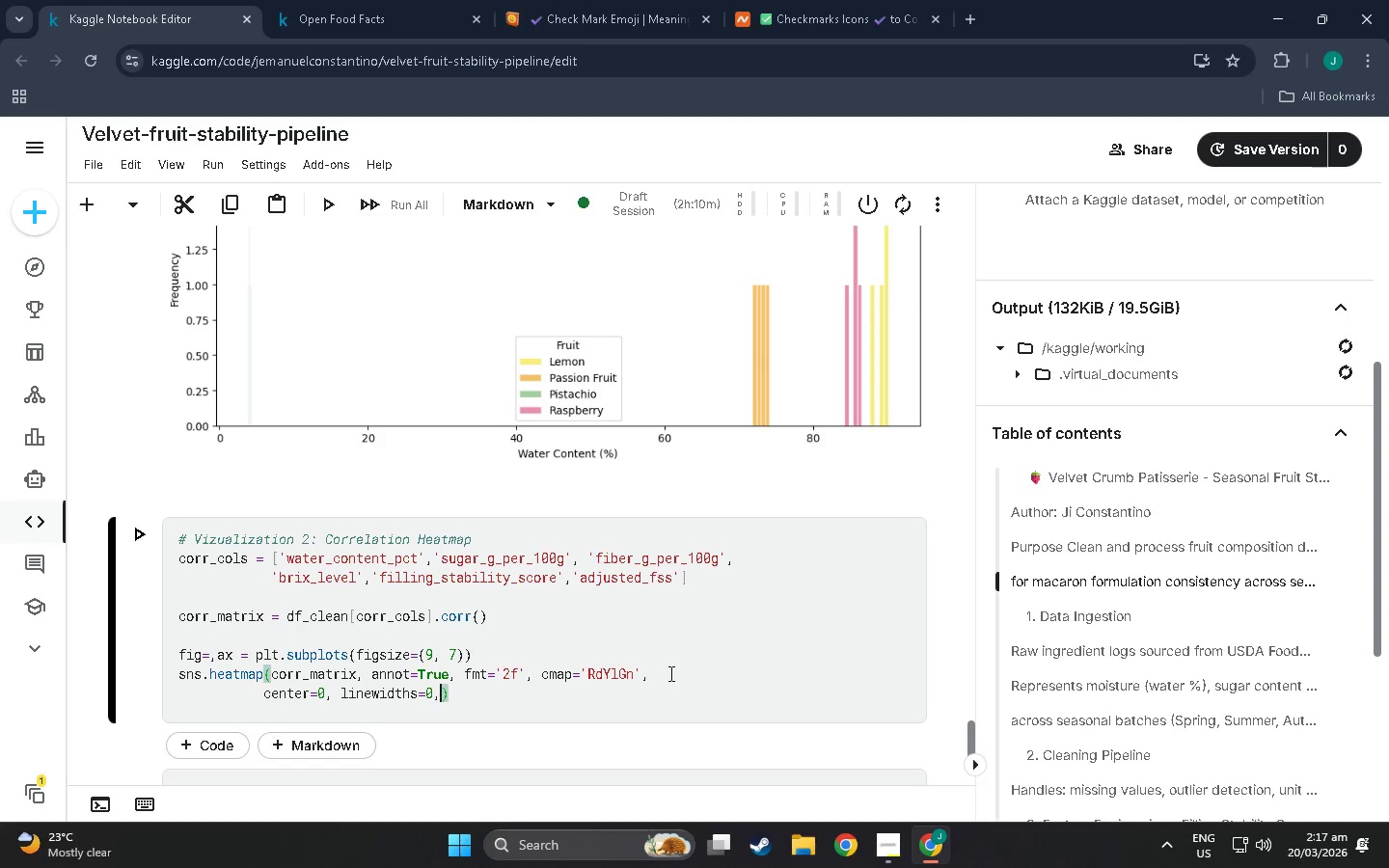 
key(Comma)
 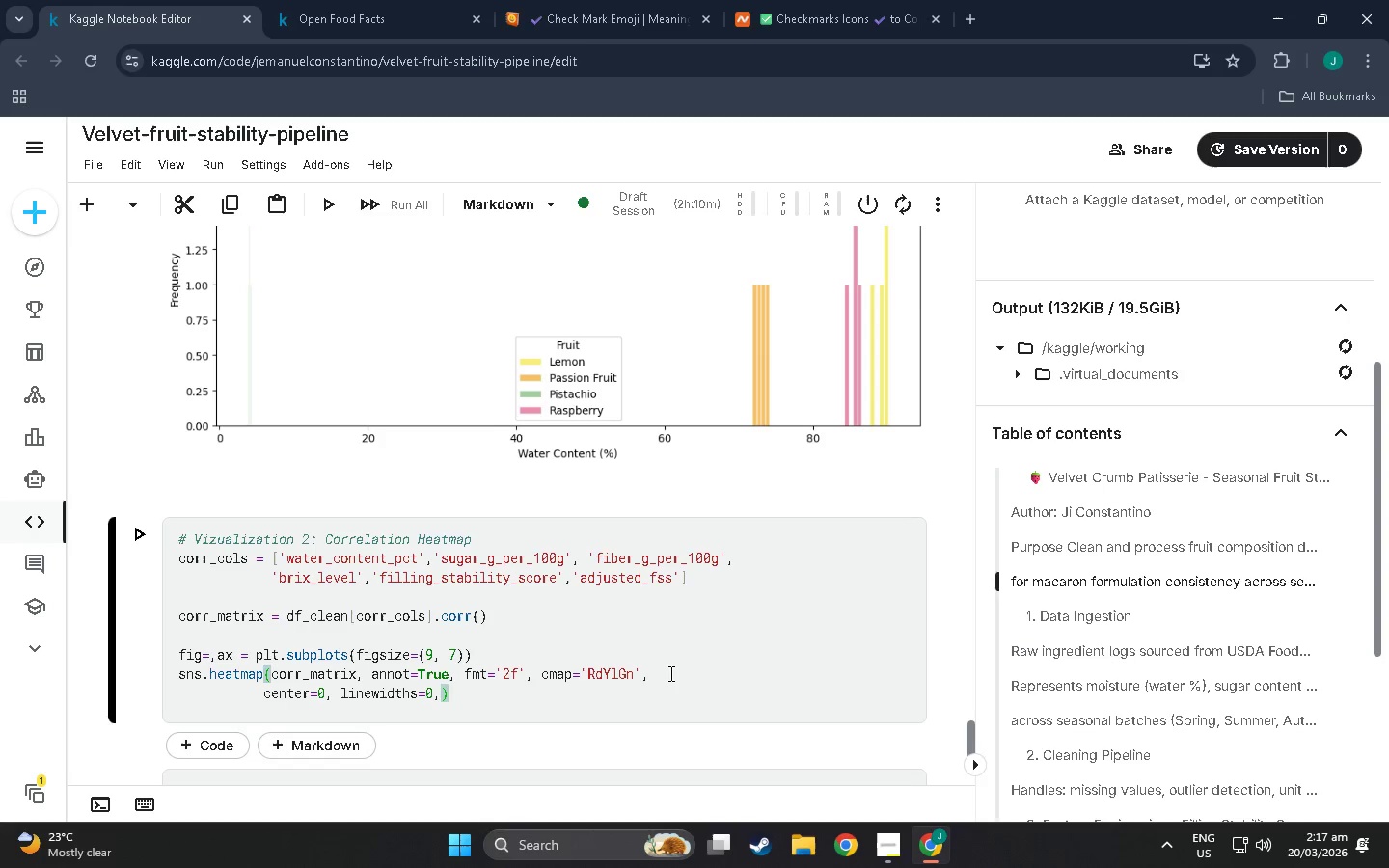 
key(Backspace)
 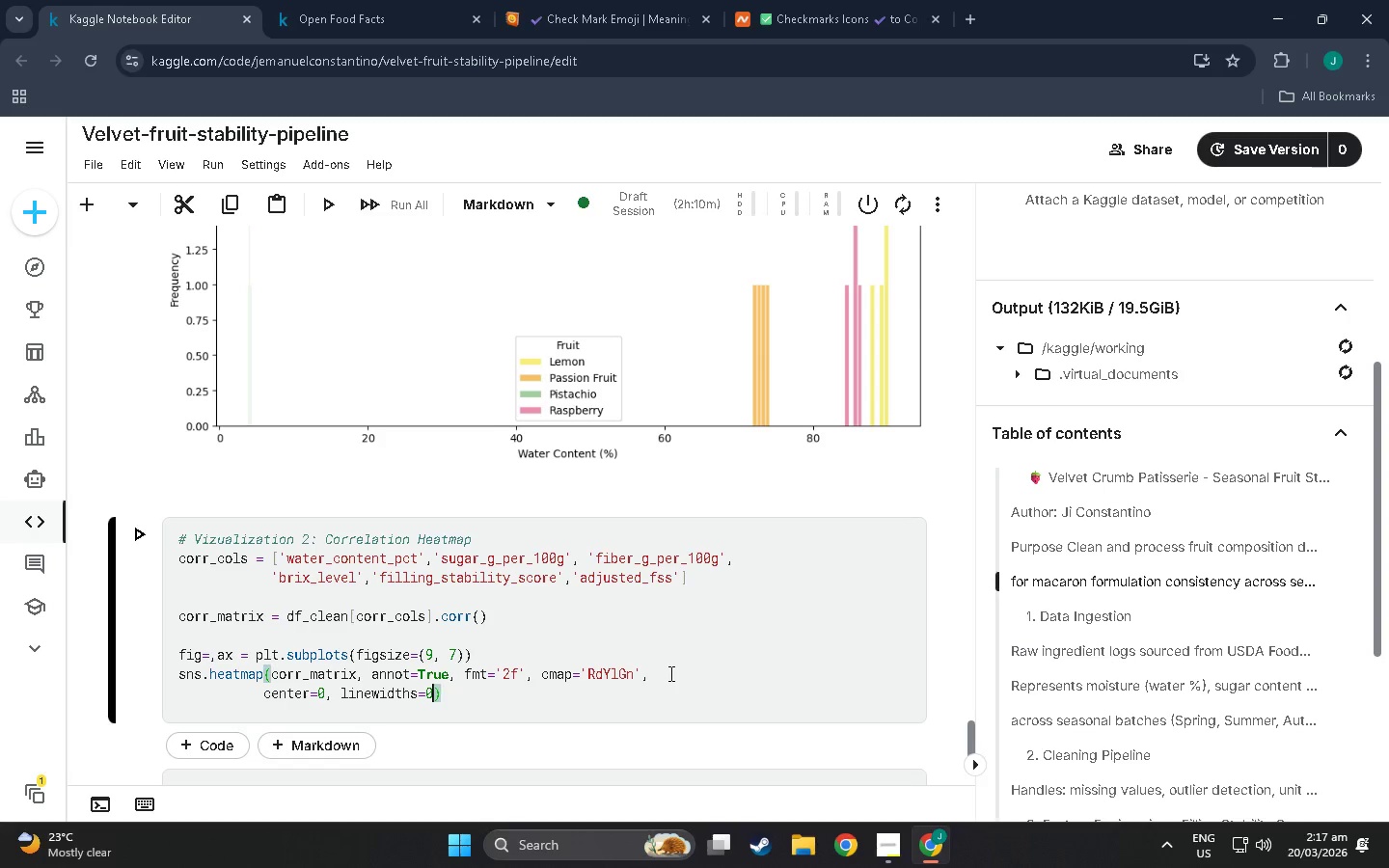 
key(Period)
 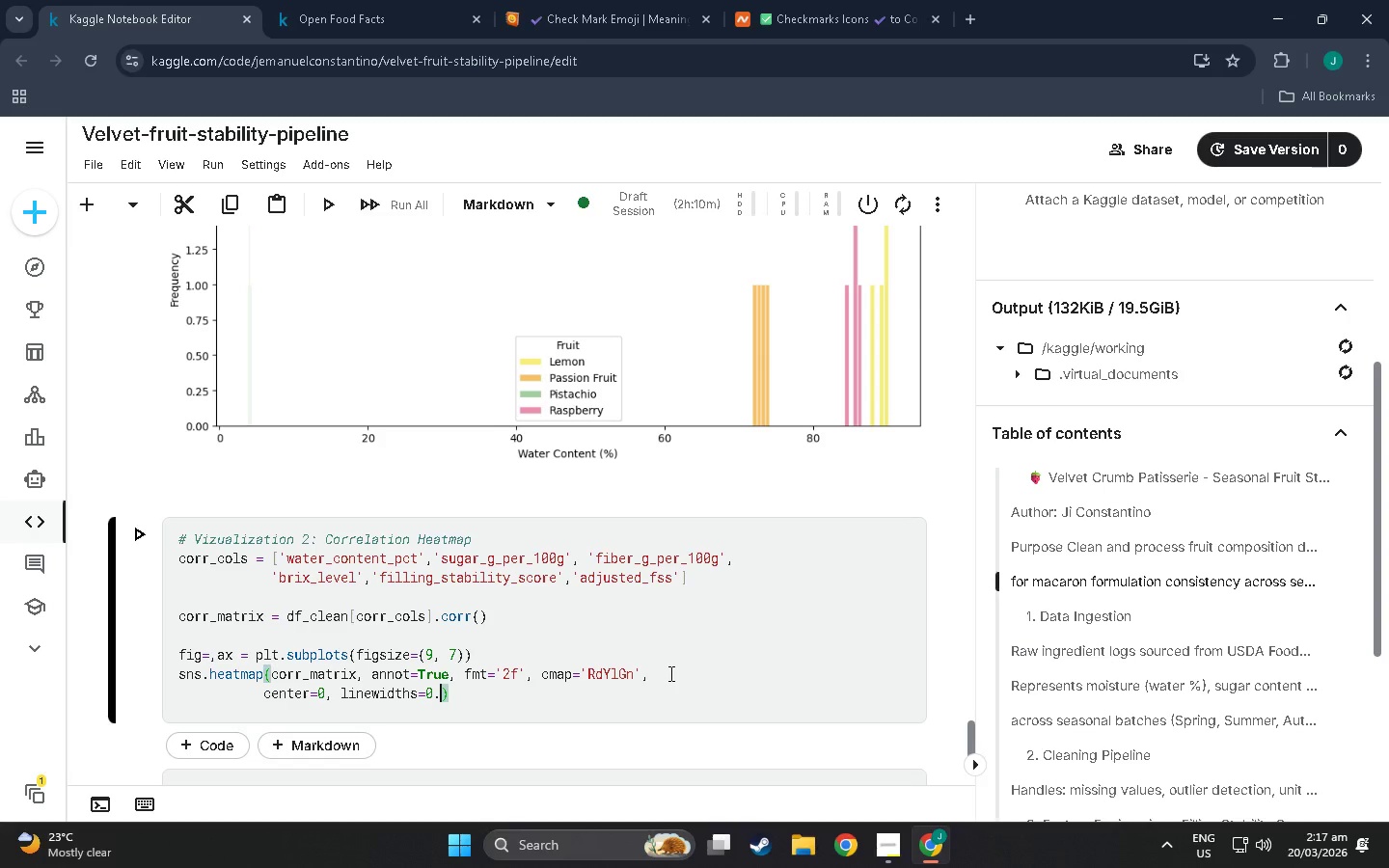 
key(5)
 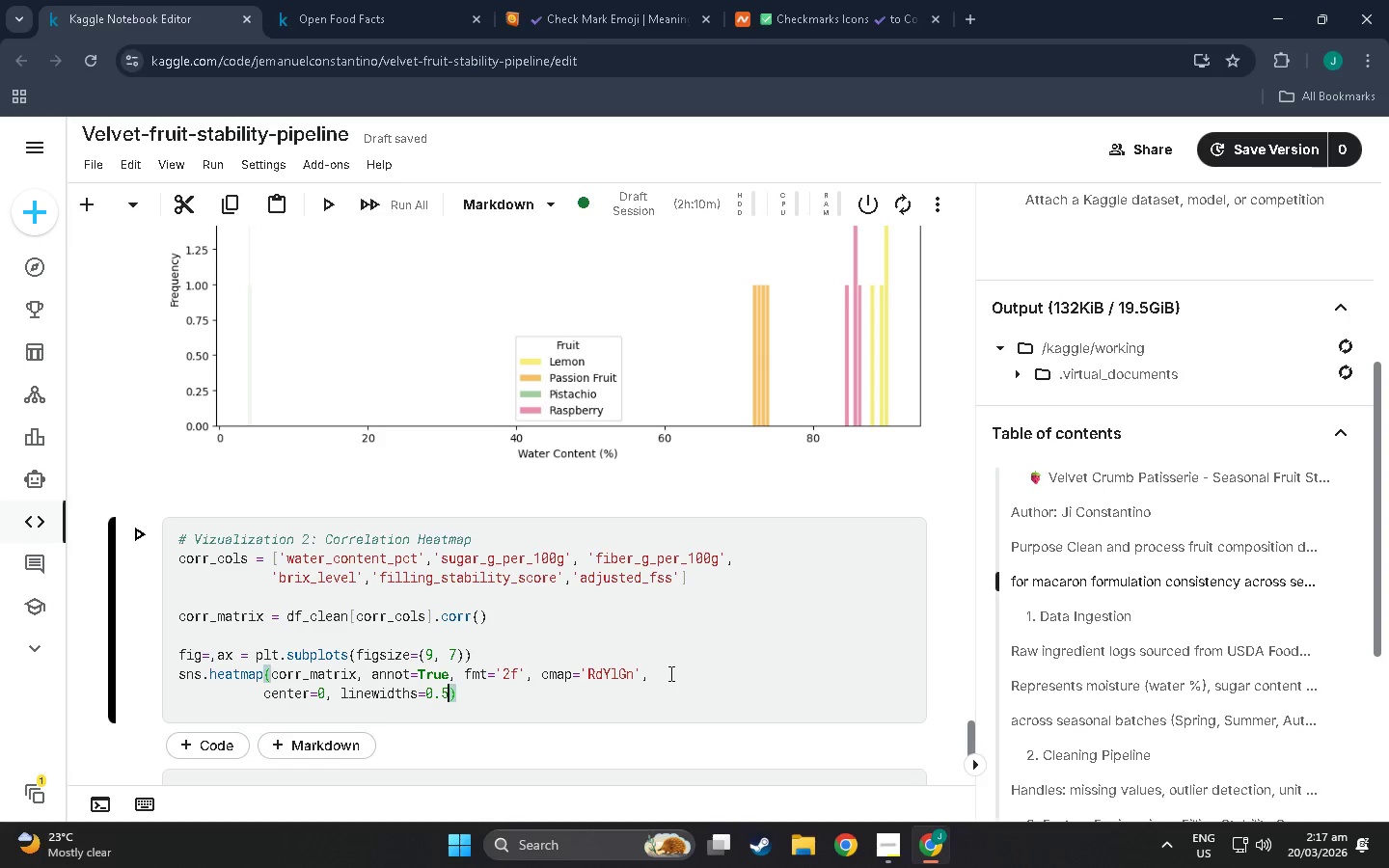 
type(, ax=ax,)
 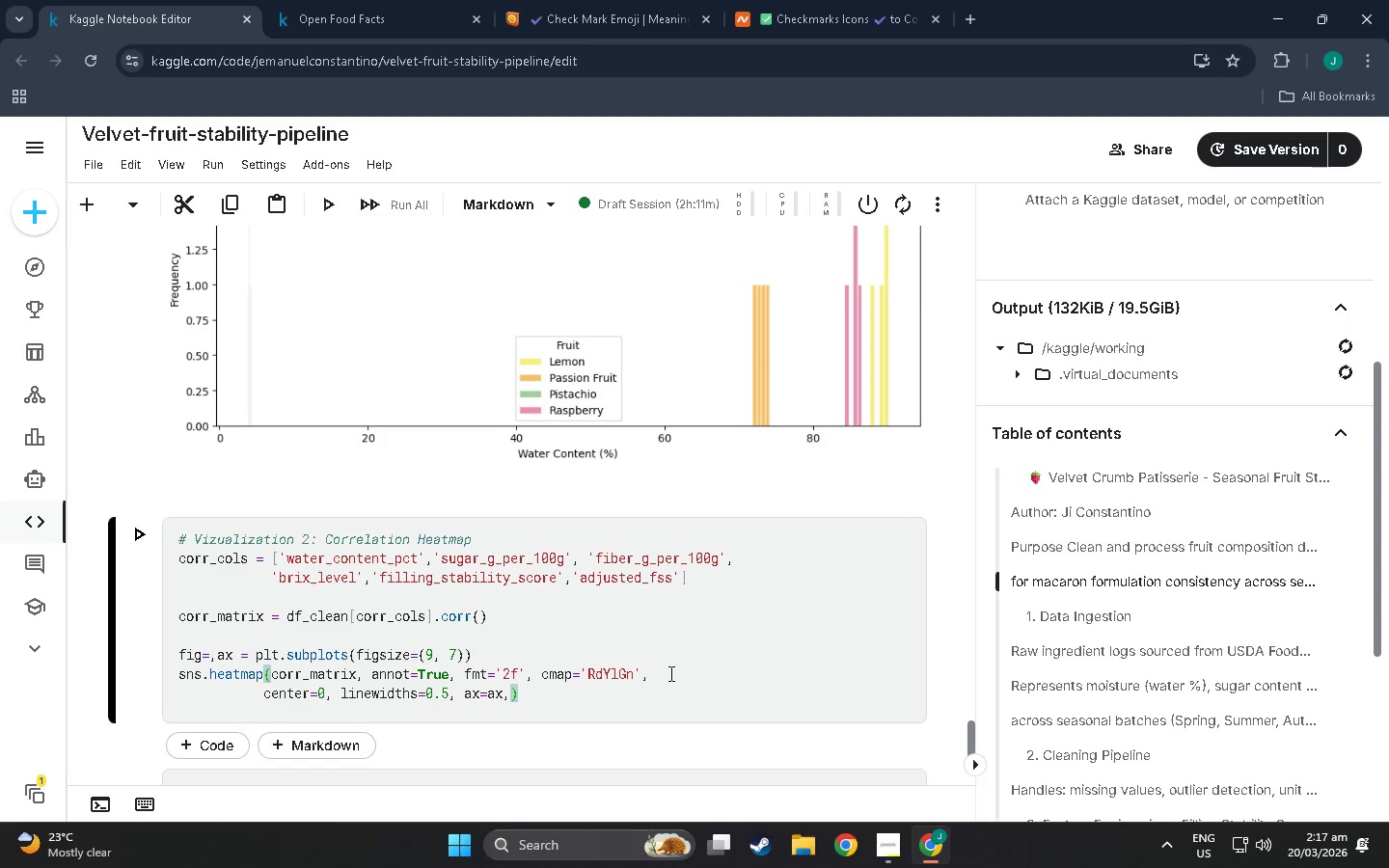 
key(Enter)
 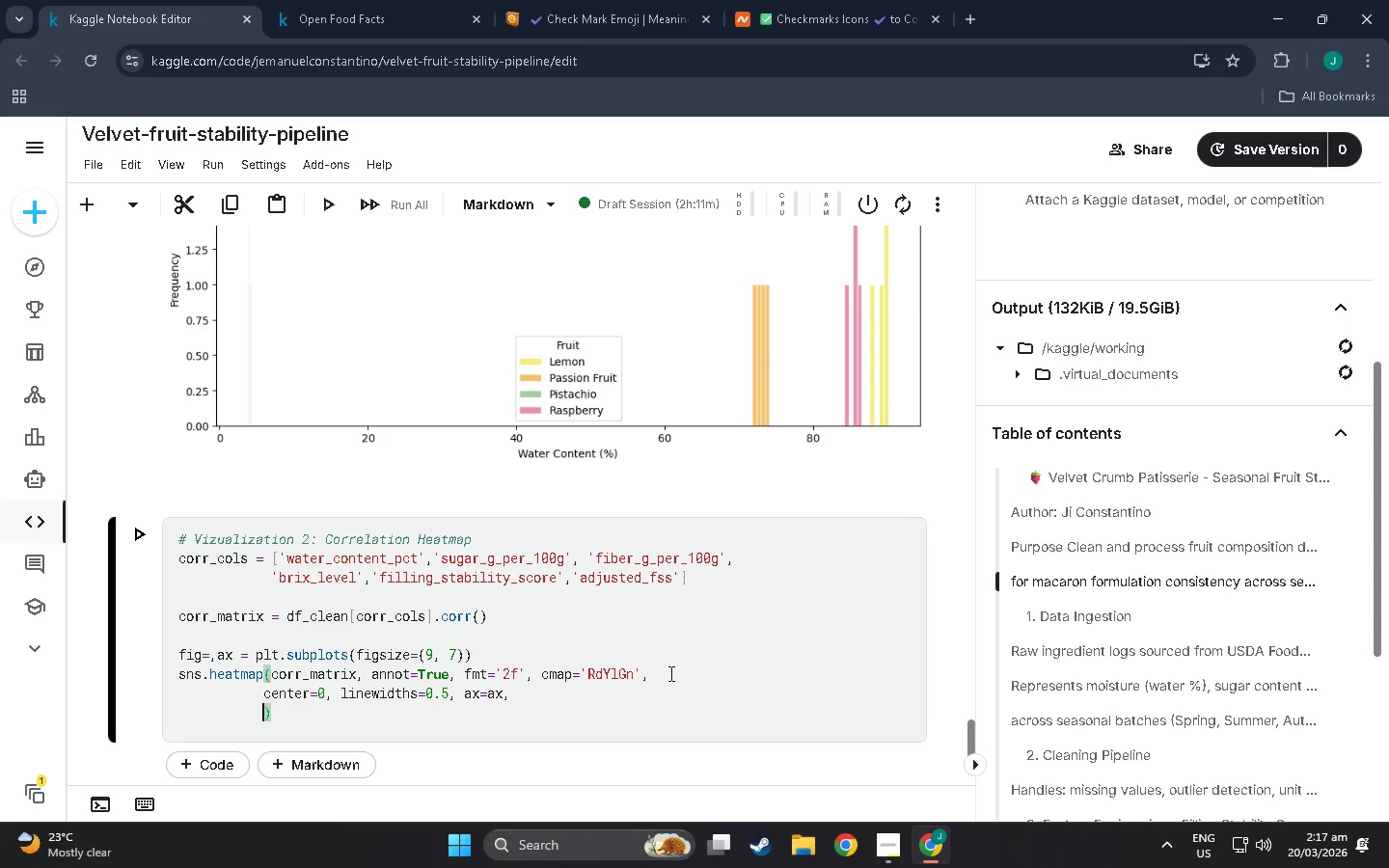 
type(annot_kws=)
 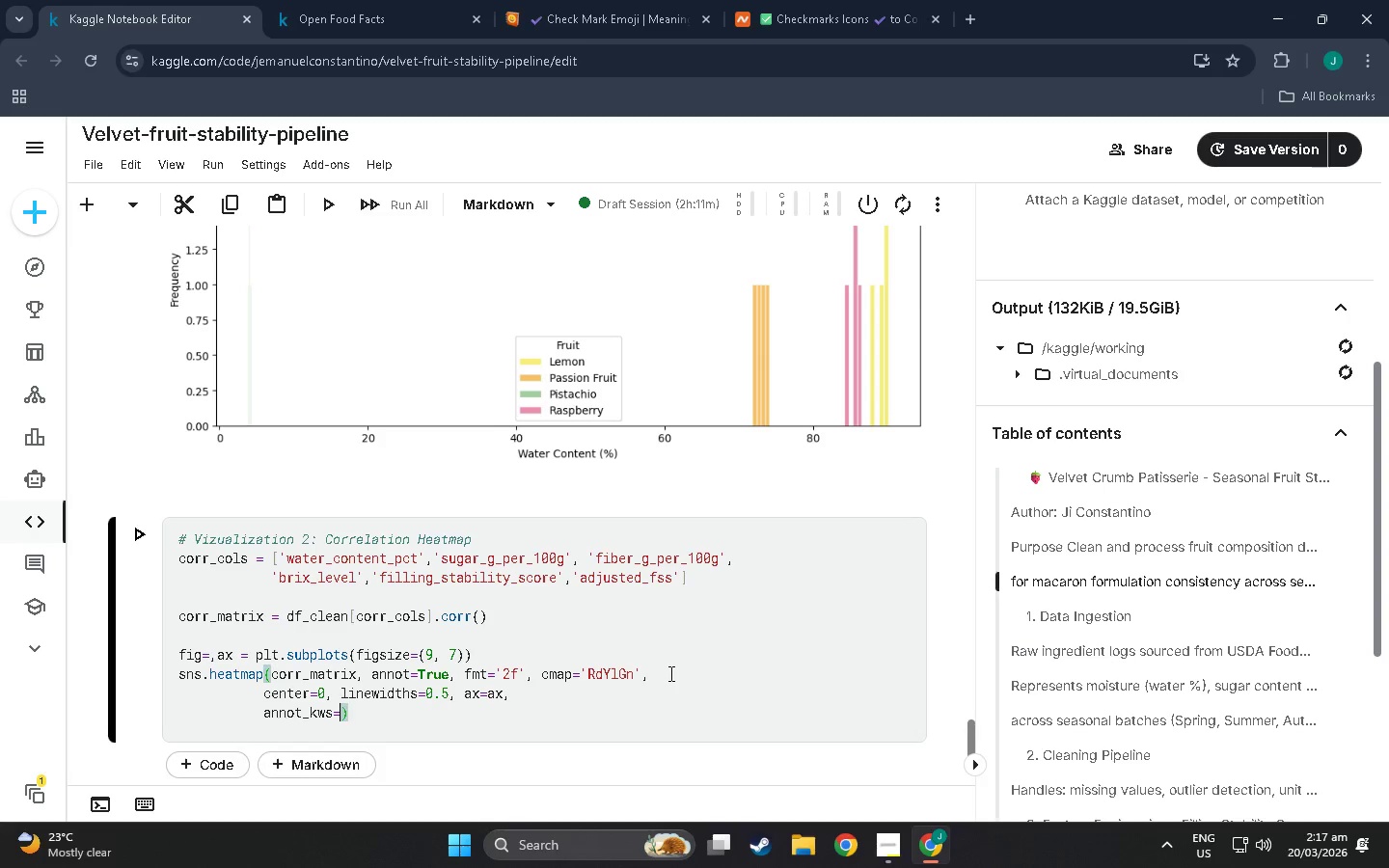 
key(Shift+BracketLeft)
 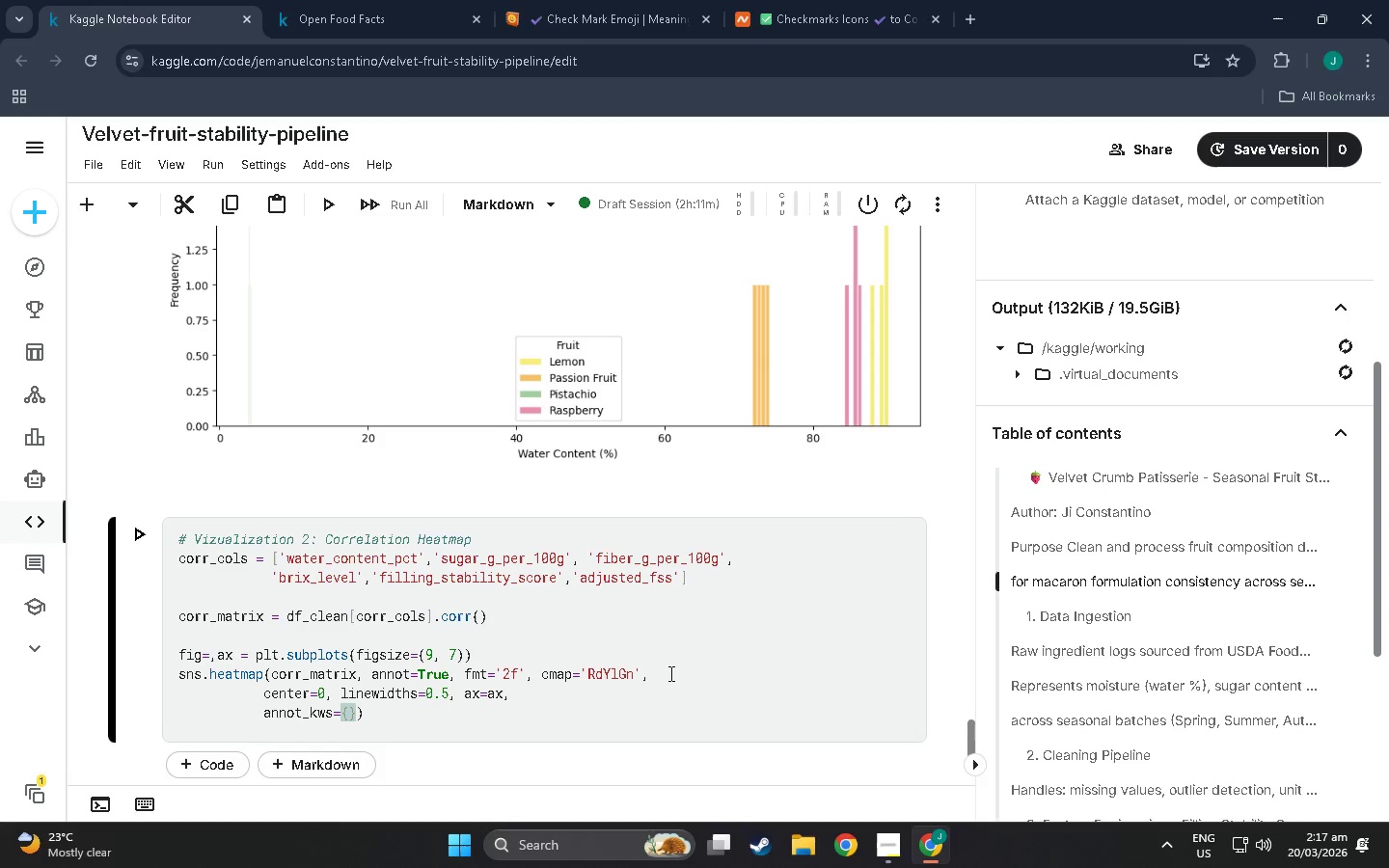 
type('size)
 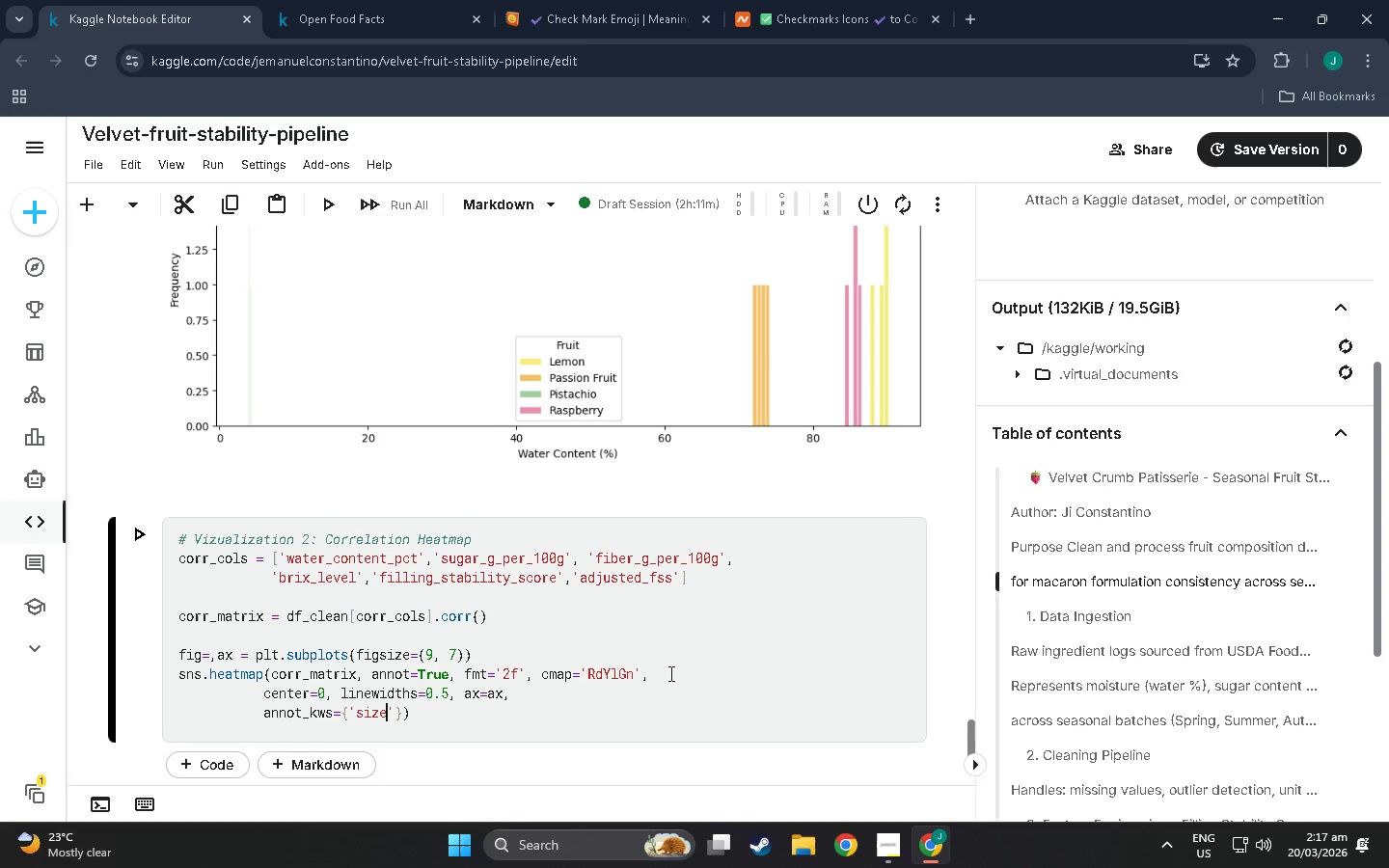 
wait(8.58)
 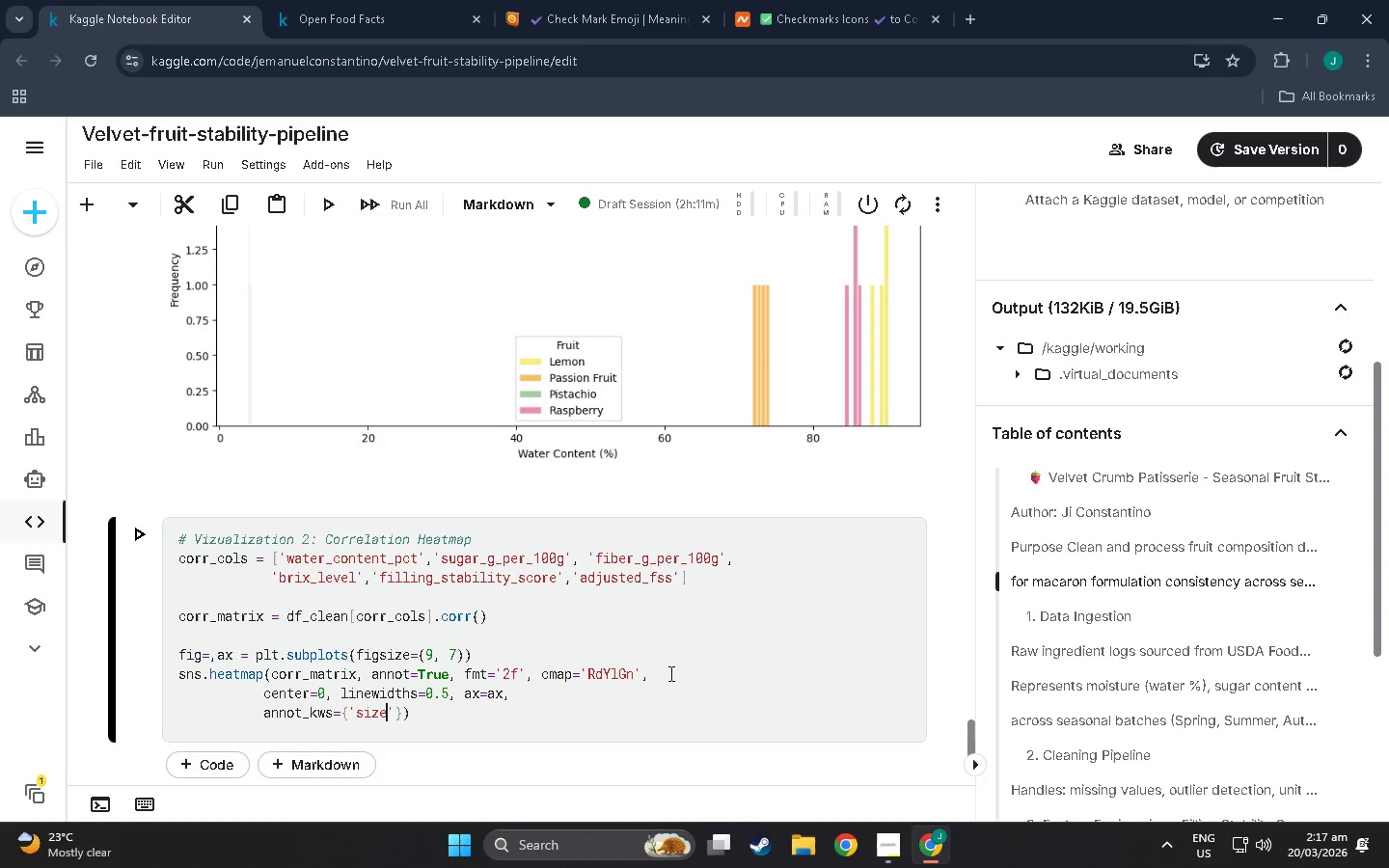 
key(ArrowRight)
 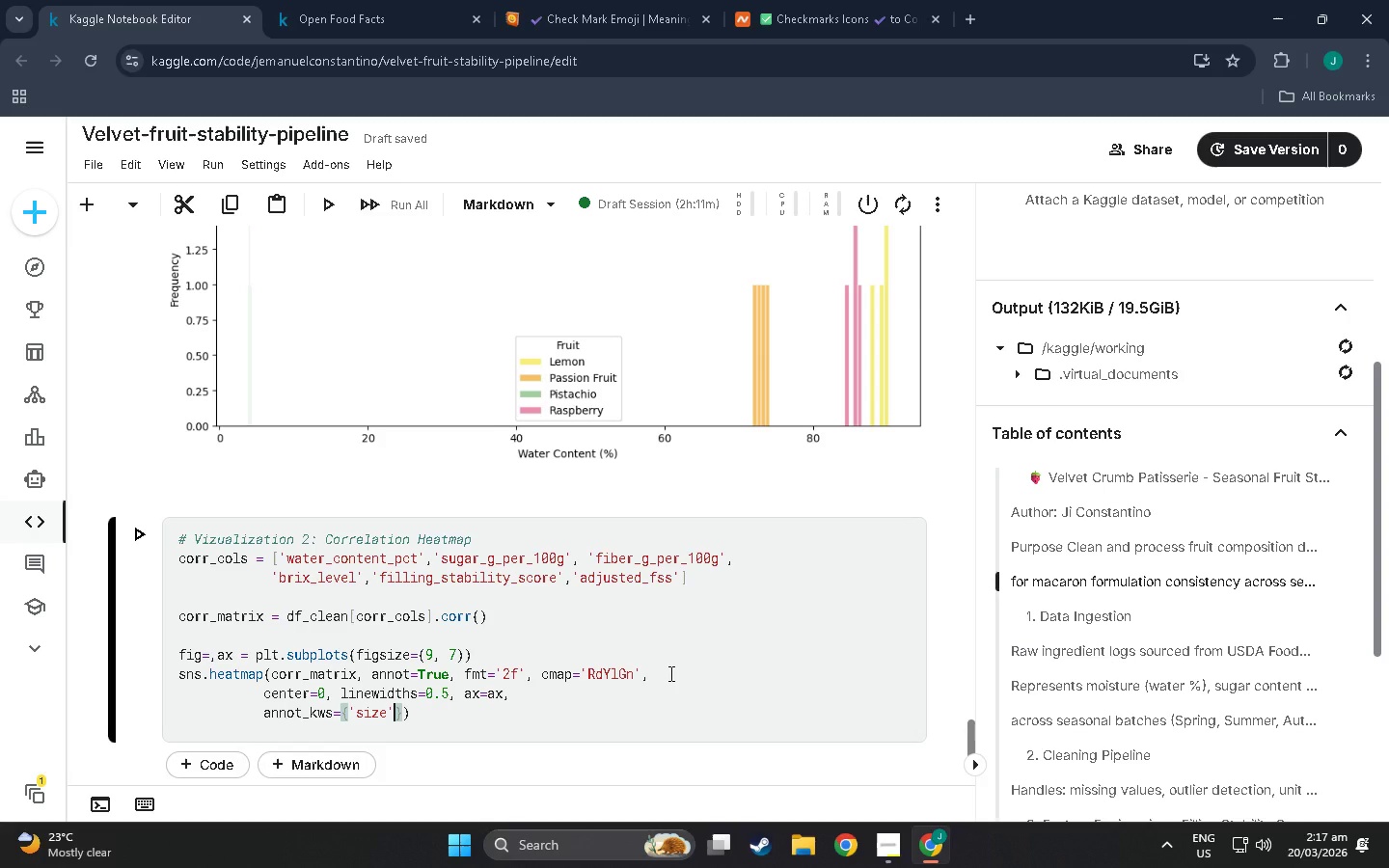 
type(: 10)
 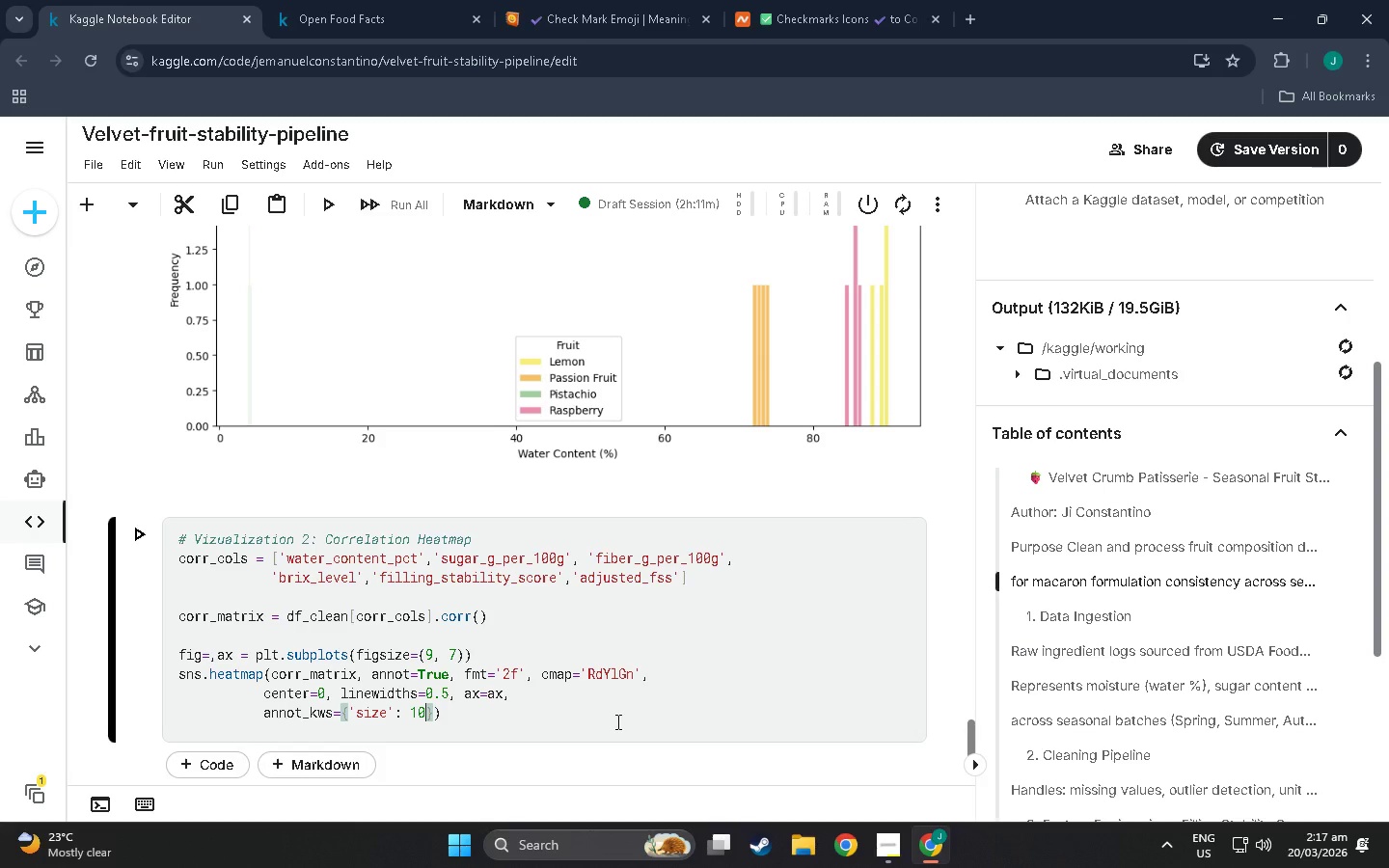 
left_click([508, 720])
 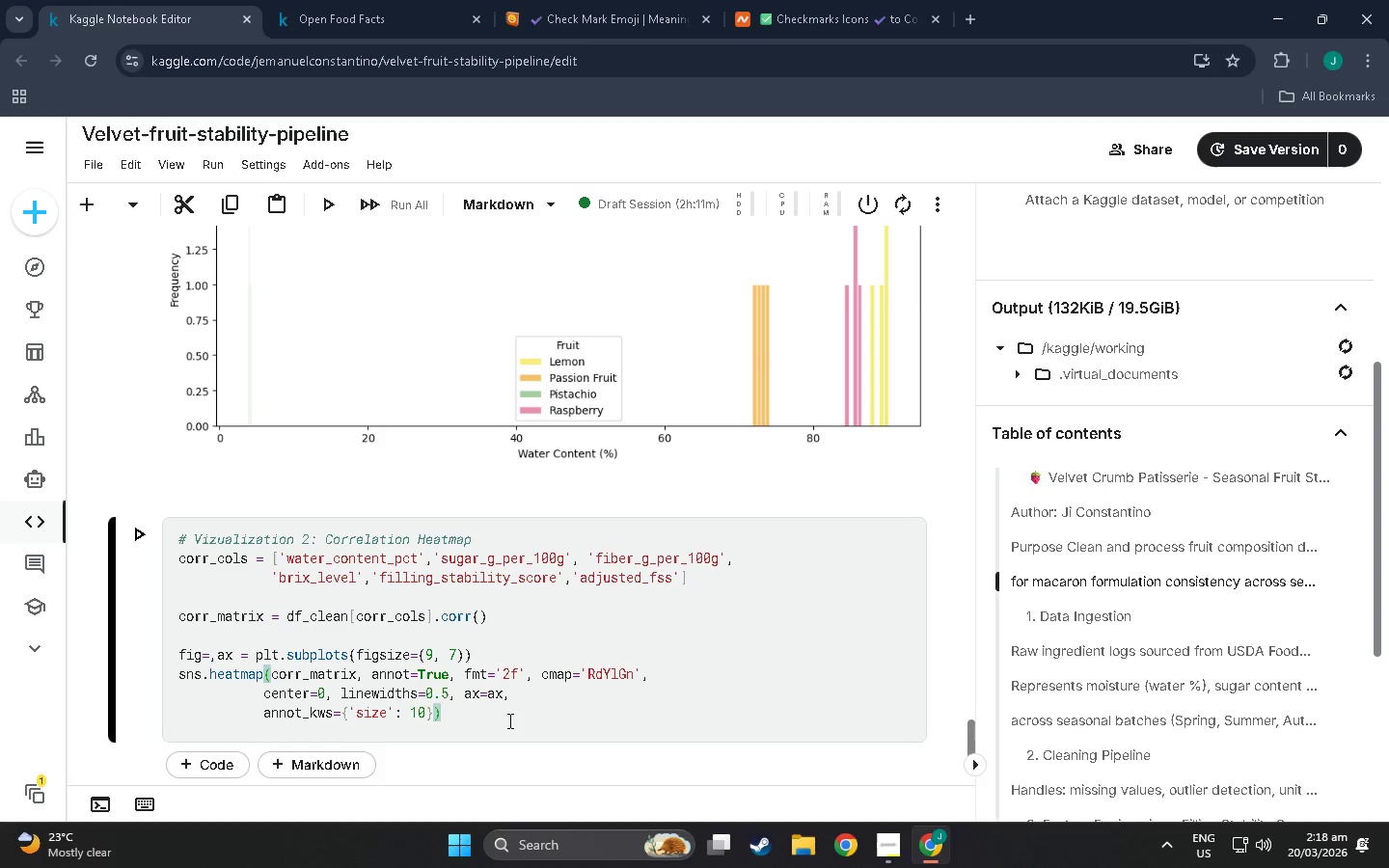 
key(Enter)
 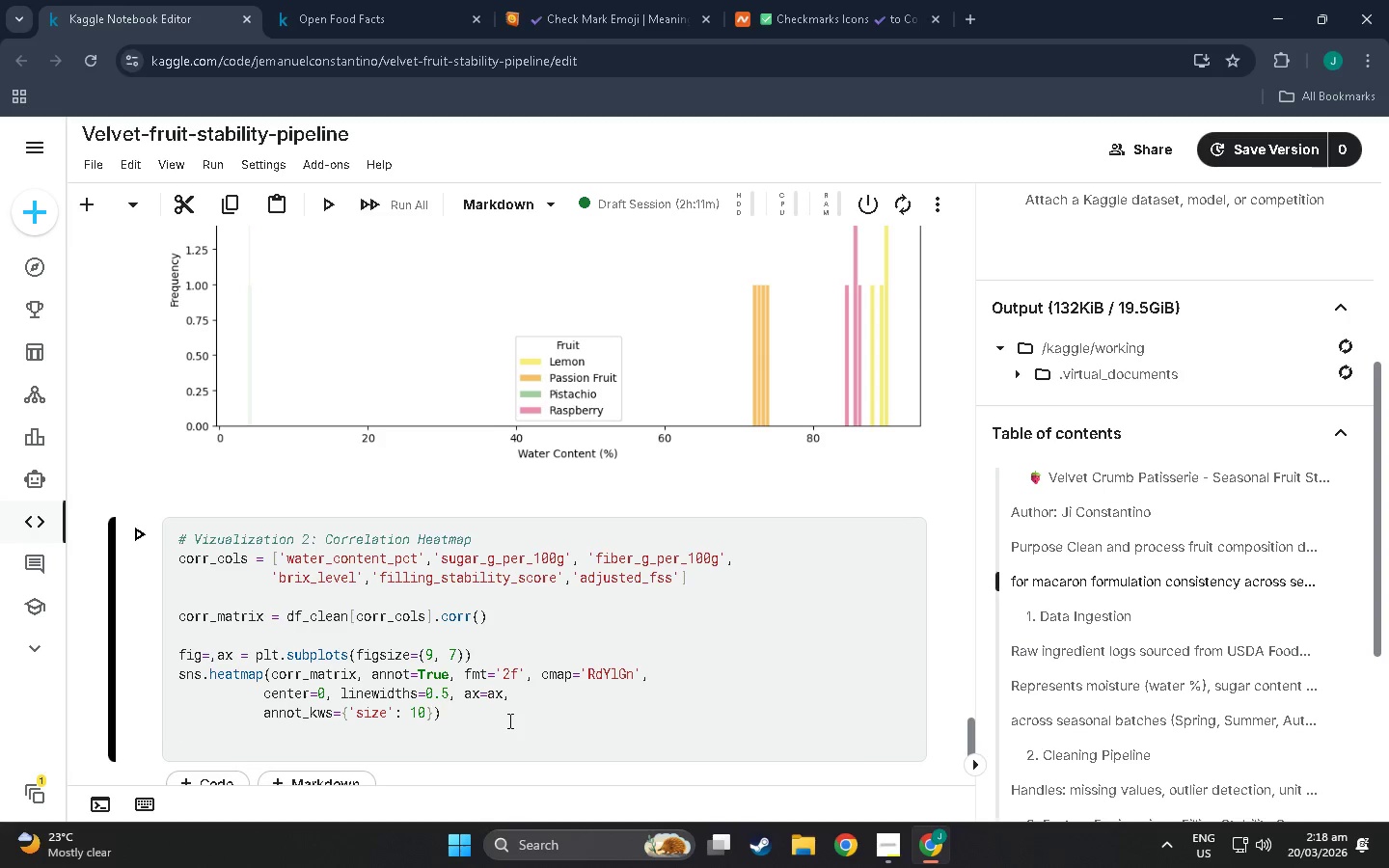 
type(ax.set_titles(corr_matrix,  annot_)
key(Backspace)
type(=True)
 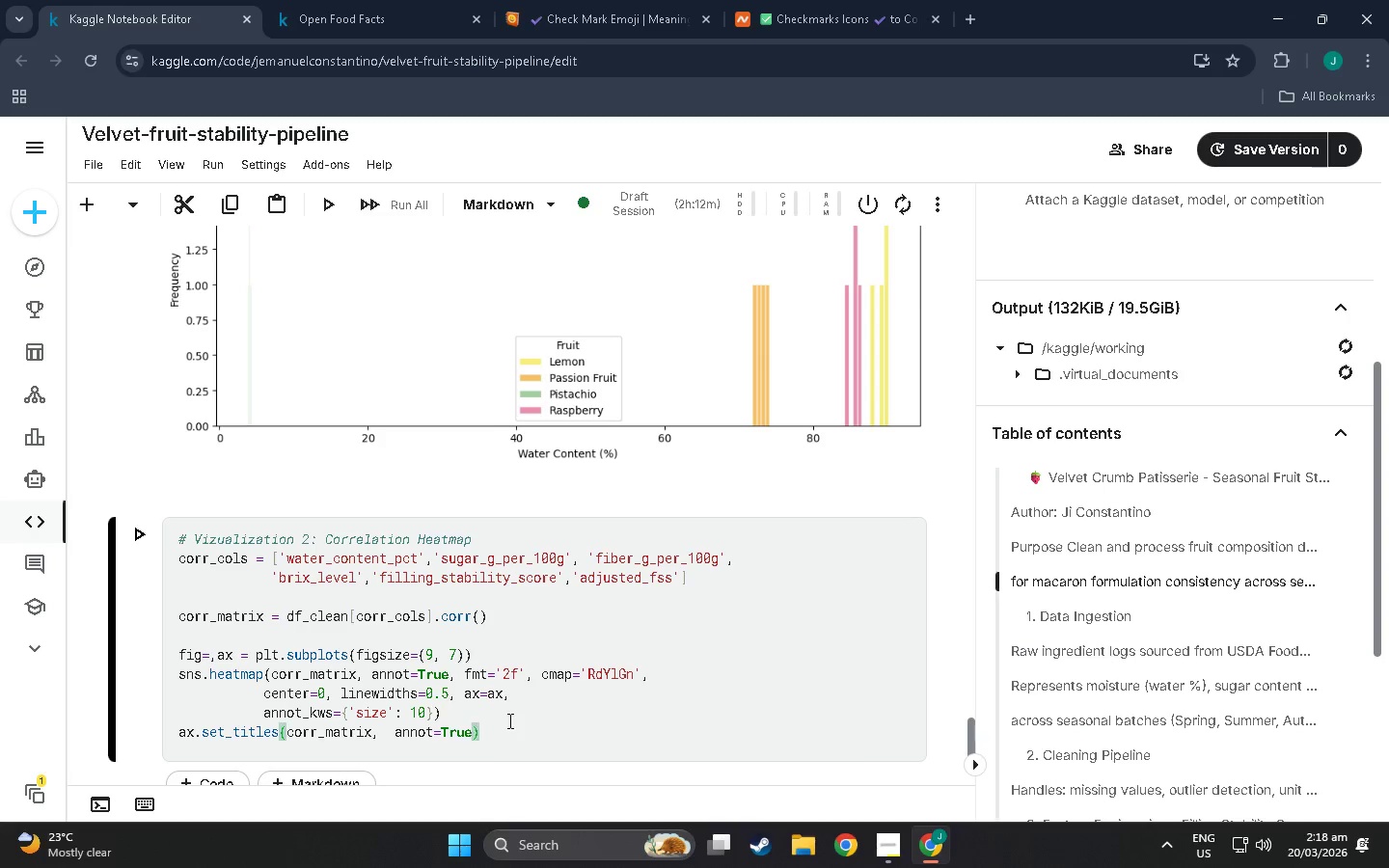 
wait(10.55)
 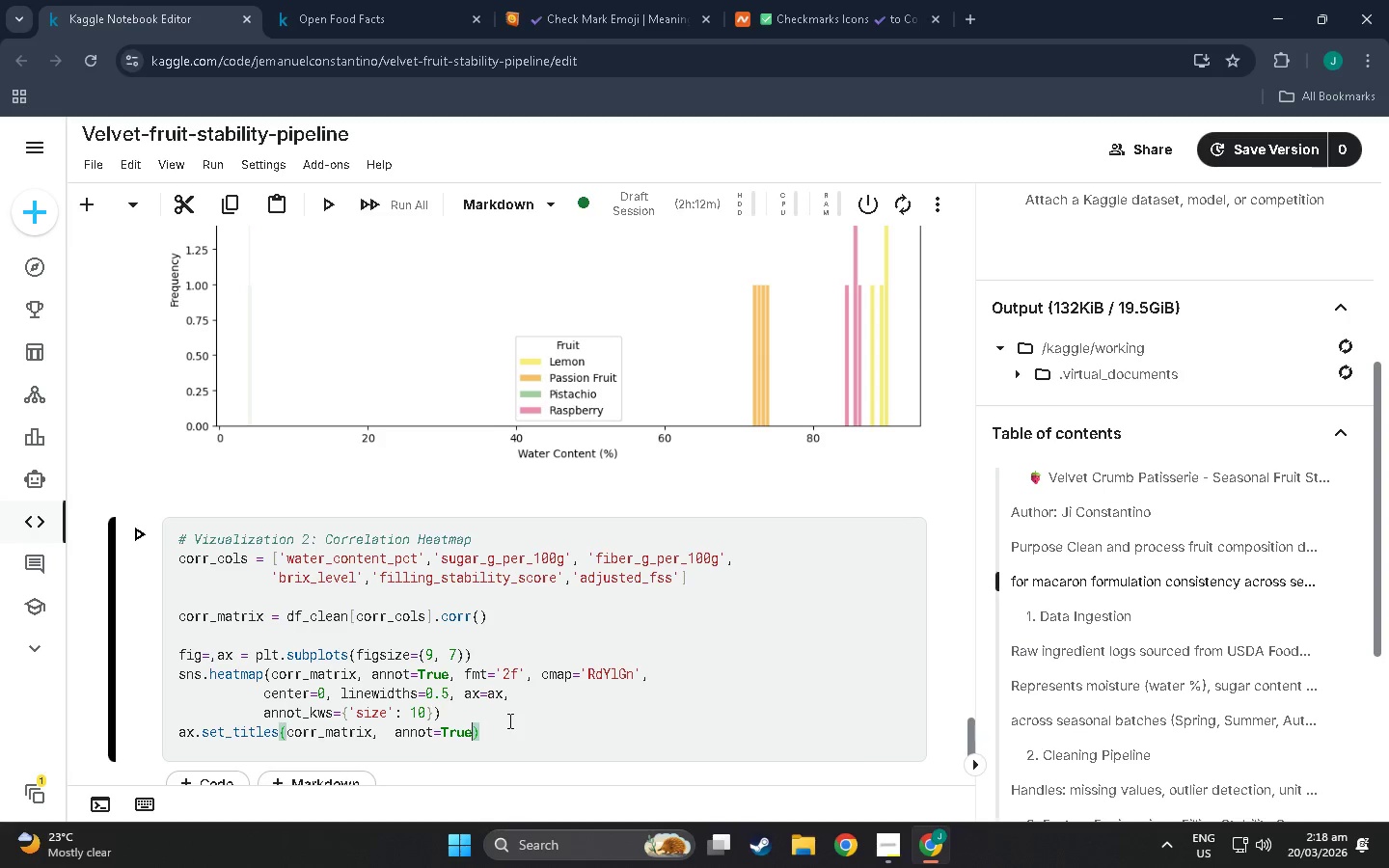 
hold_key(key=Backspace, duration=0.75)
 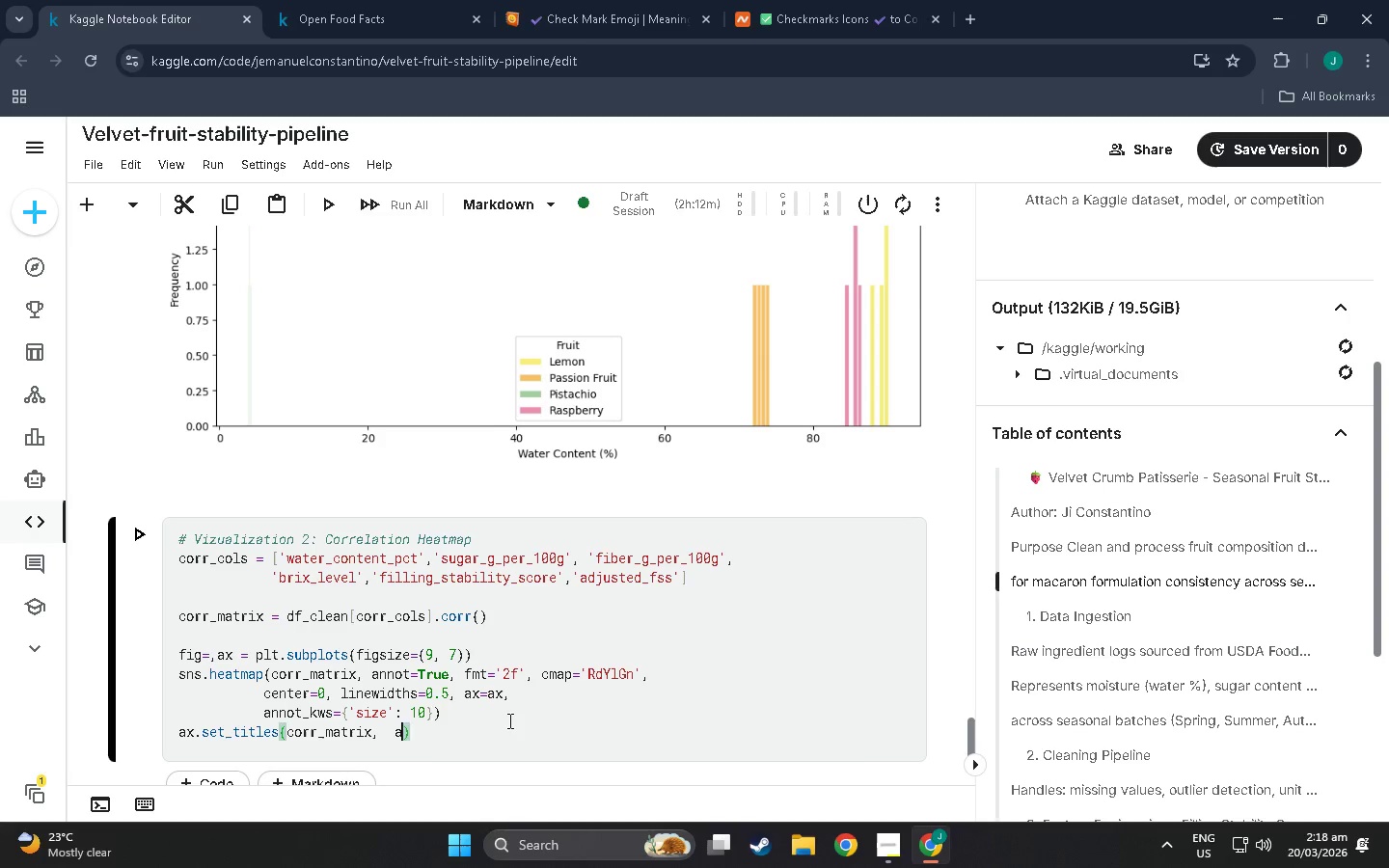 
key(Backspace)
key(Backspace)
key(Backspace)
key(Backspace)
key(Backspace)
key(Backspace)
key(Backspace)
key(Backspace)
key(Backspace)
key(Backspace)
key(Backspace)
type('Cr)
key(Backspace)
type(orrelation Heatmap)
 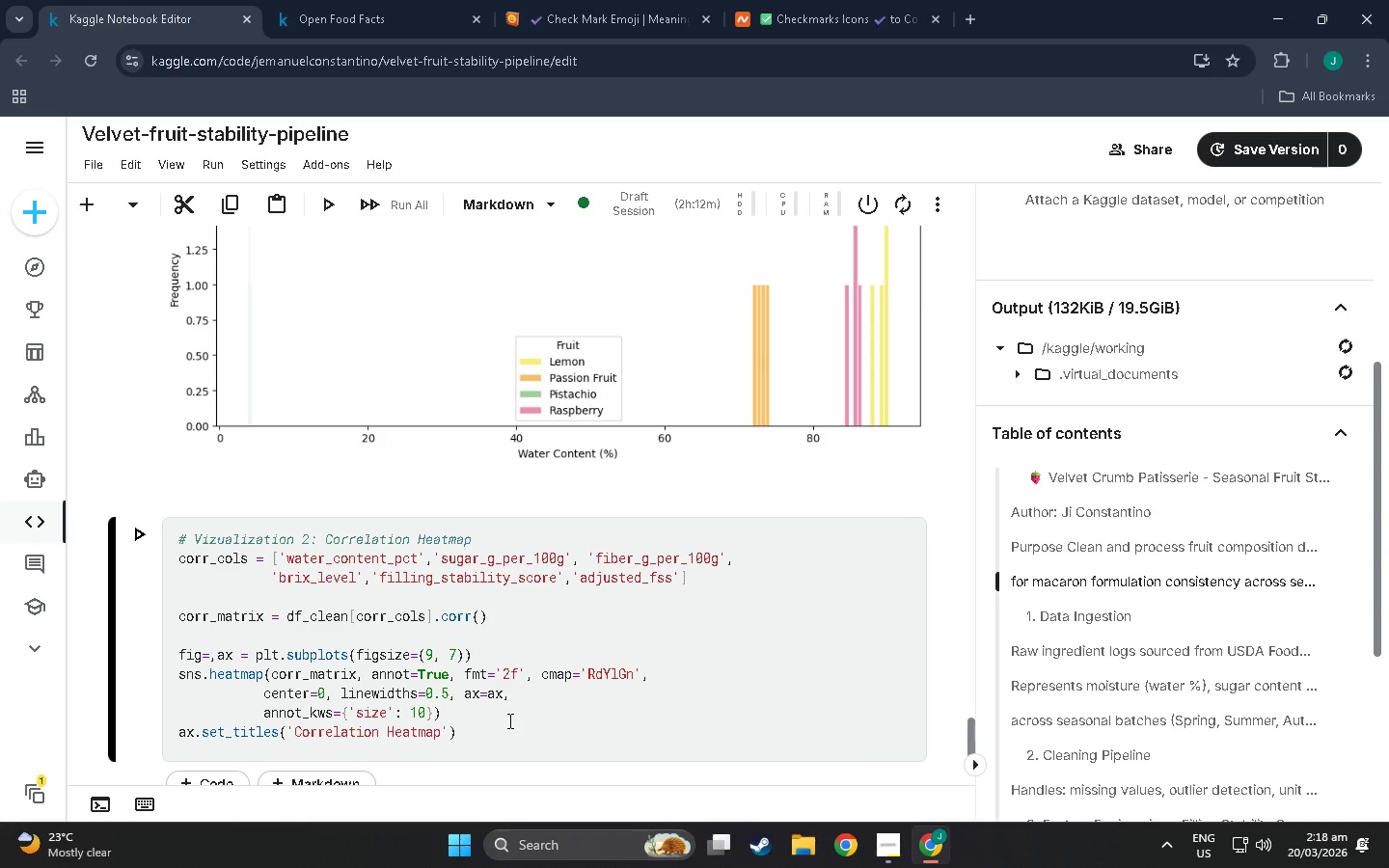 
type(: Sugar, Moist,ure)
key(Backspace)
key(Backspace)
key(Backspace)
key(Backspace)
type(ure, )
 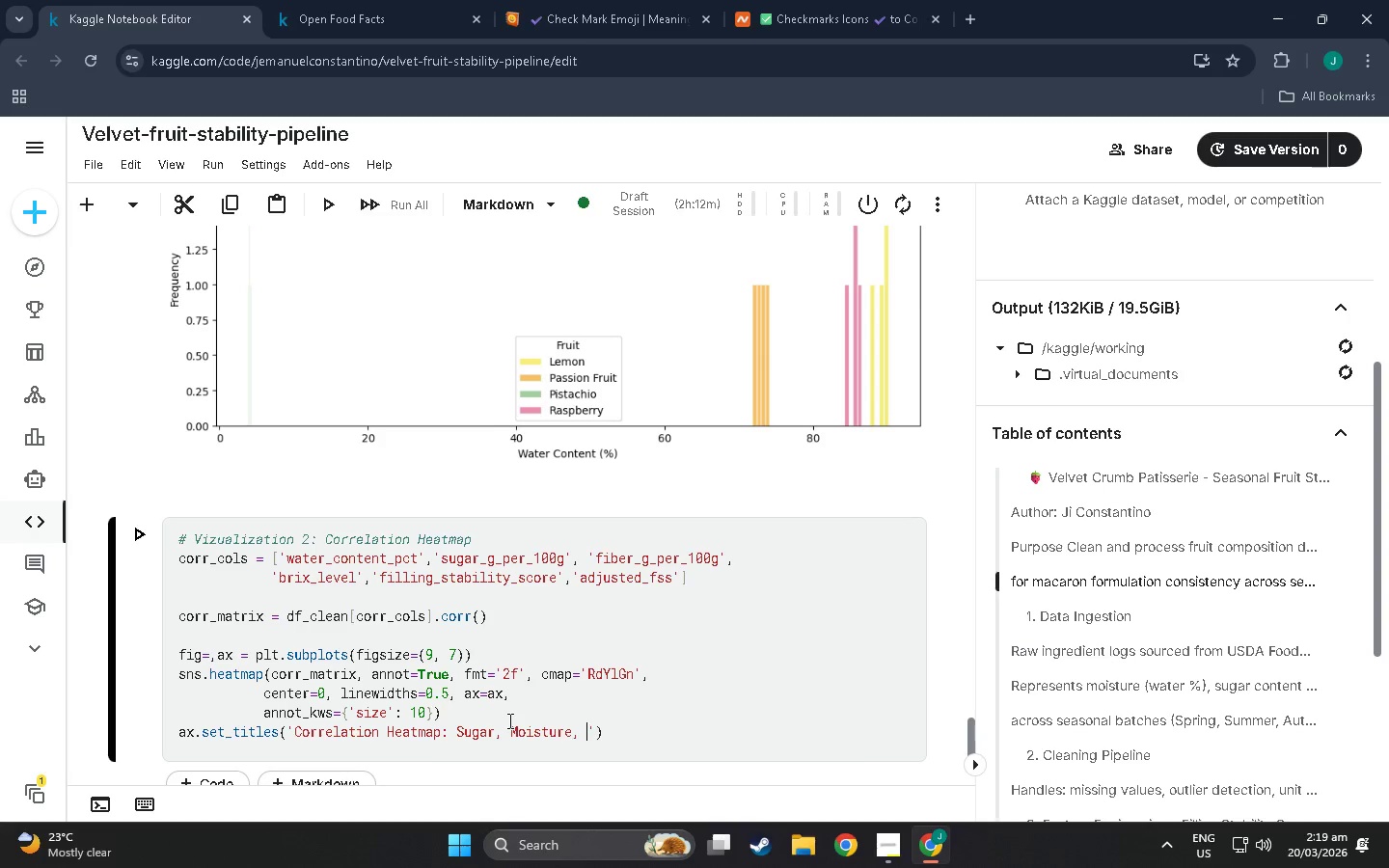 
hold_key(key=ShiftLeft, duration=1.17)
 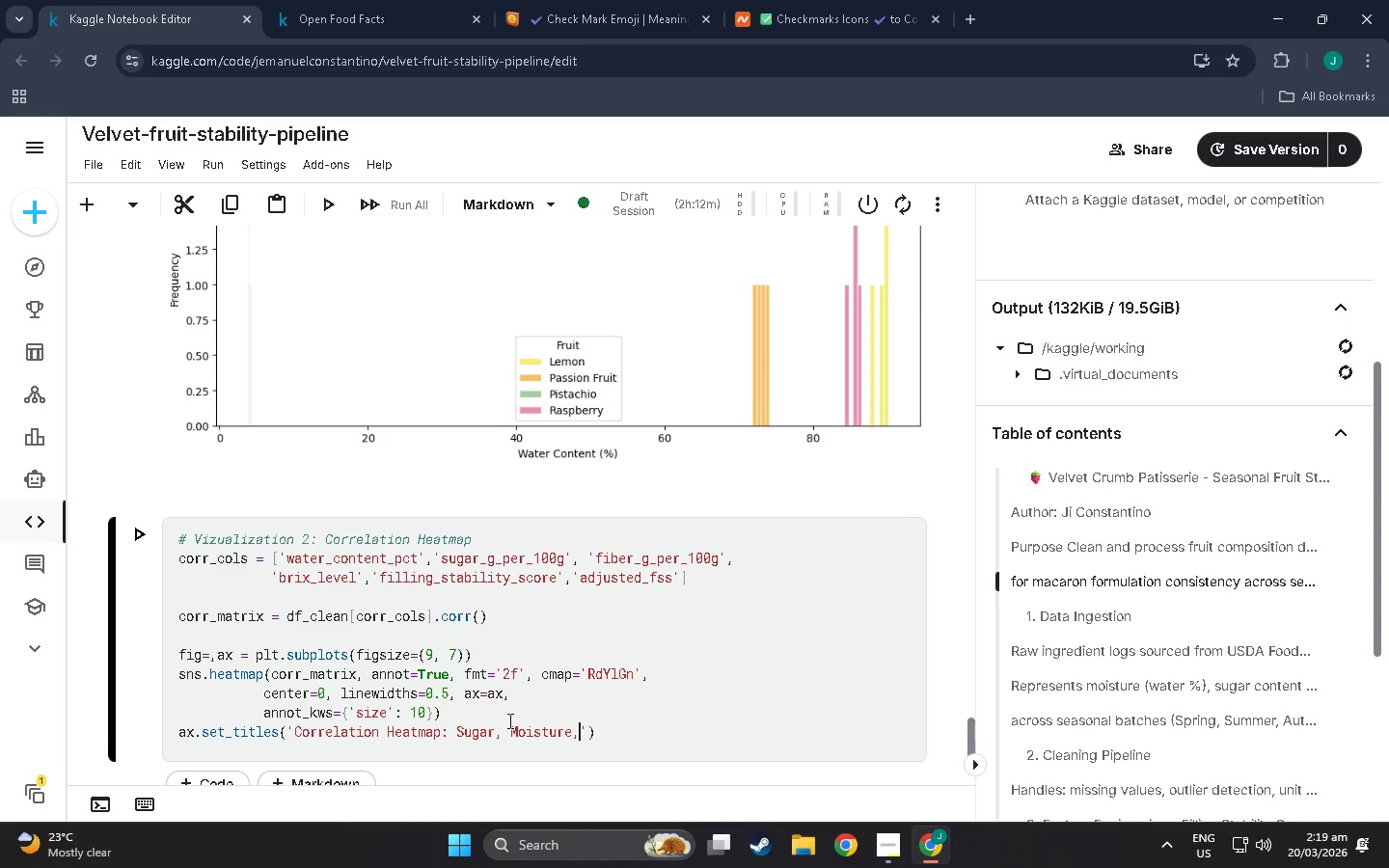 
key(Backspace)
key(Backspace)
type( & Stability Metrics',)
 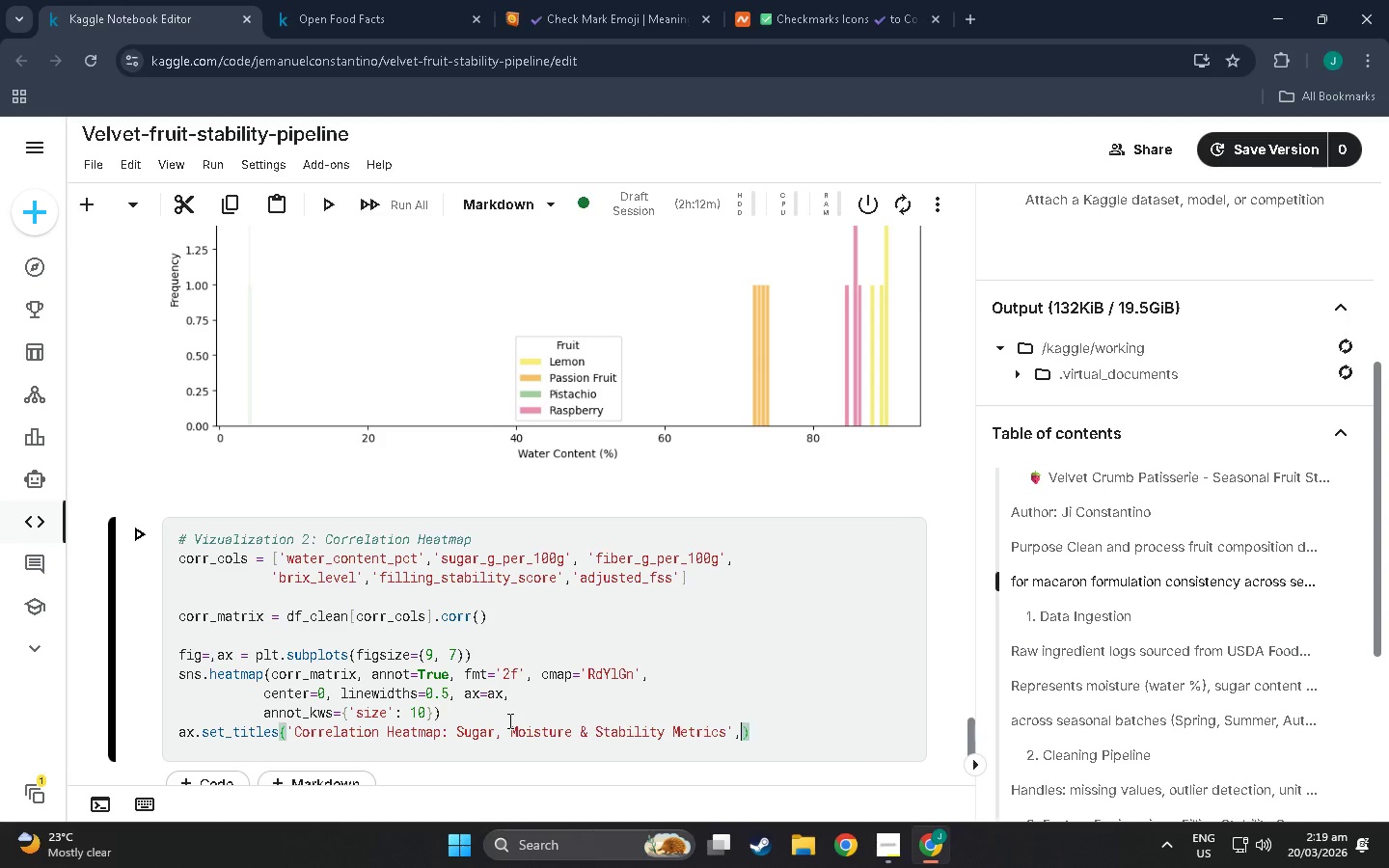 
key(Enter)
 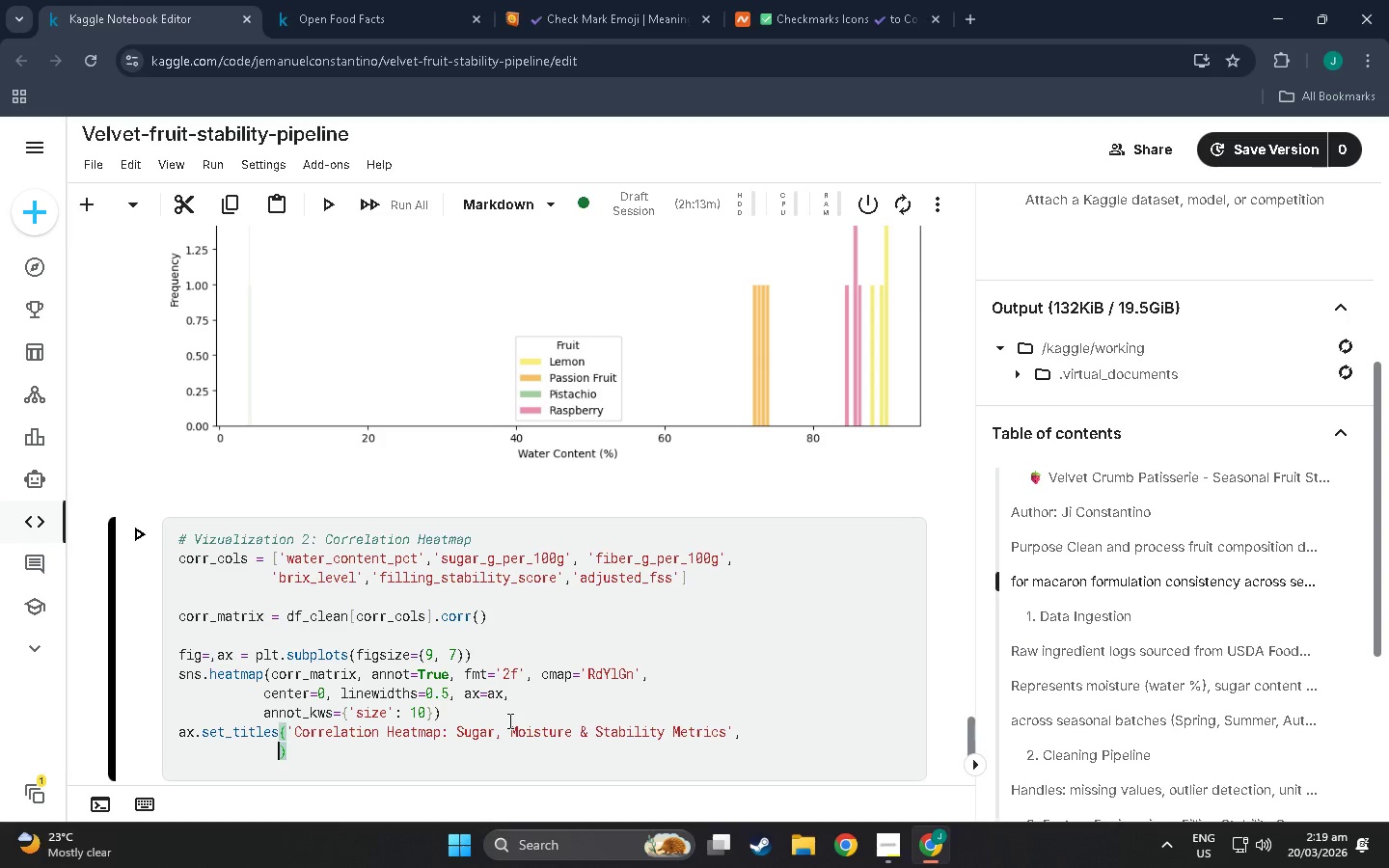 
type(fontsize=13, fontweight)
 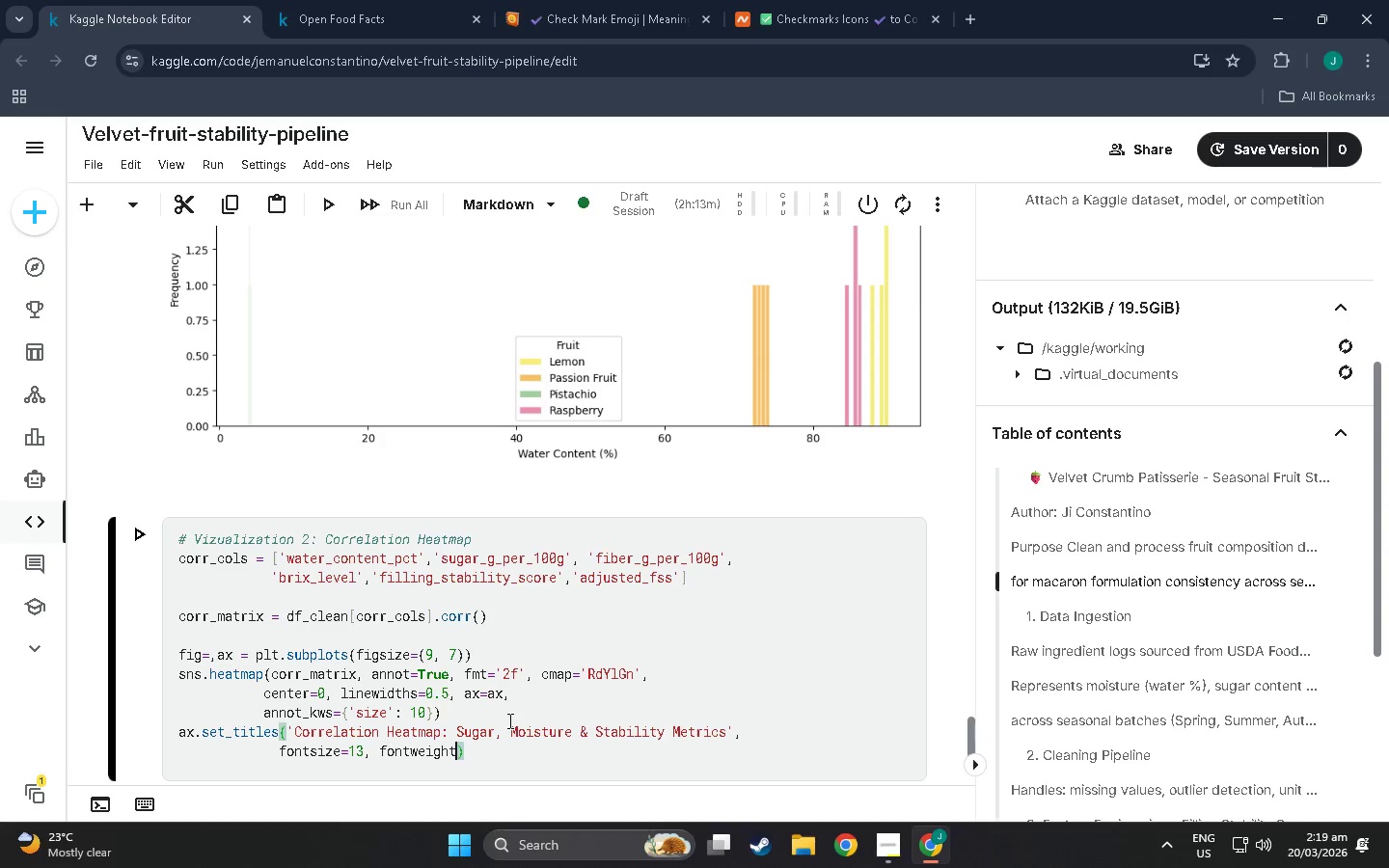 
type(='bold)
 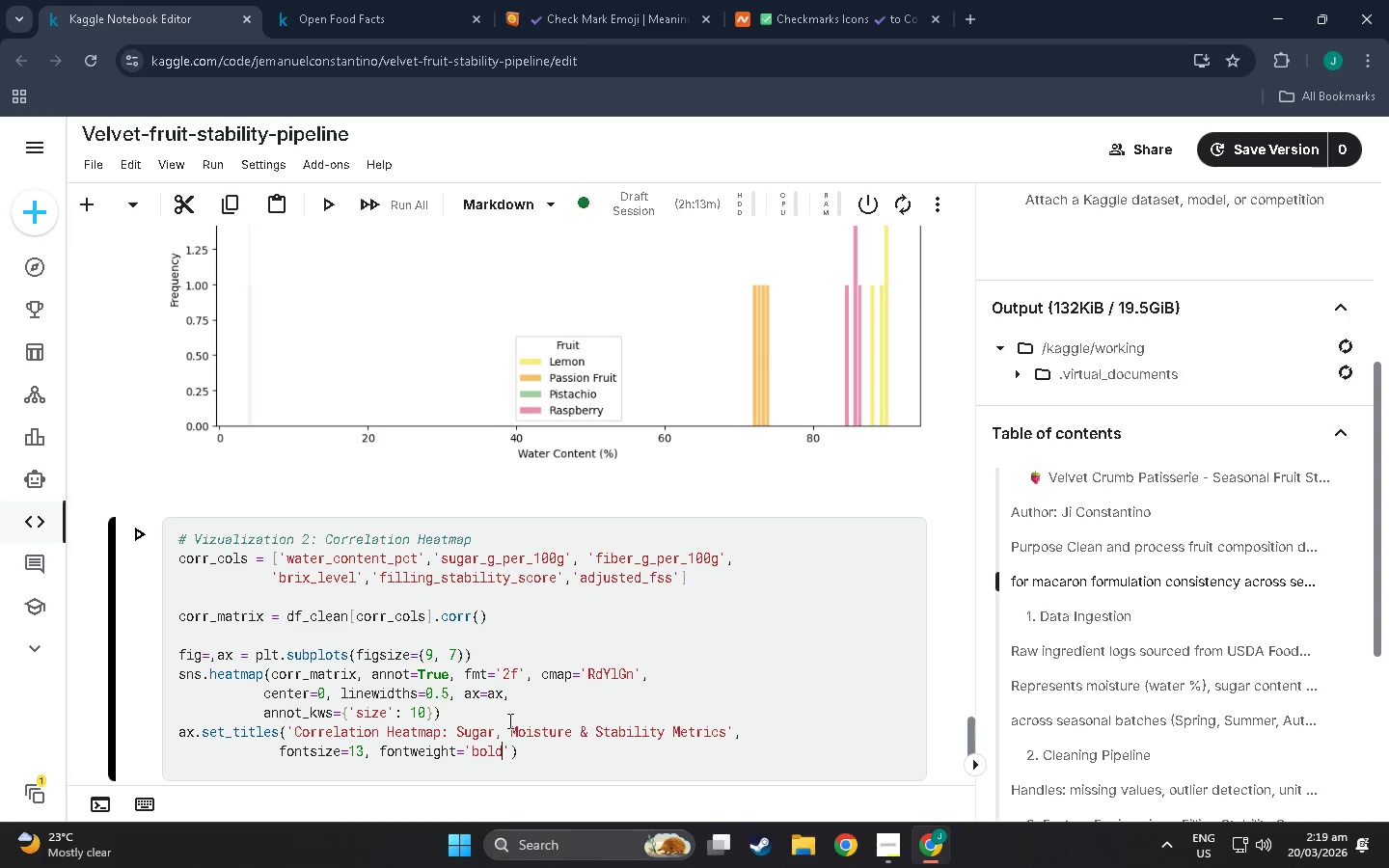 
wait(10.95)
 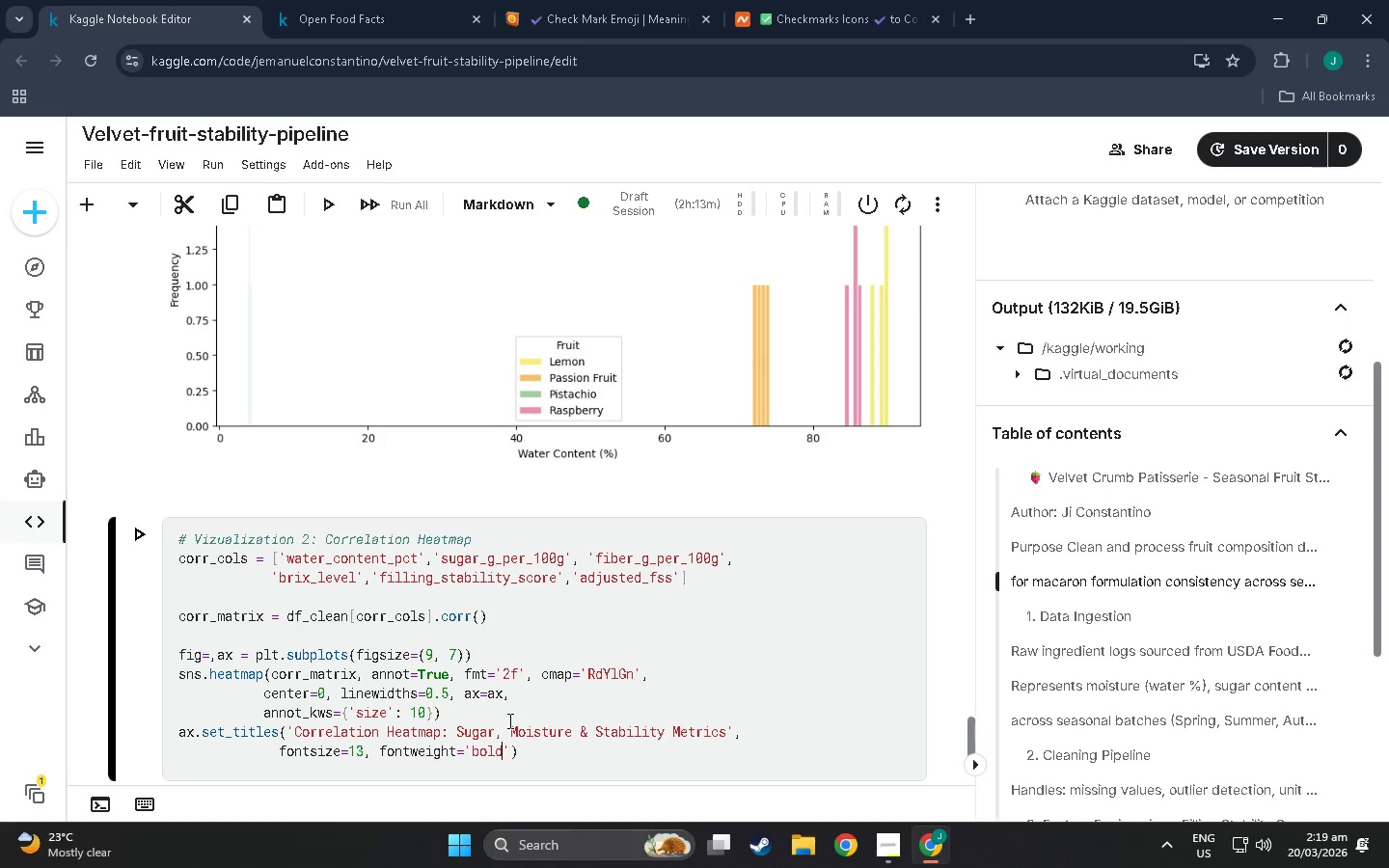 
left_click([569, 760])
 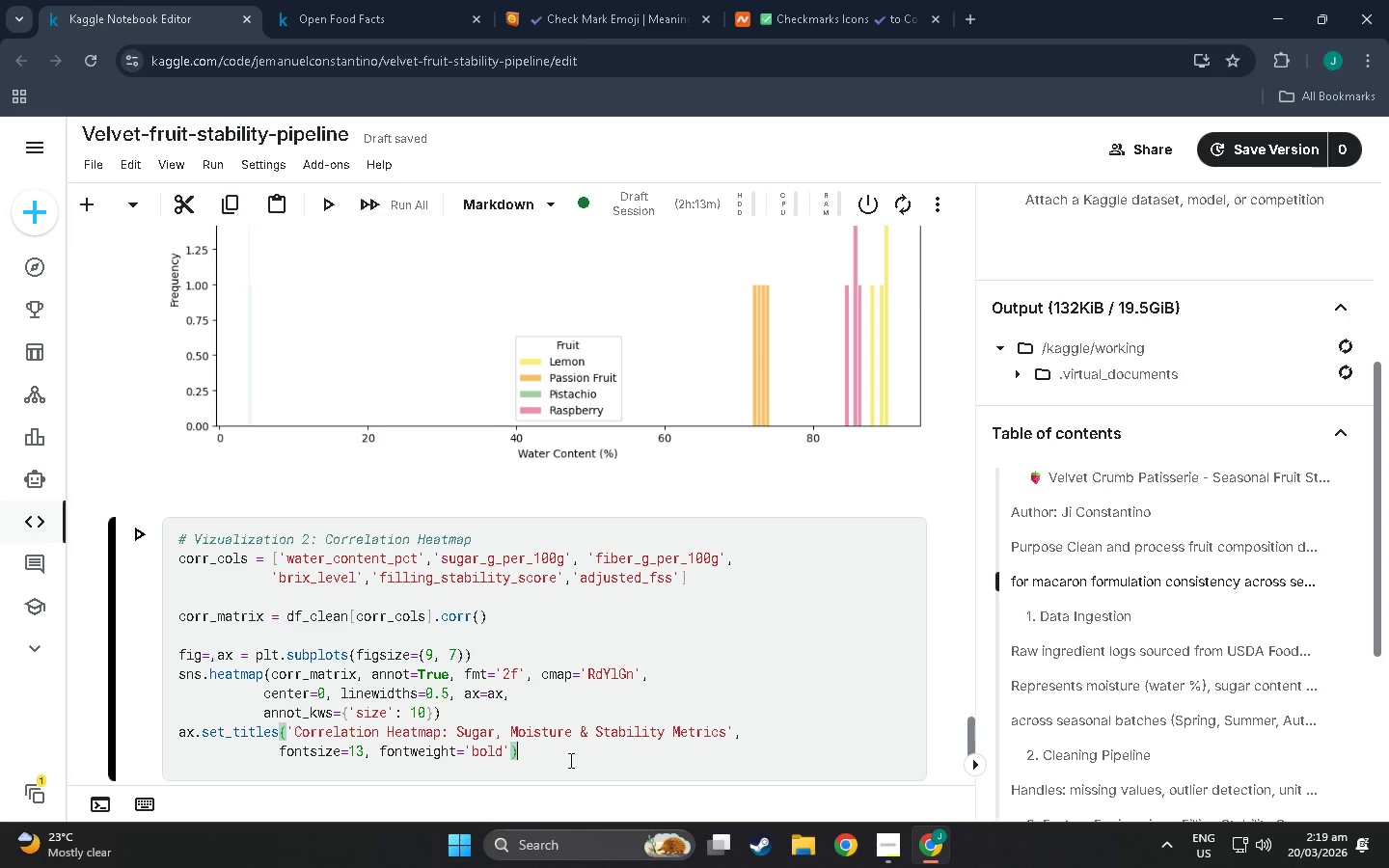 
key(Enter)
 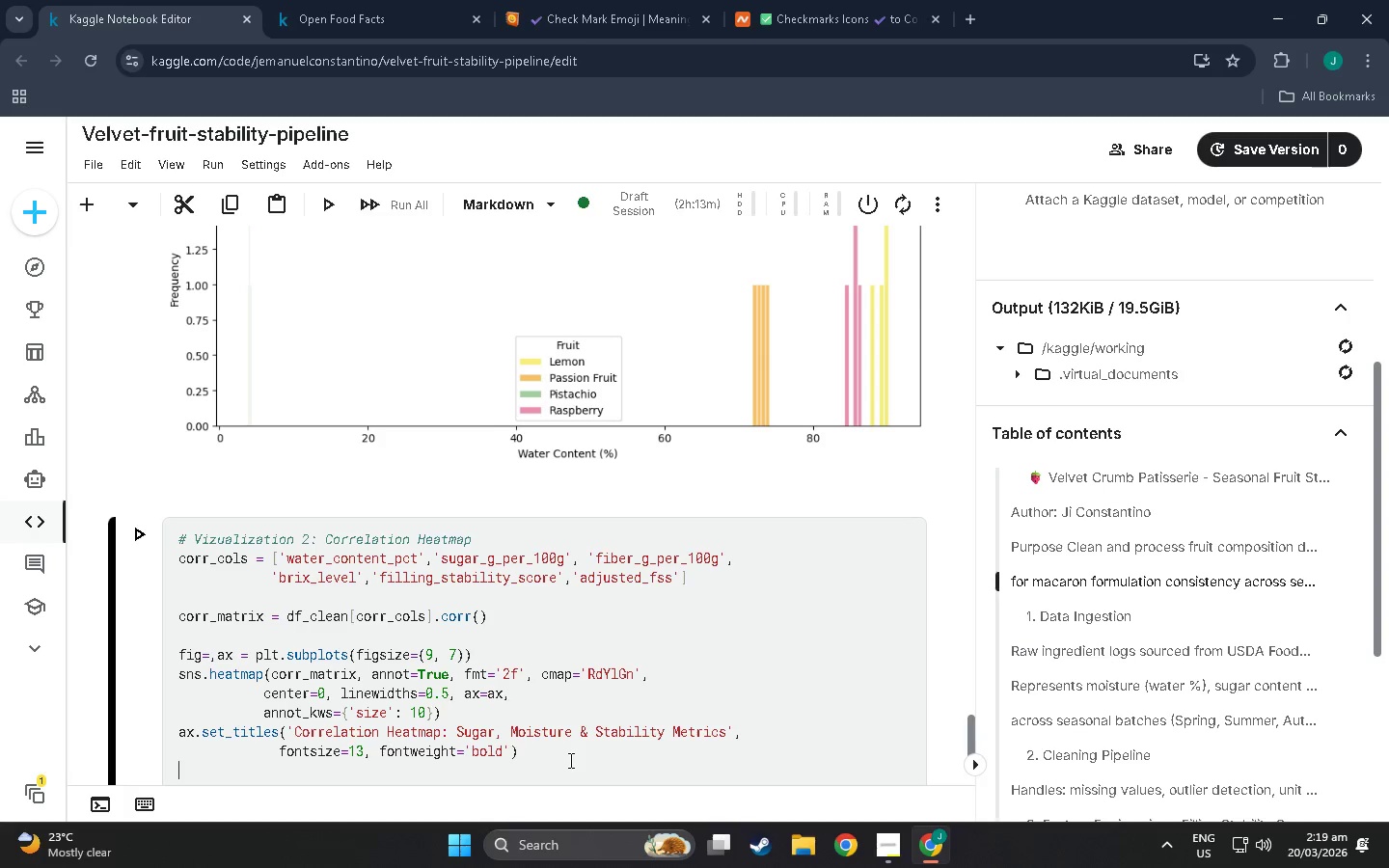 
type(plt.tight_layout())
 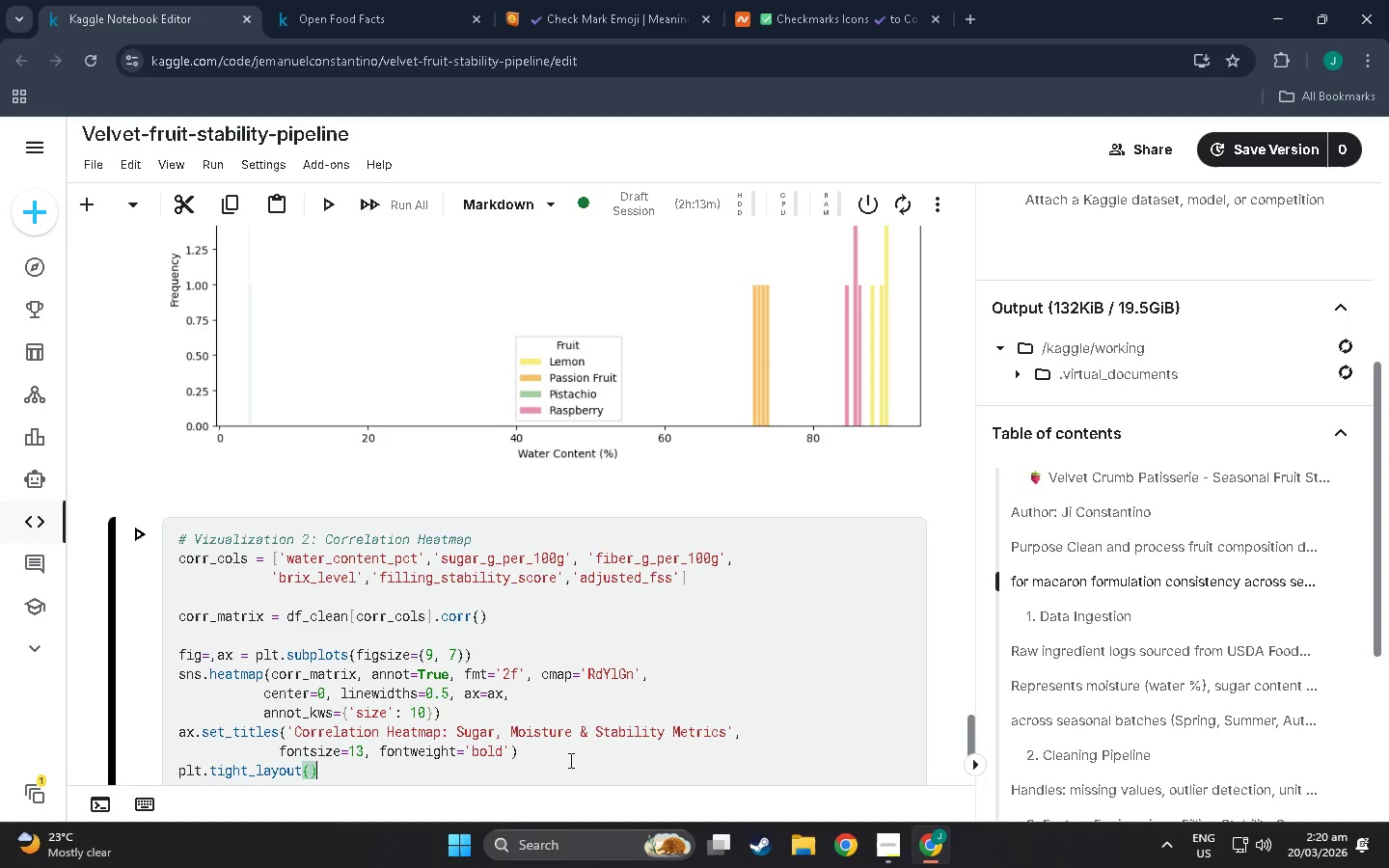 
key(Enter)
 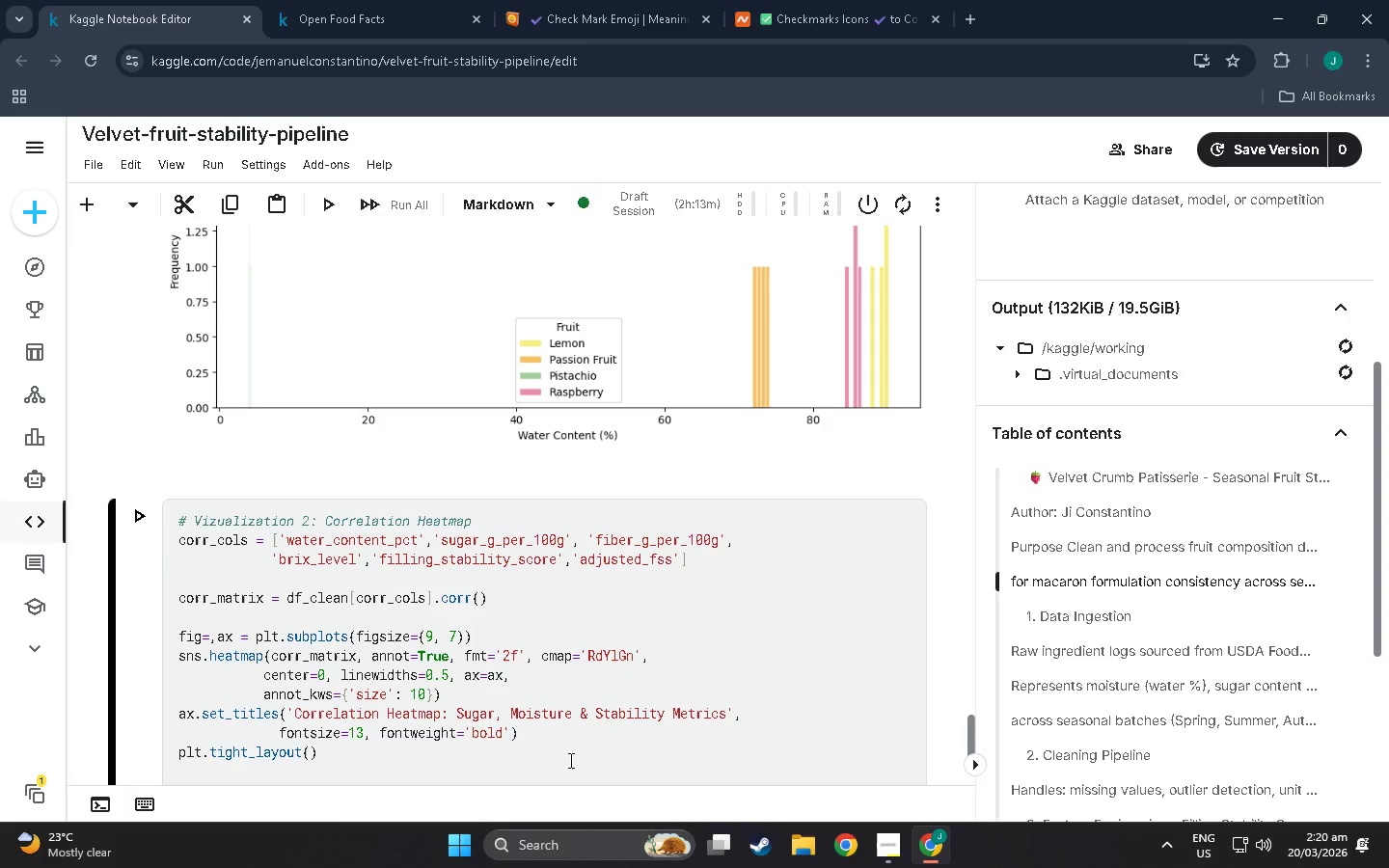 
type(plt.savefon)
key(Backspace)
key(Backspace)
type(if)
key(Backspace)
type(g('correlation_heatmap)
 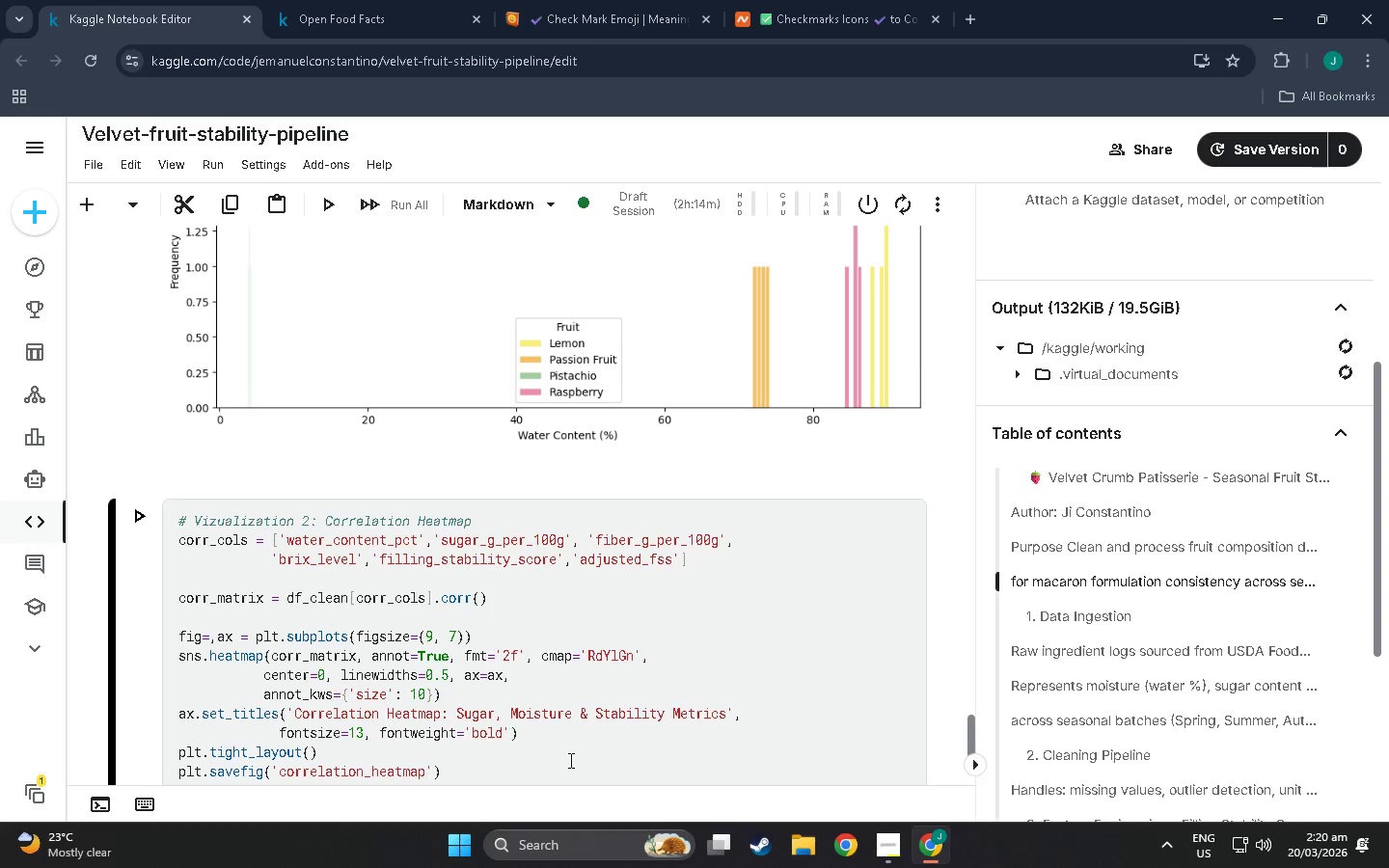 
type(.png'm)
key(Backspace)
type(, dpi=150)
 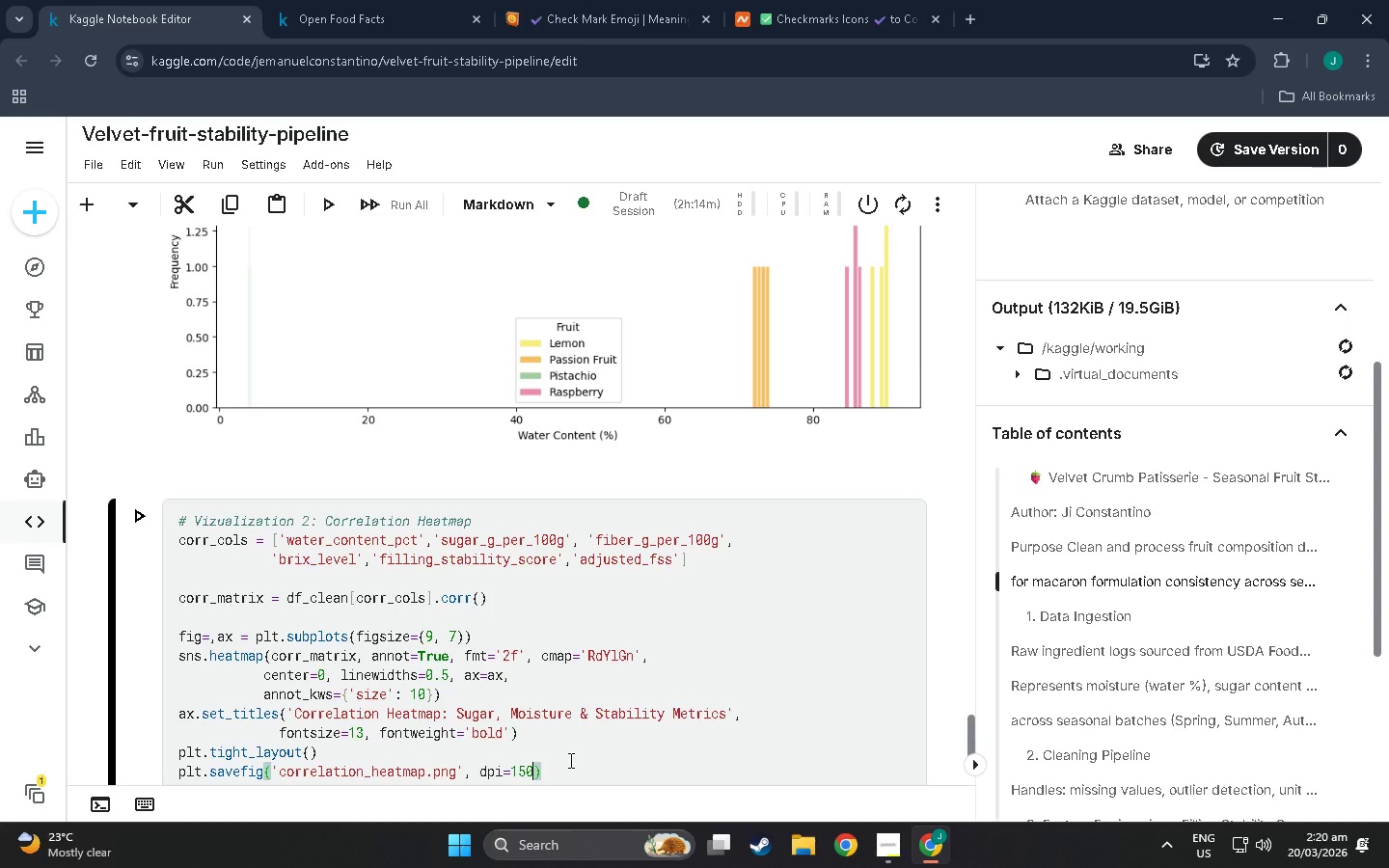 
left_click([569, 760])
 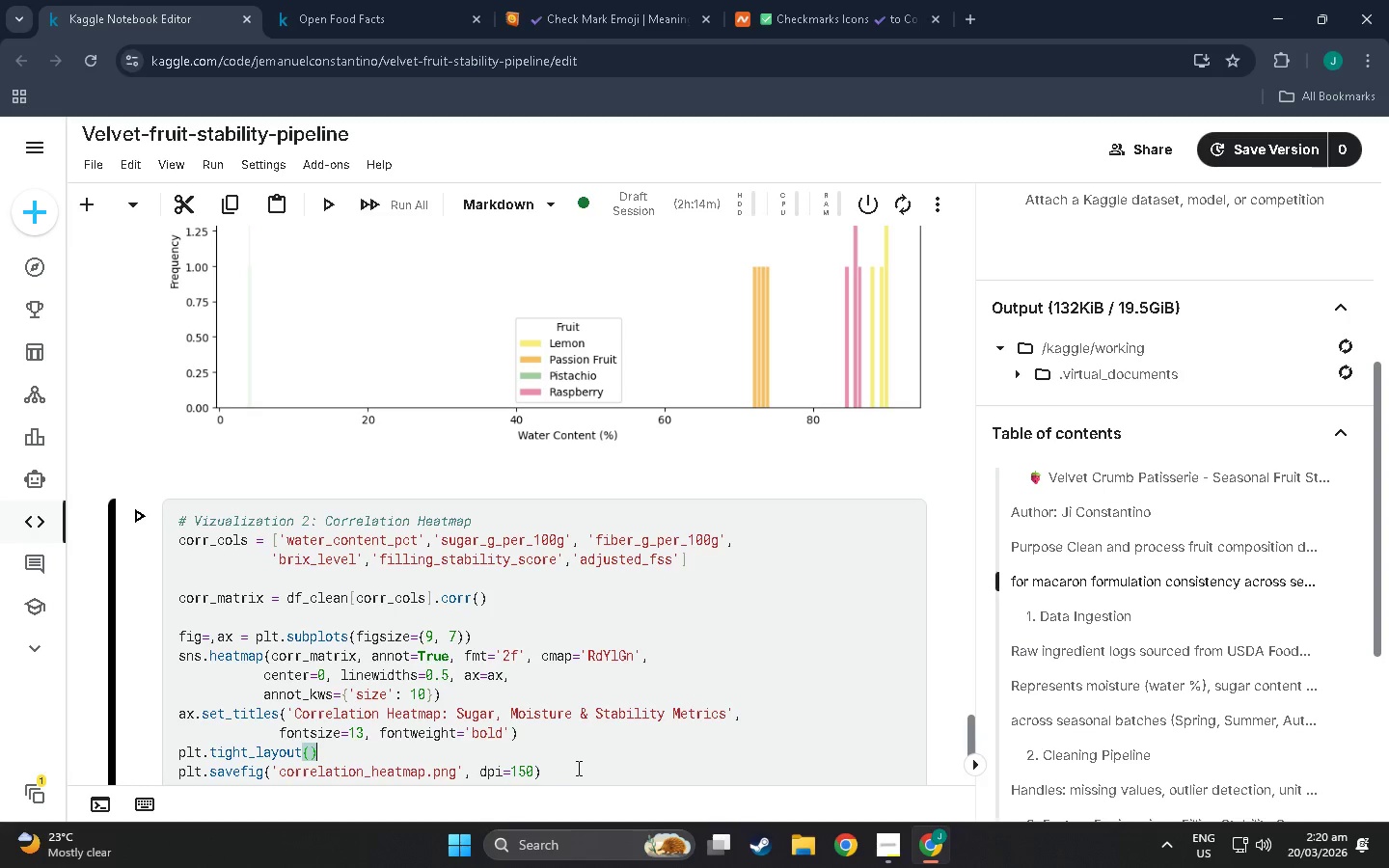 
left_click([579, 769])
 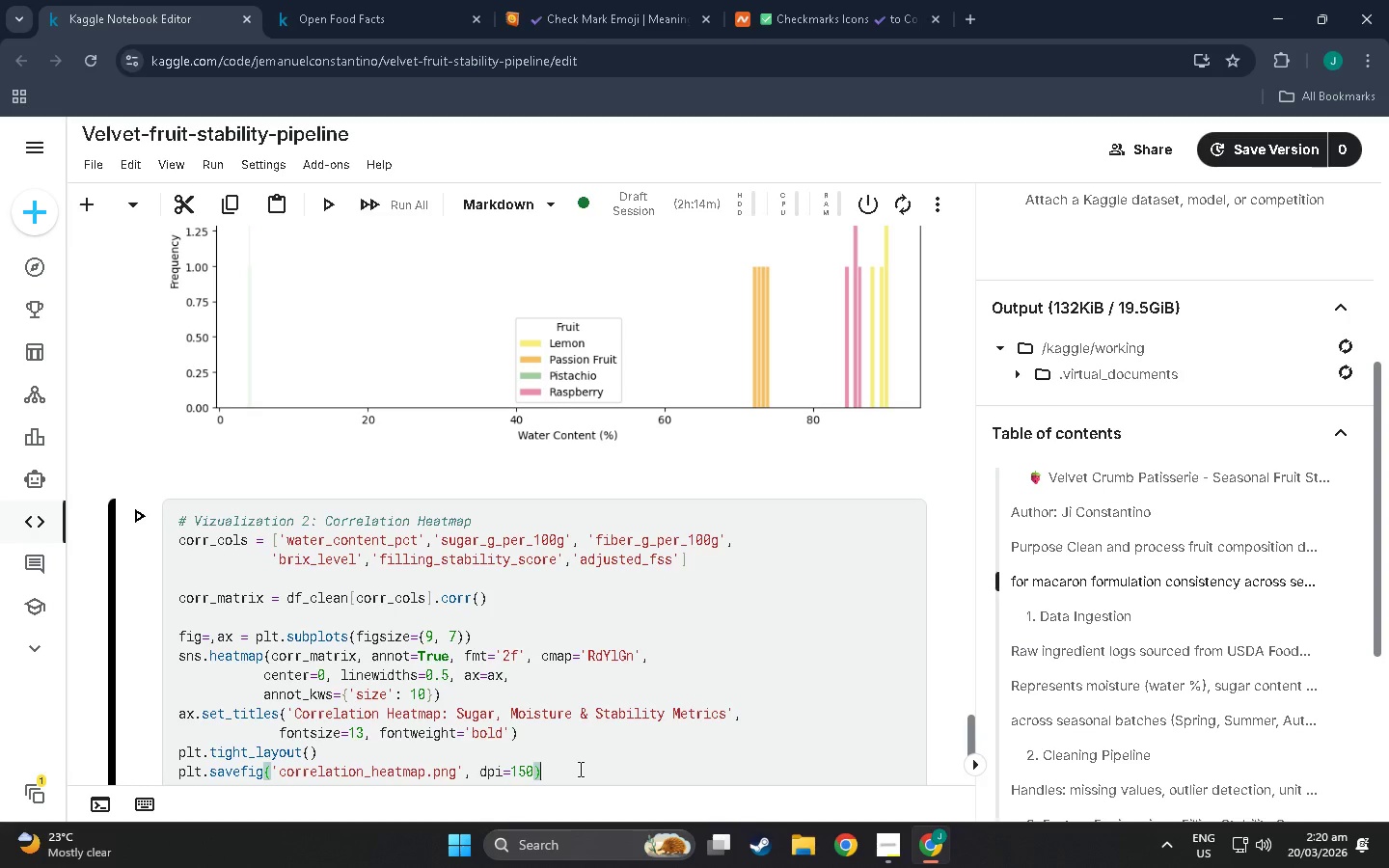 
key(Enter)
 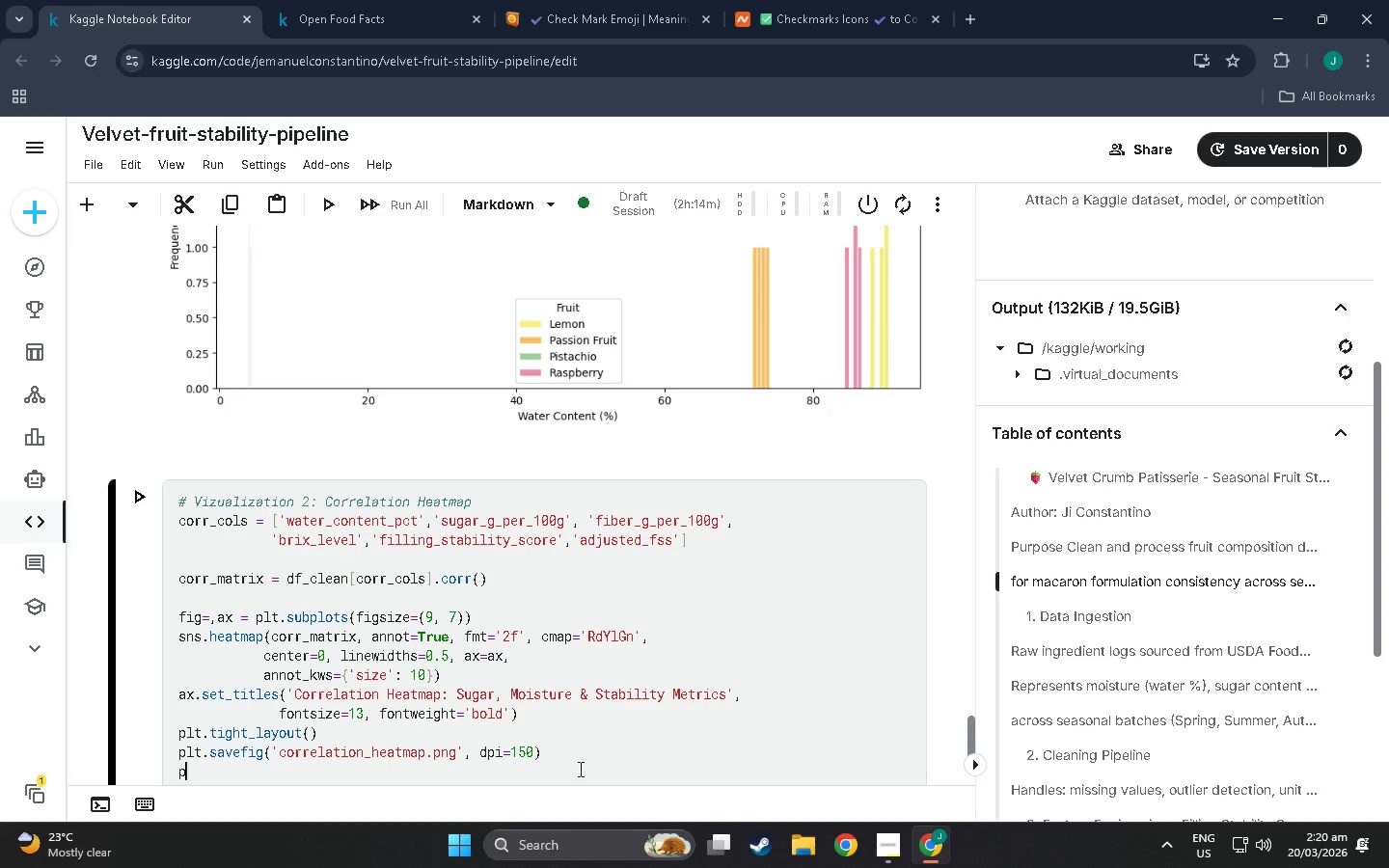 
type(plt.show())
 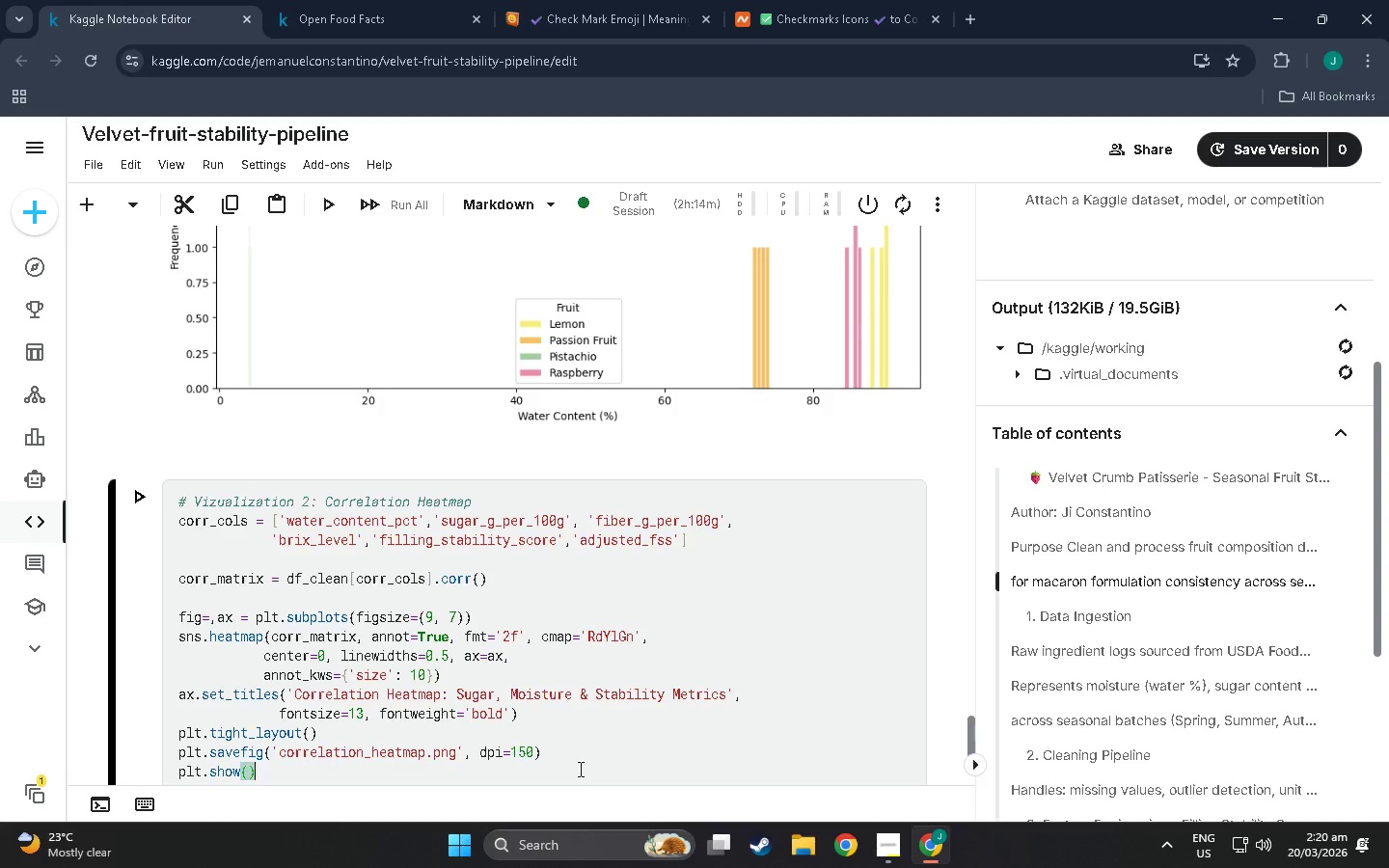 
key(Enter)
 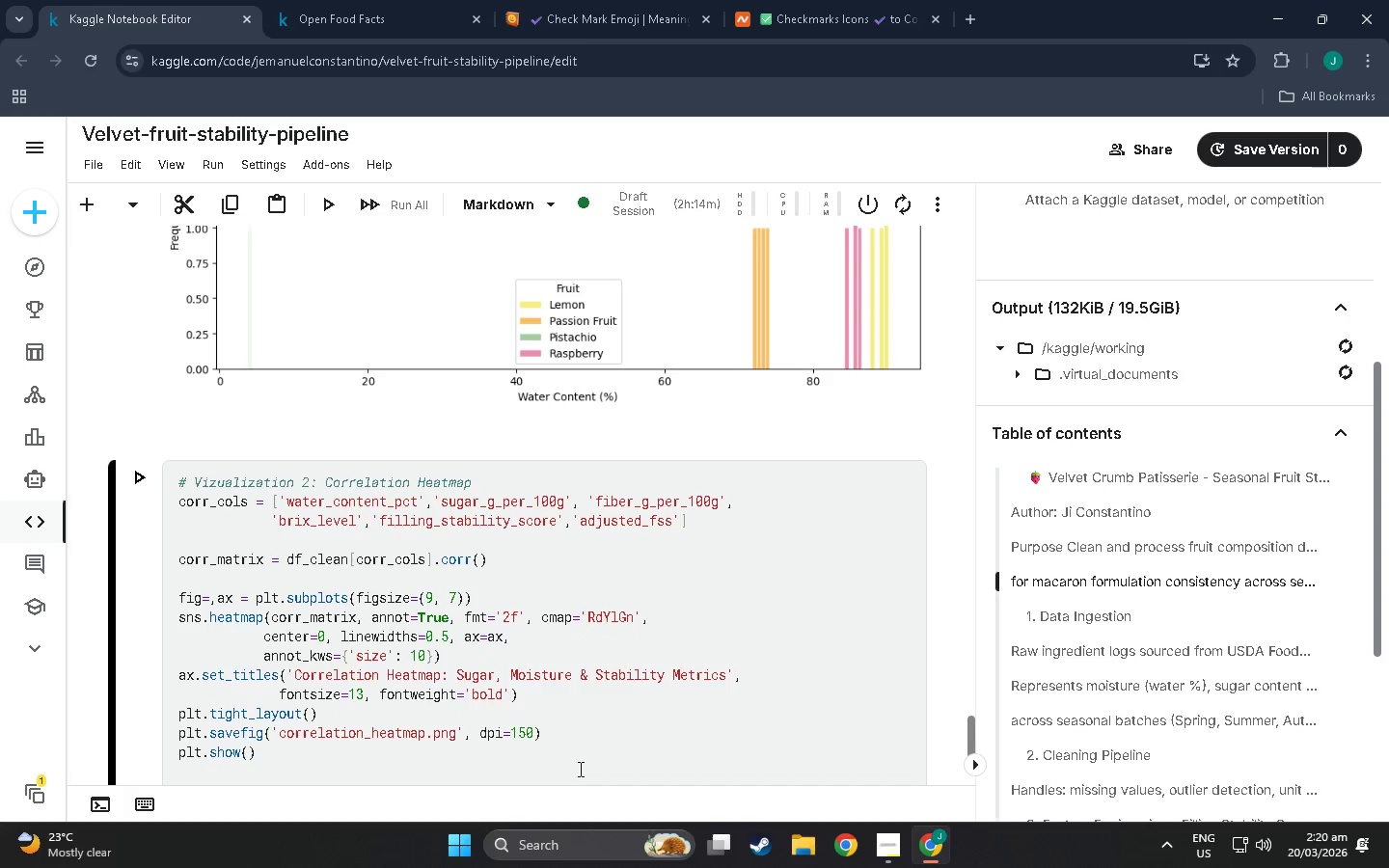 
key(Backspace)
 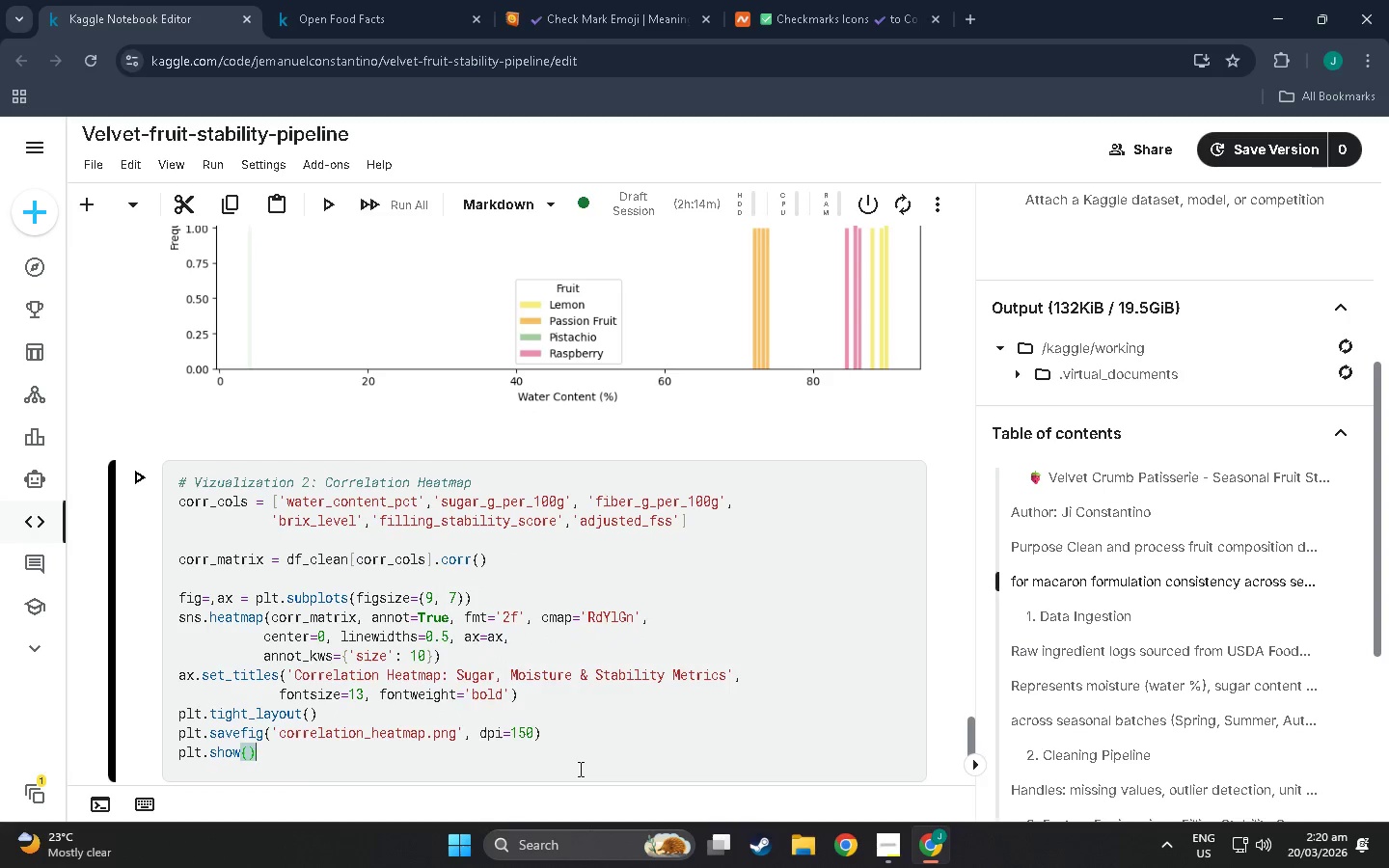 
key(Shift+Enter)
 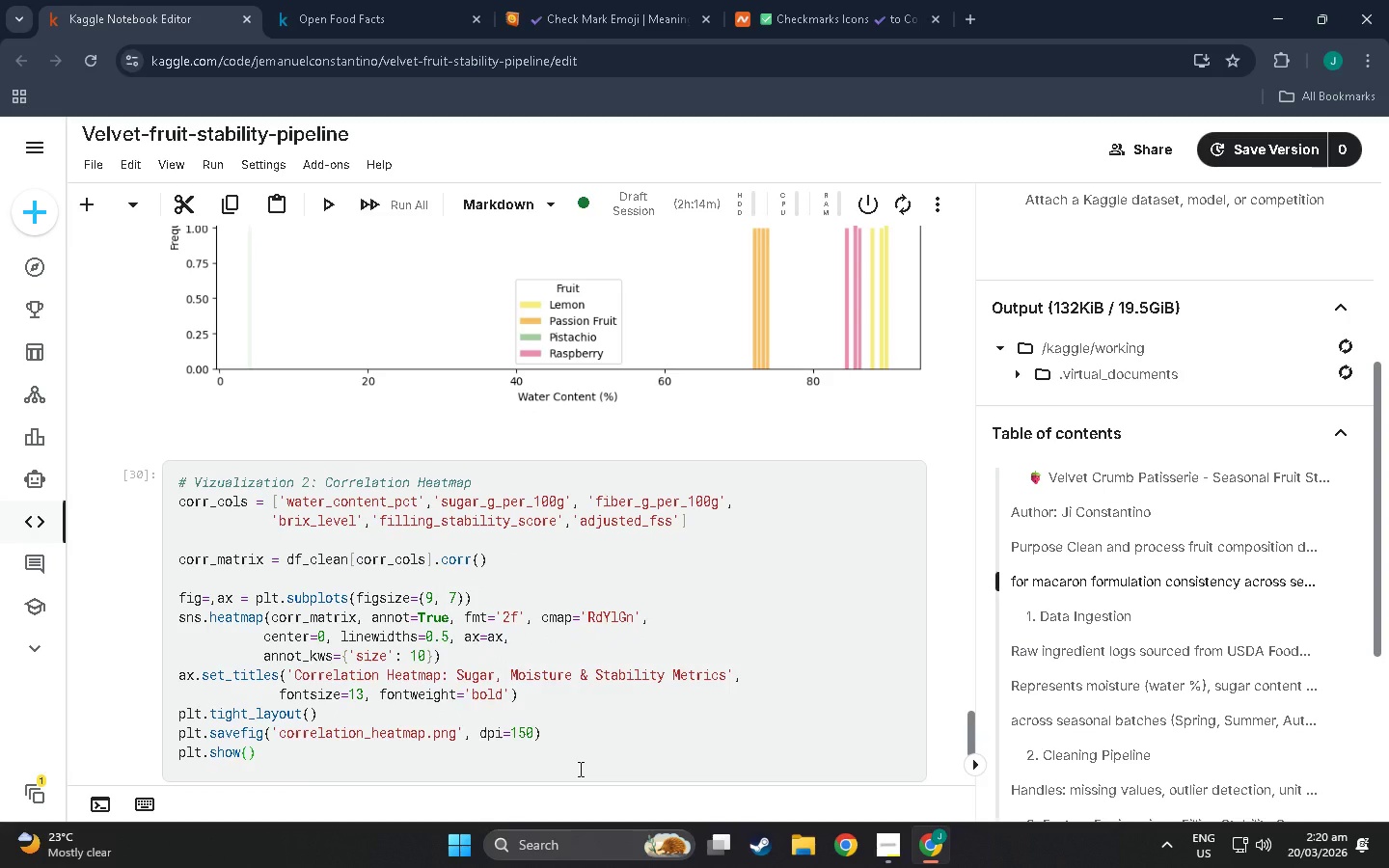 
scroll: coordinate [579, 769], scroll_direction: down, amount: 3.0
 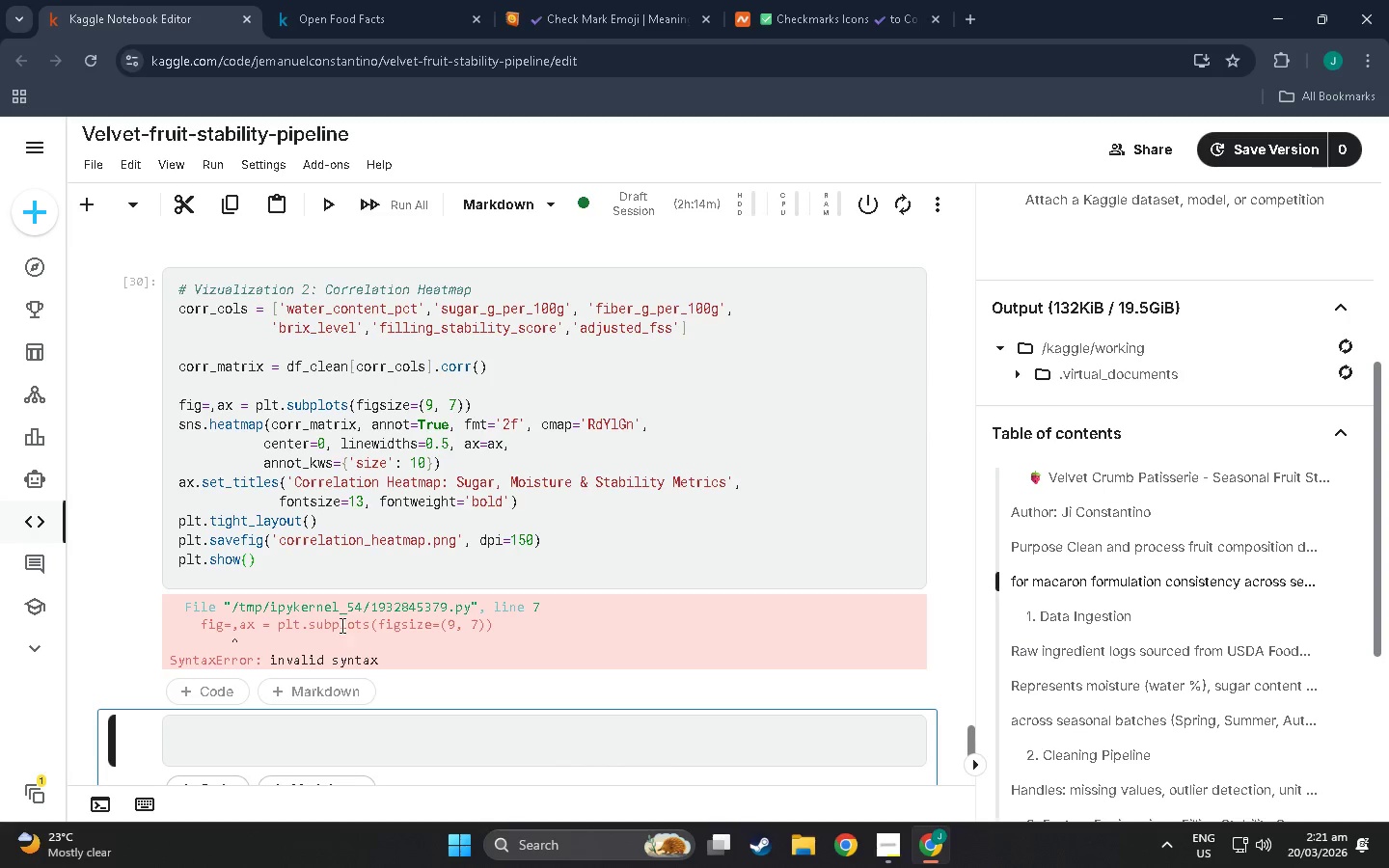 
scroll: coordinate [472, 498], scroll_direction: up, amount: 2.0
 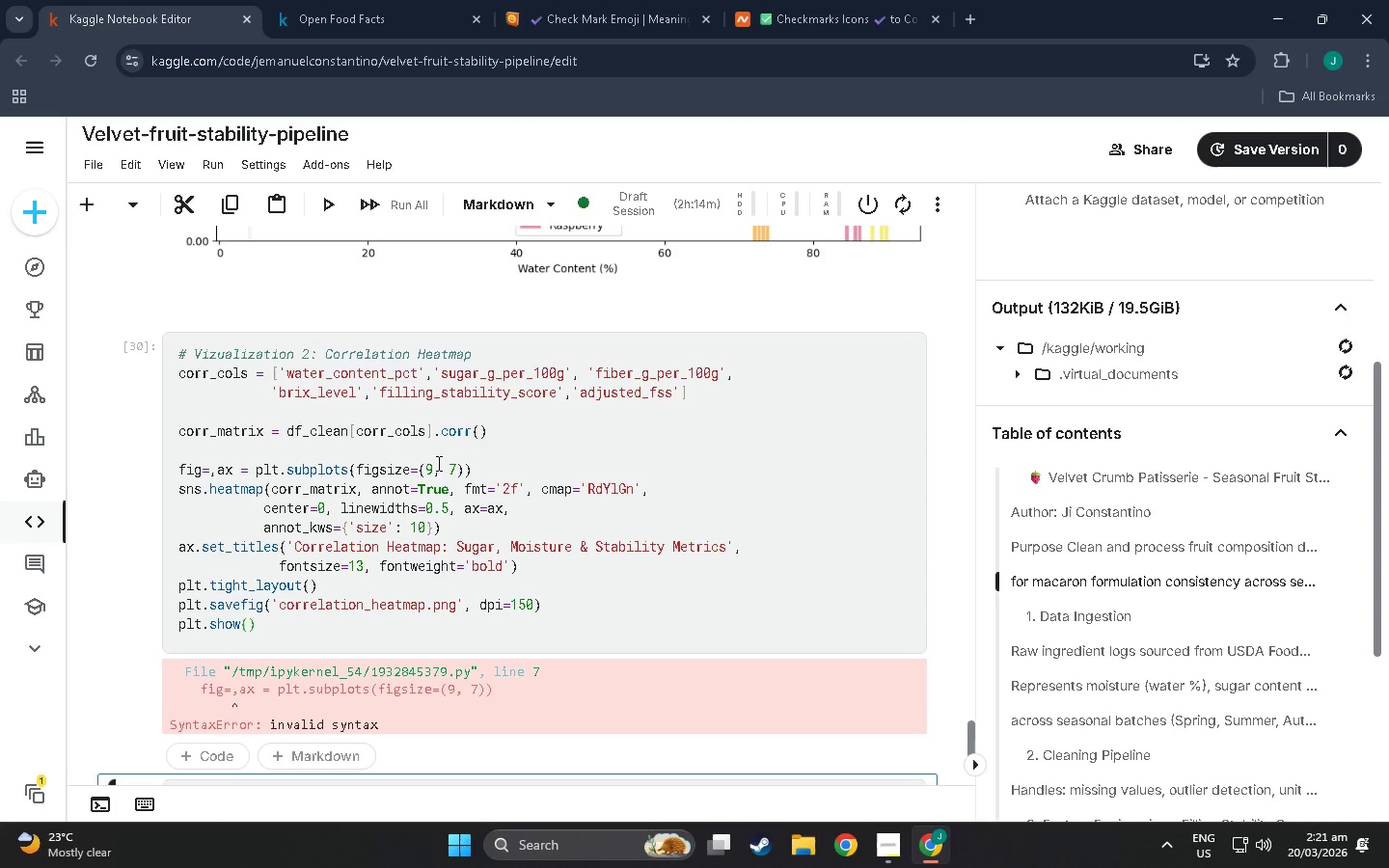 
scroll: coordinate [440, 463], scroll_direction: down, amount: 2.0
 